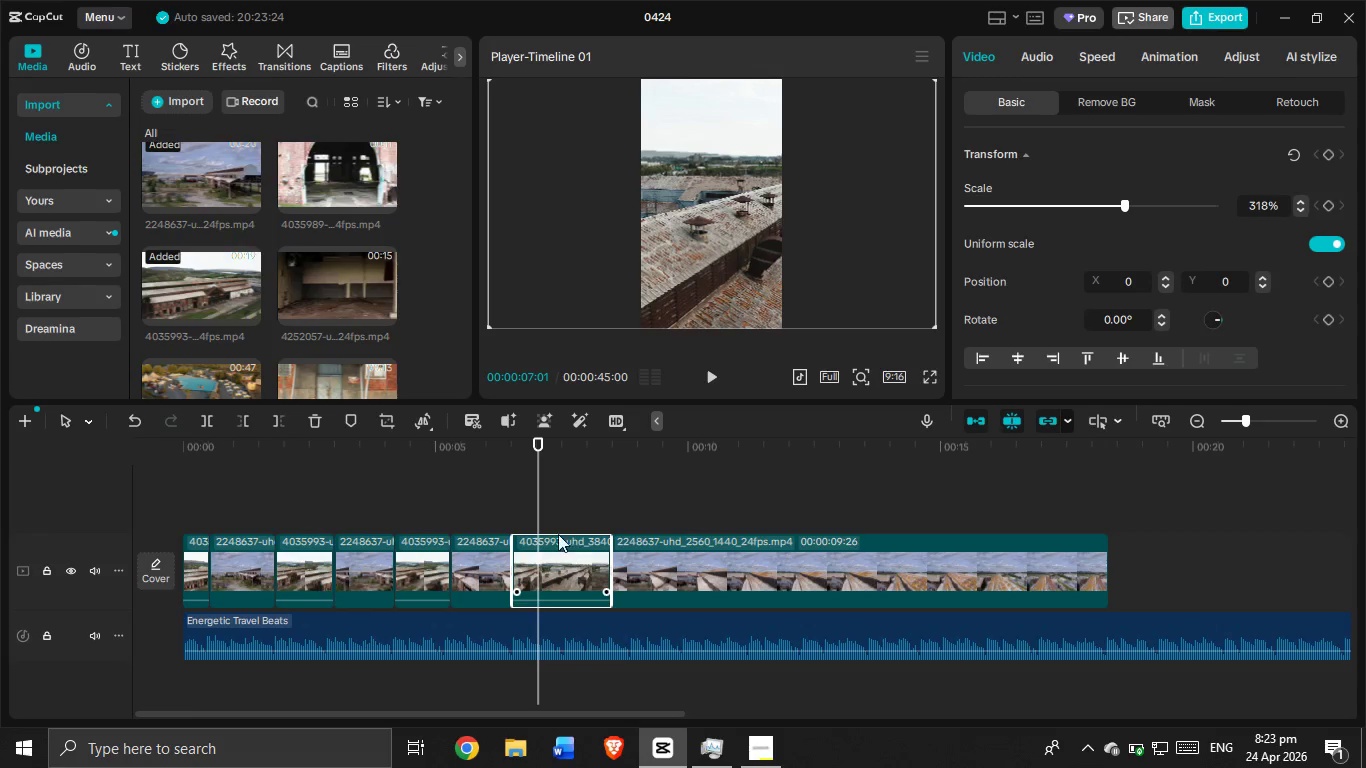 
left_click_drag(start_coordinate=[541, 499], to_coordinate=[493, 503])
 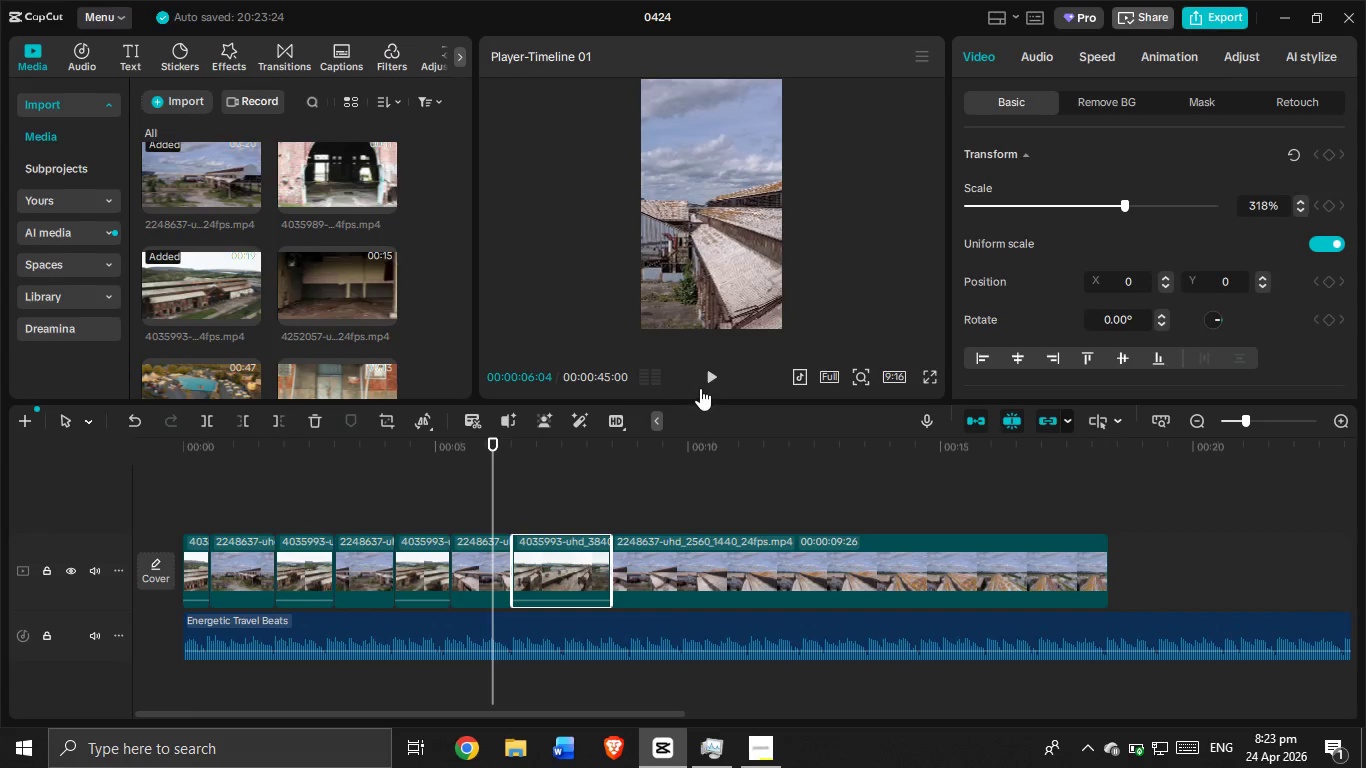 
left_click([704, 384])
 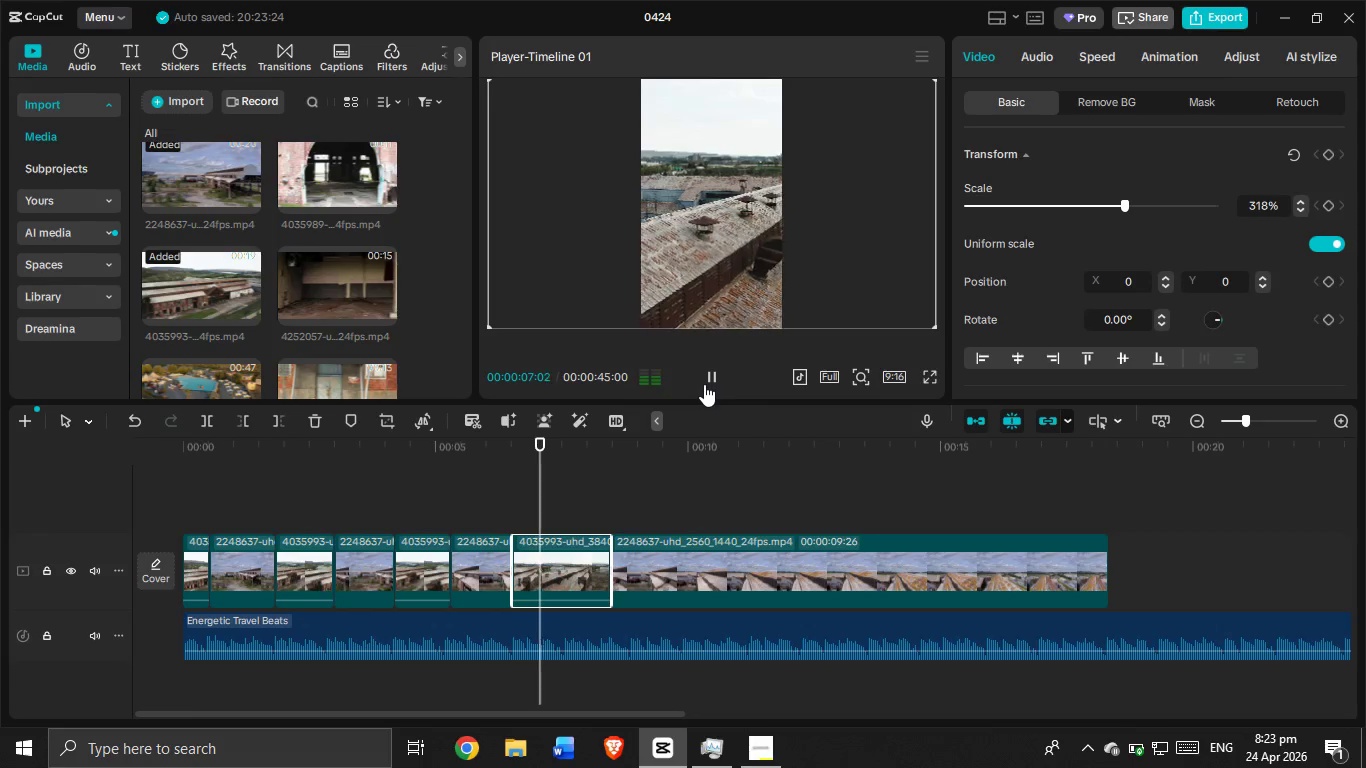 
left_click([704, 384])
 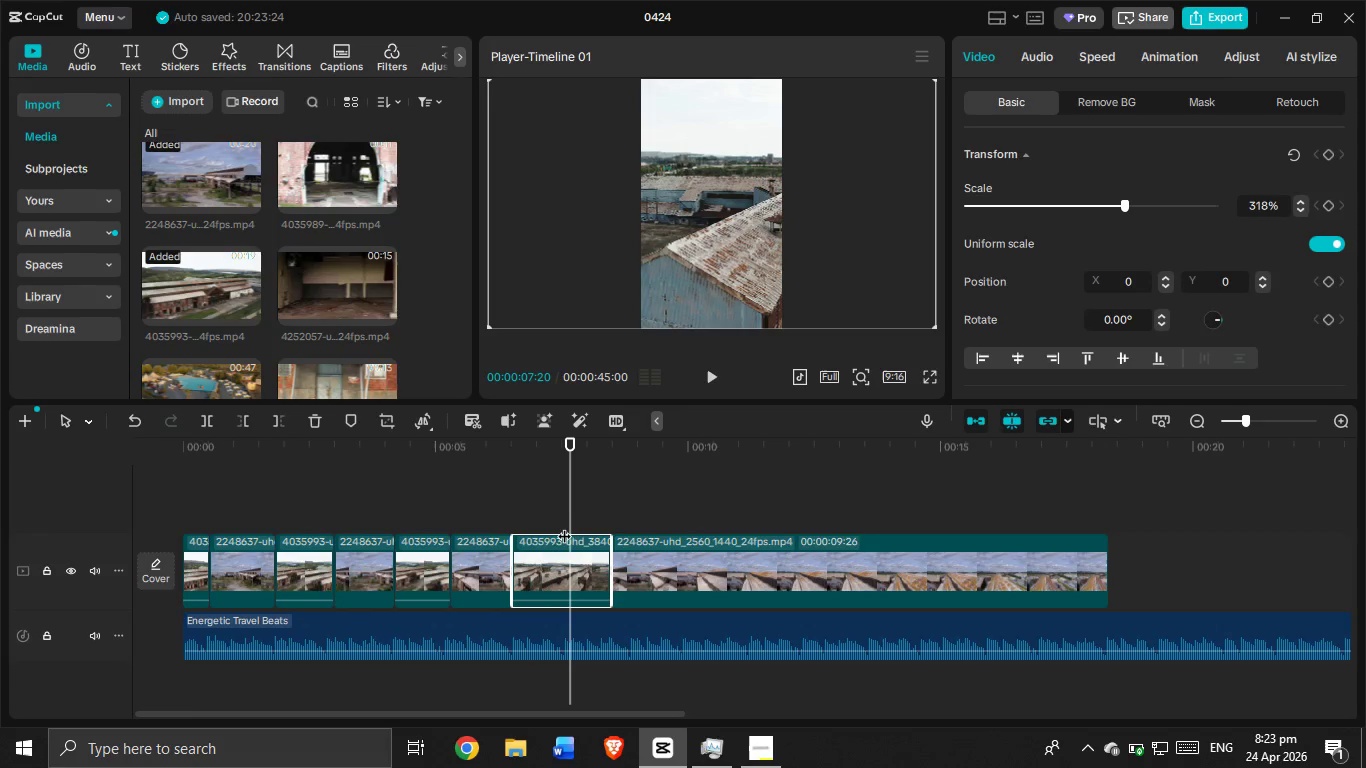 
left_click_drag(start_coordinate=[564, 508], to_coordinate=[560, 514])
 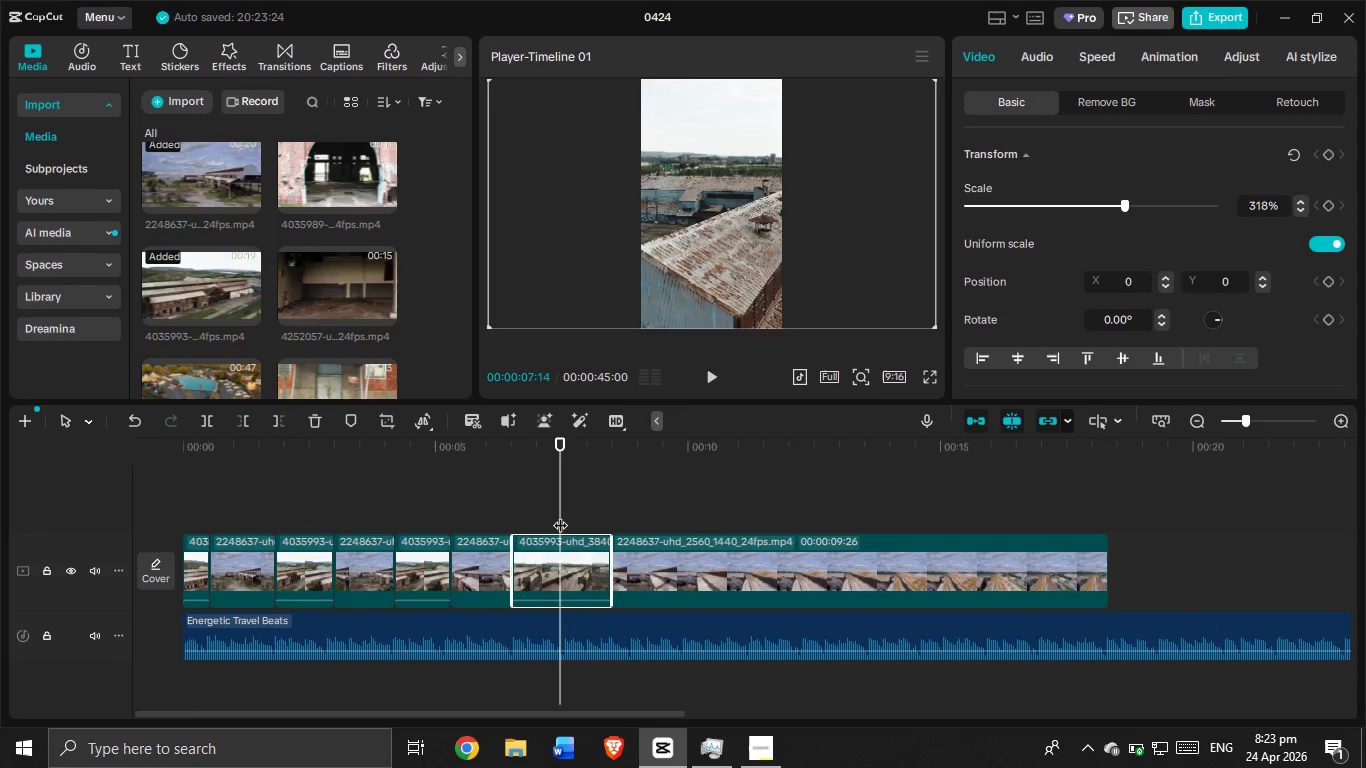 
left_click_drag(start_coordinate=[560, 515], to_coordinate=[566, 522])
 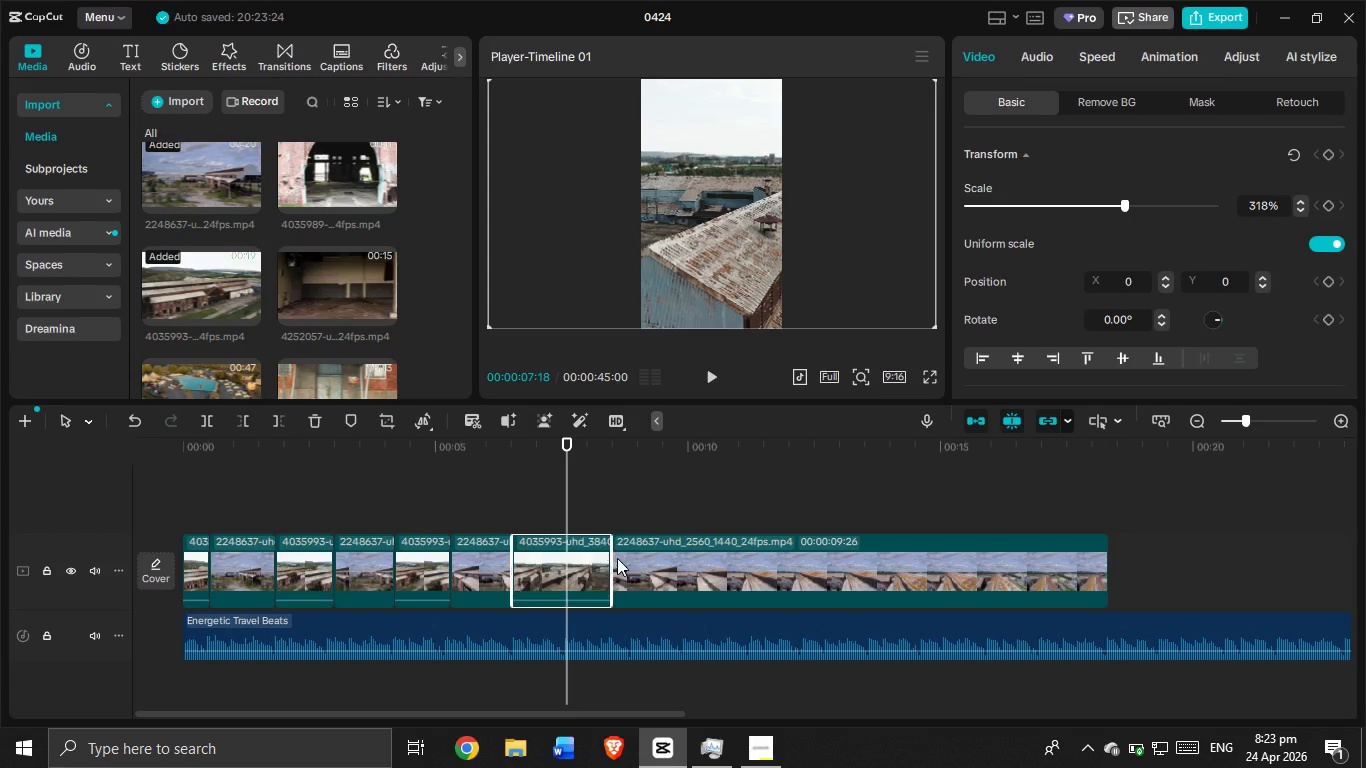 
double_click([617, 558])
 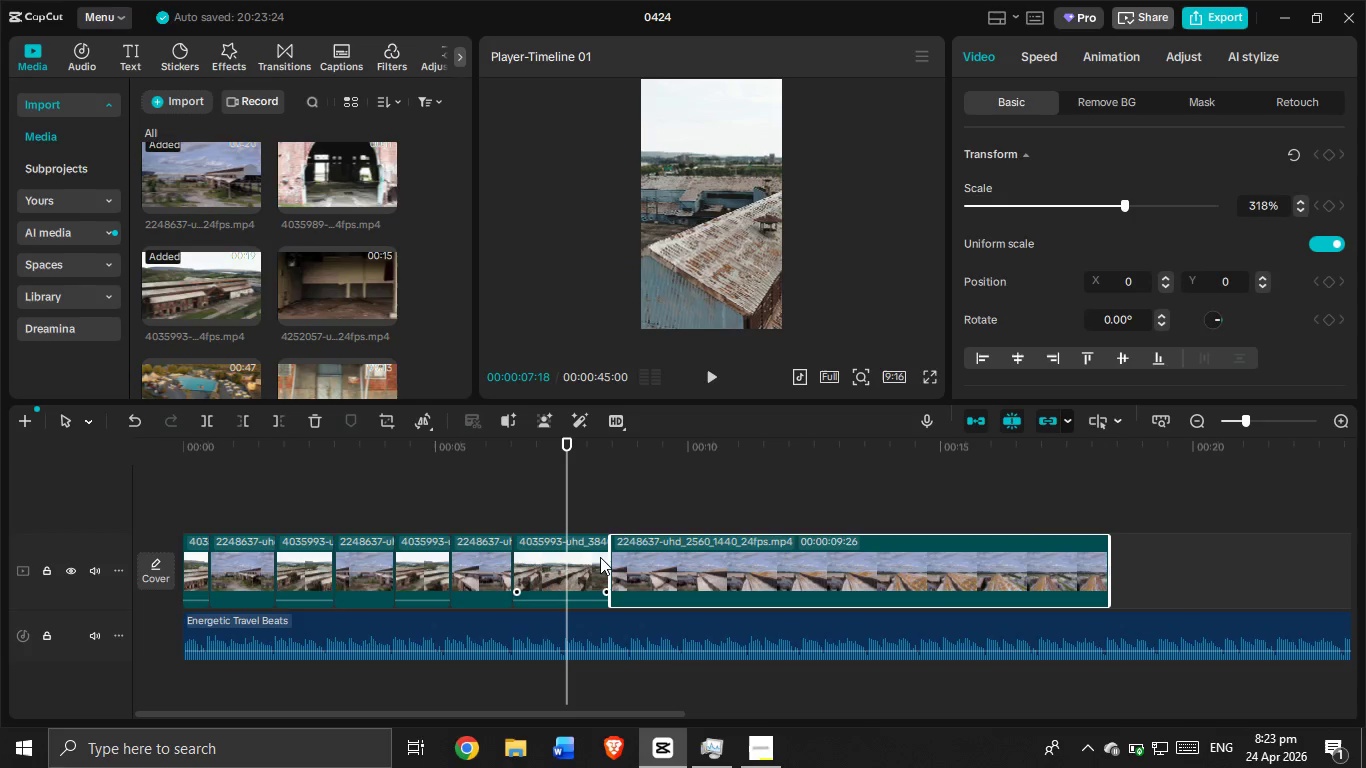 
triple_click([600, 557])
 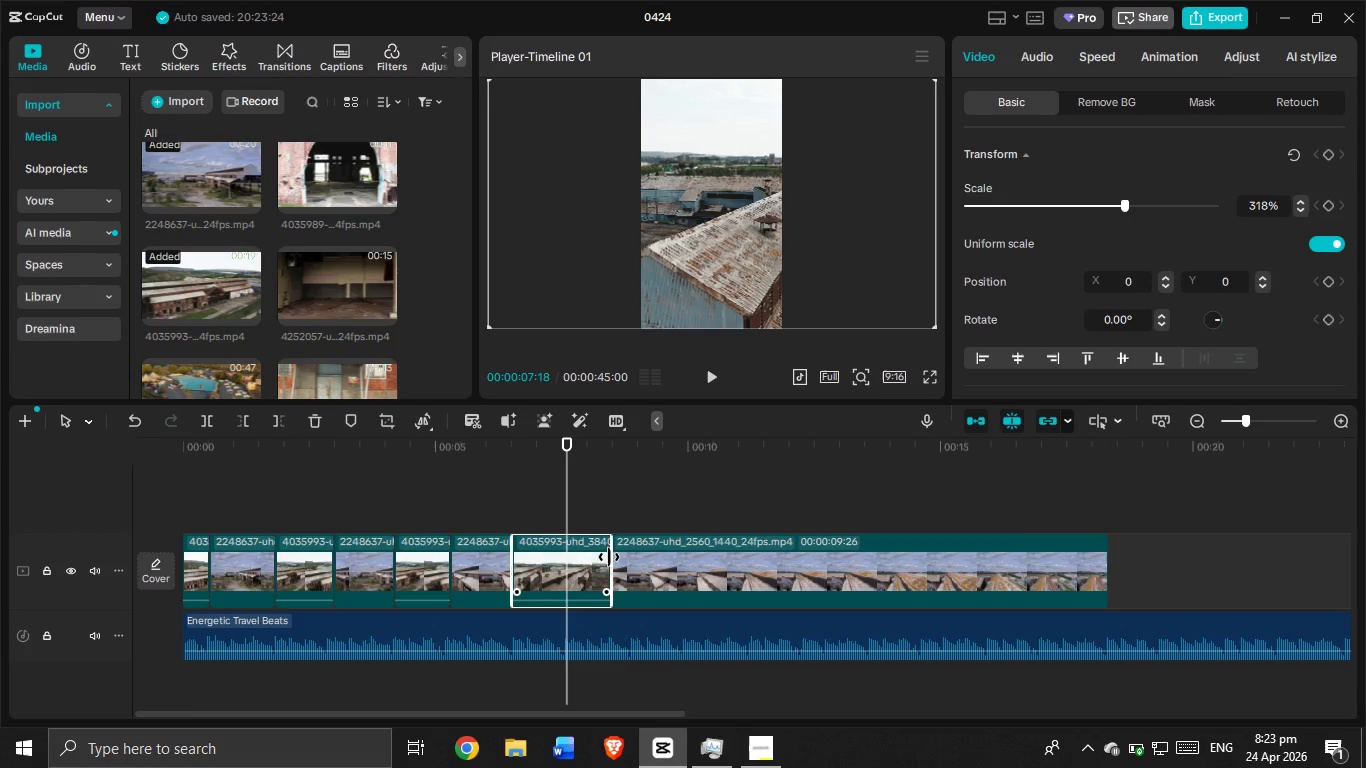 
left_click_drag(start_coordinate=[610, 558], to_coordinate=[562, 556])
 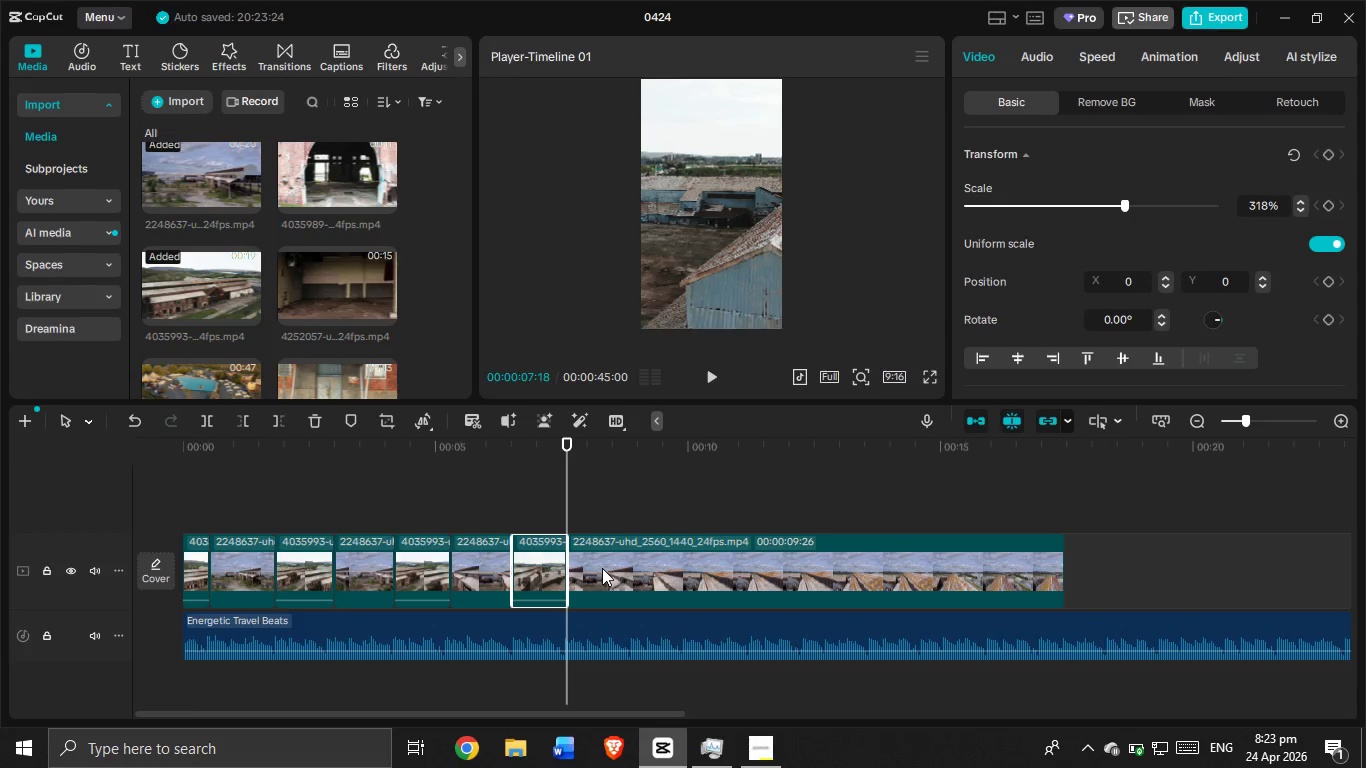 
left_click([602, 568])
 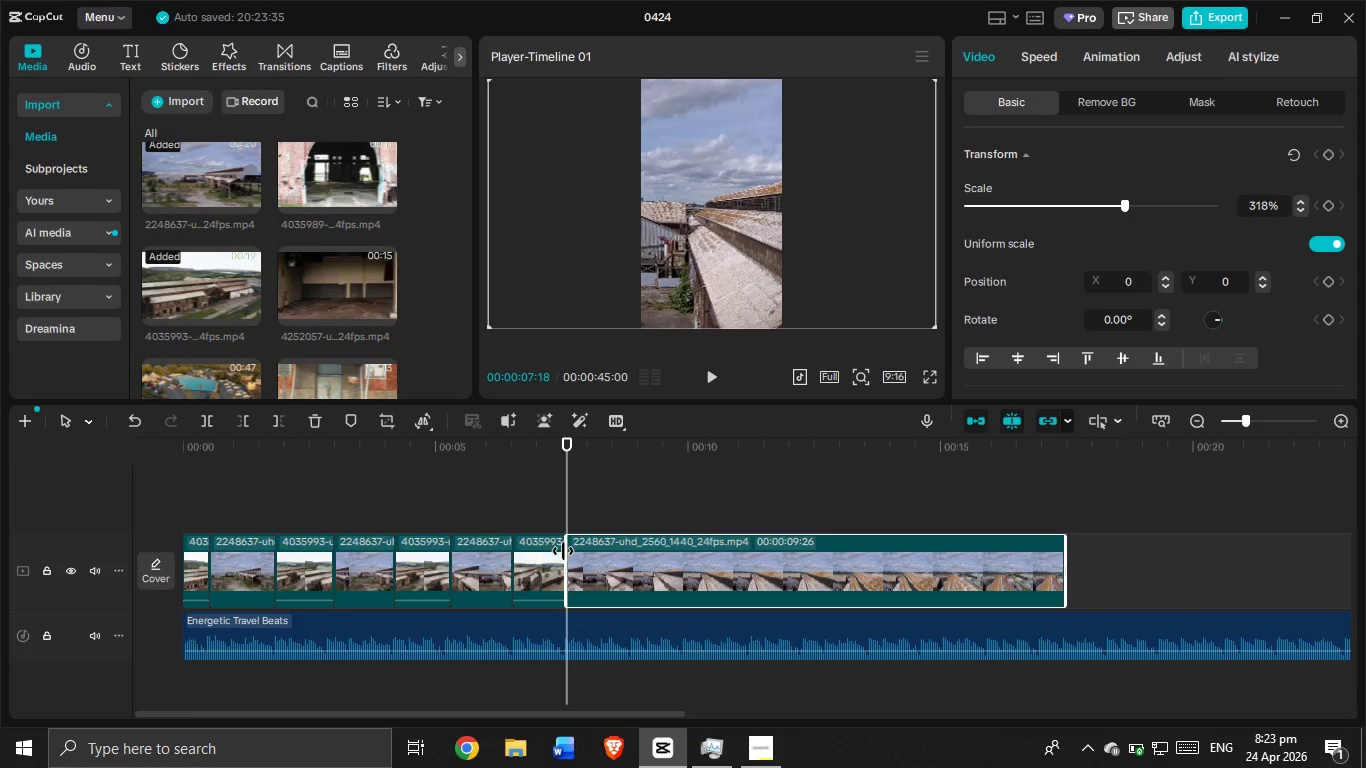 
left_click_drag(start_coordinate=[563, 551], to_coordinate=[706, 584])
 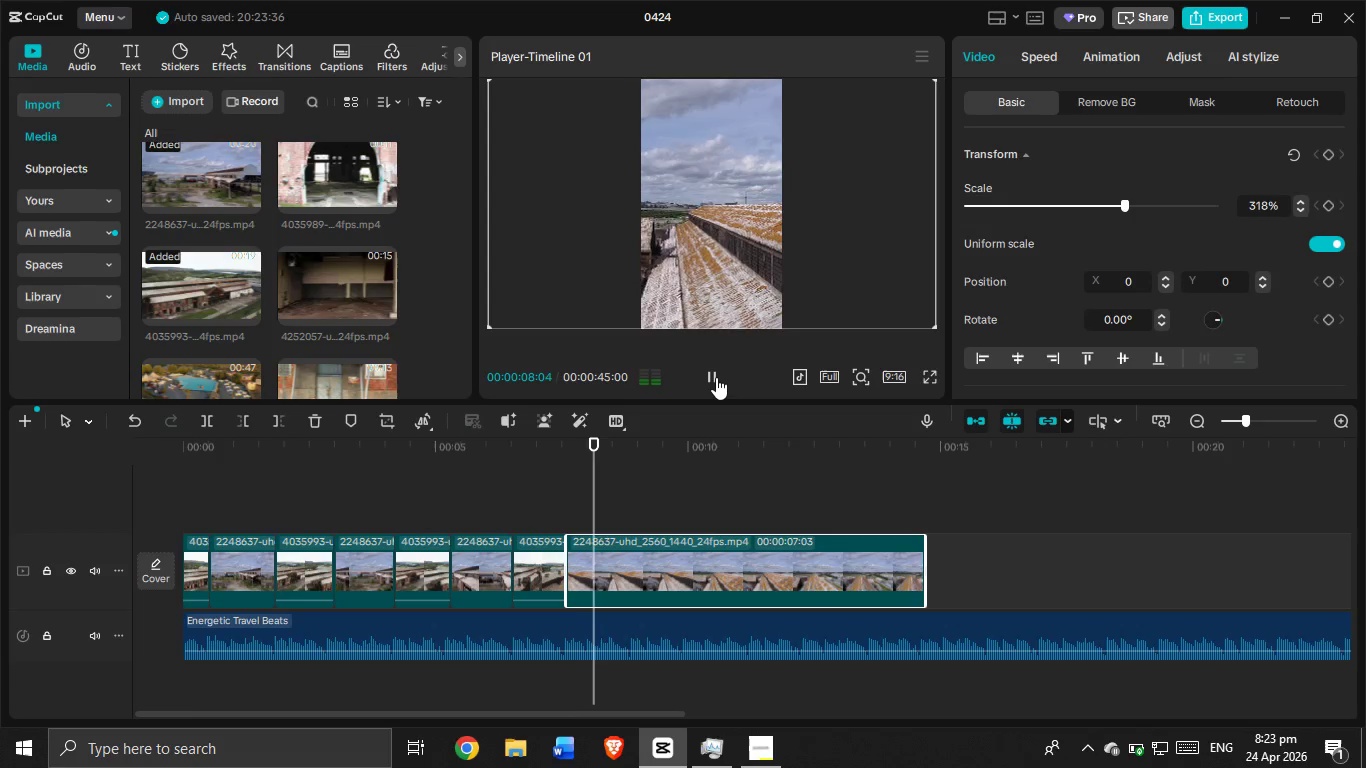 
left_click([716, 377])
 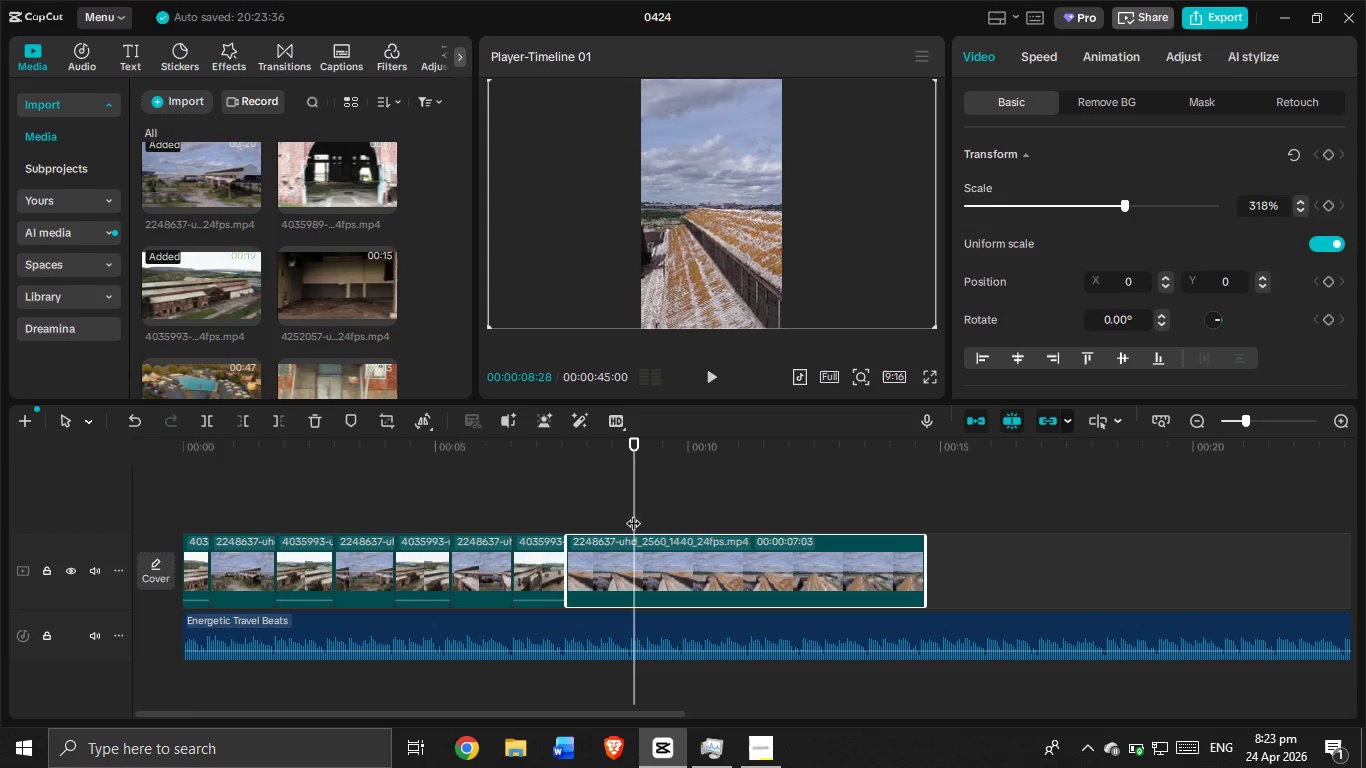 
left_click_drag(start_coordinate=[630, 507], to_coordinate=[631, 517])
 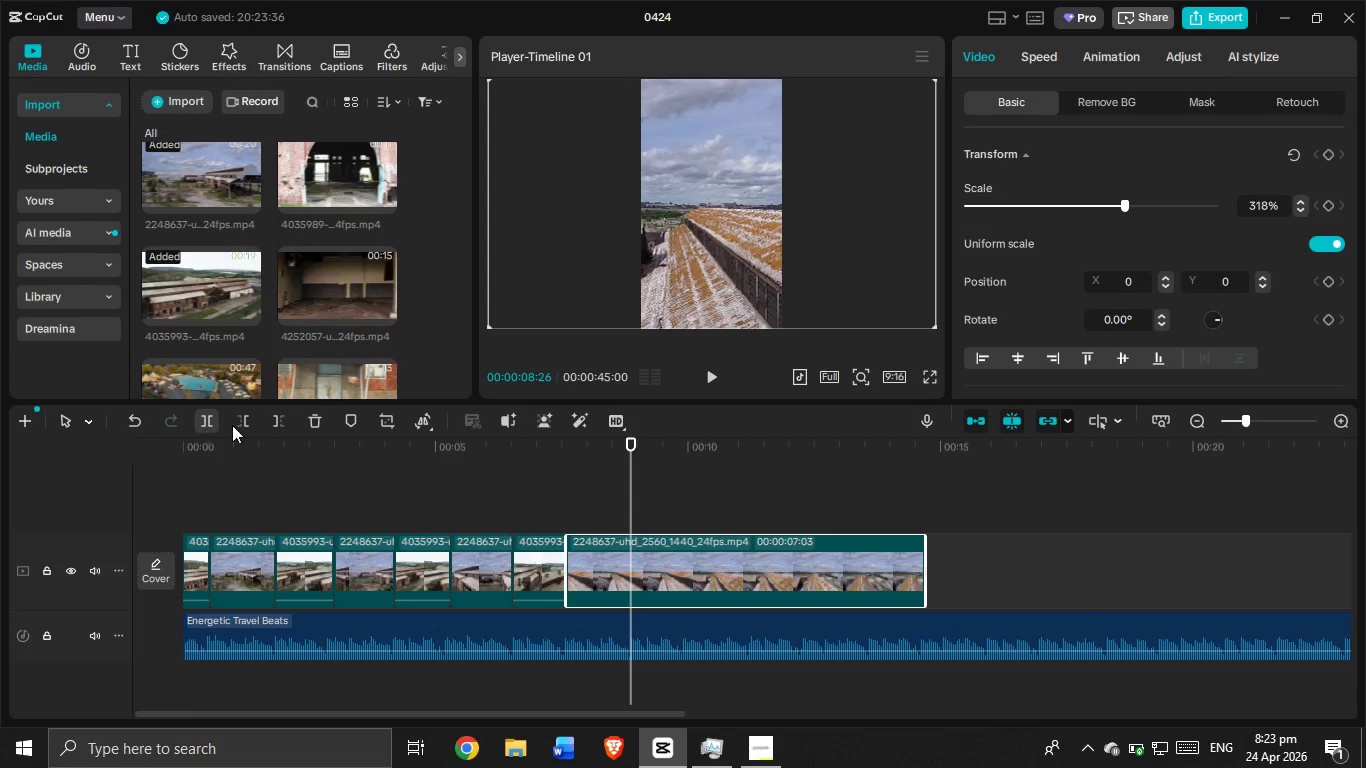 
left_click([280, 430])
 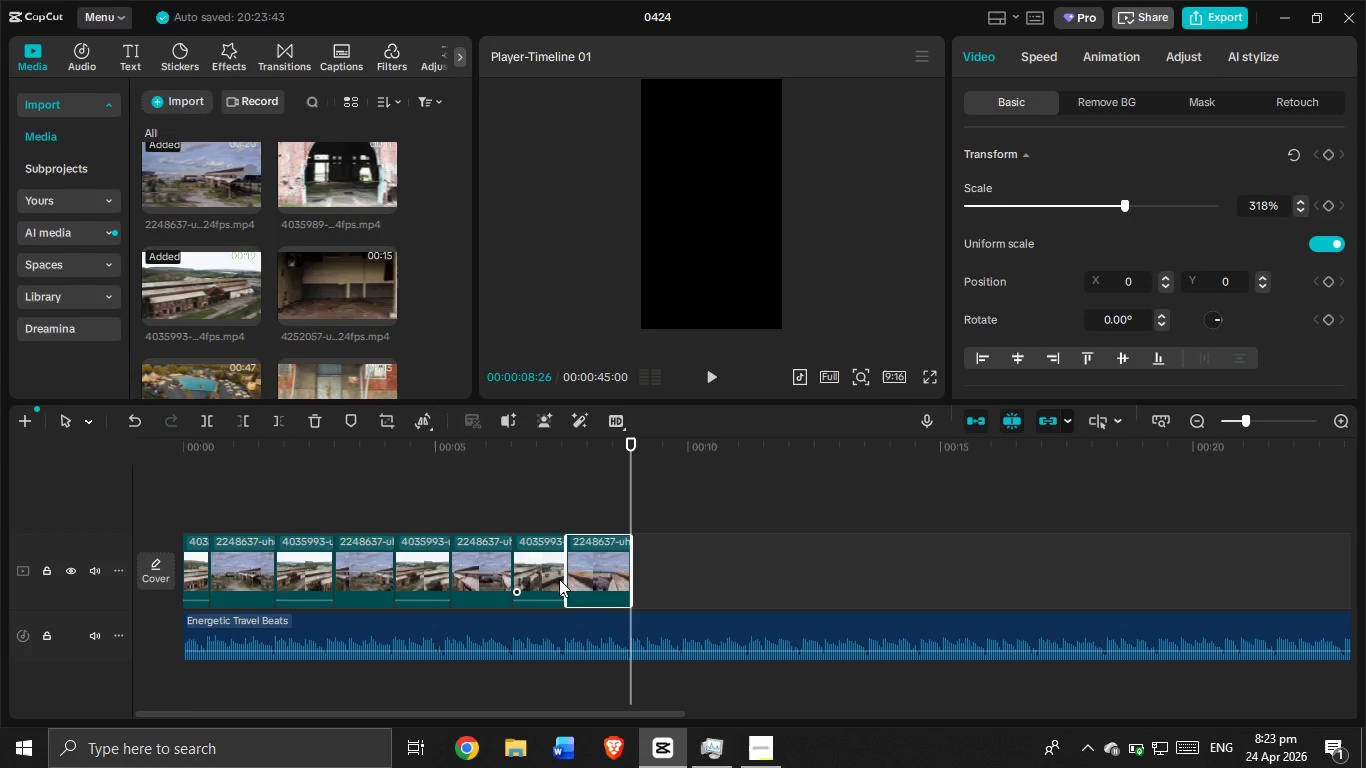 
left_click([543, 565])
 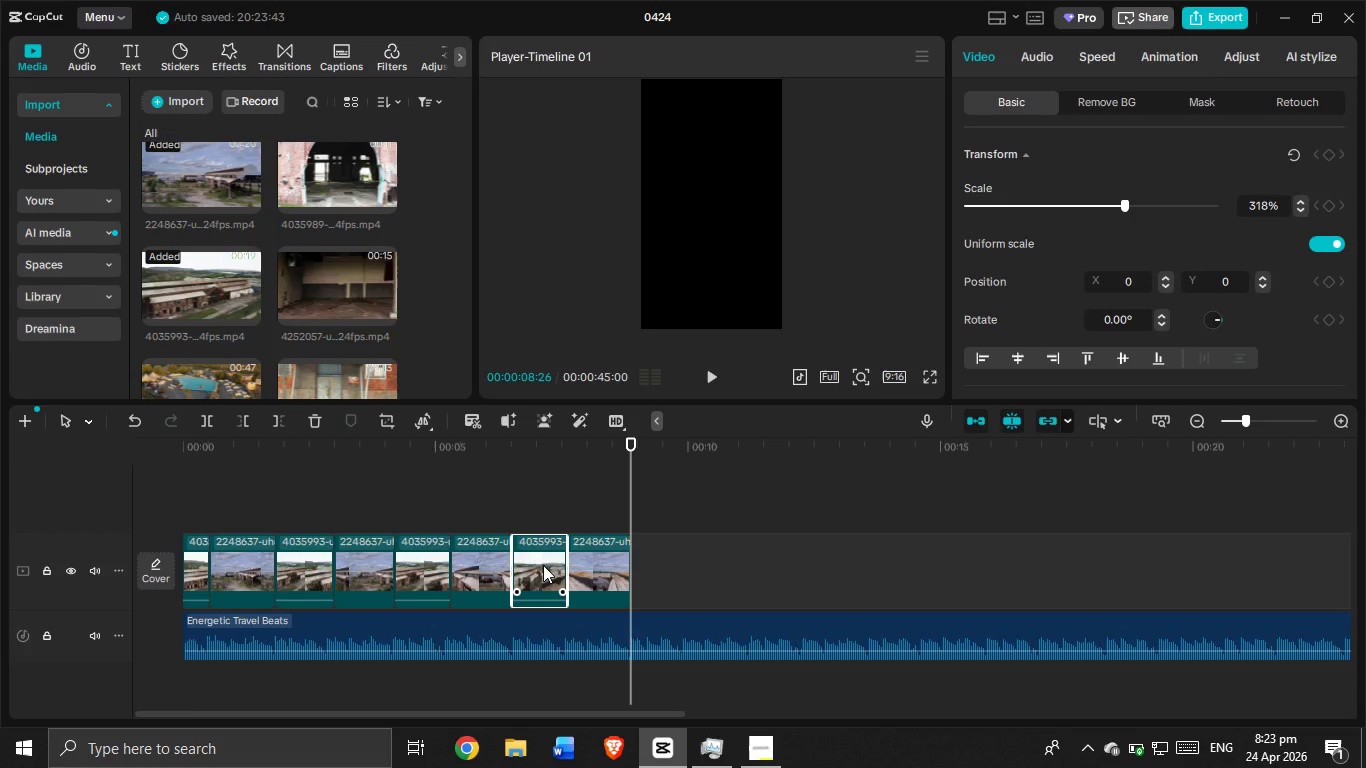 
key(Control+C)
 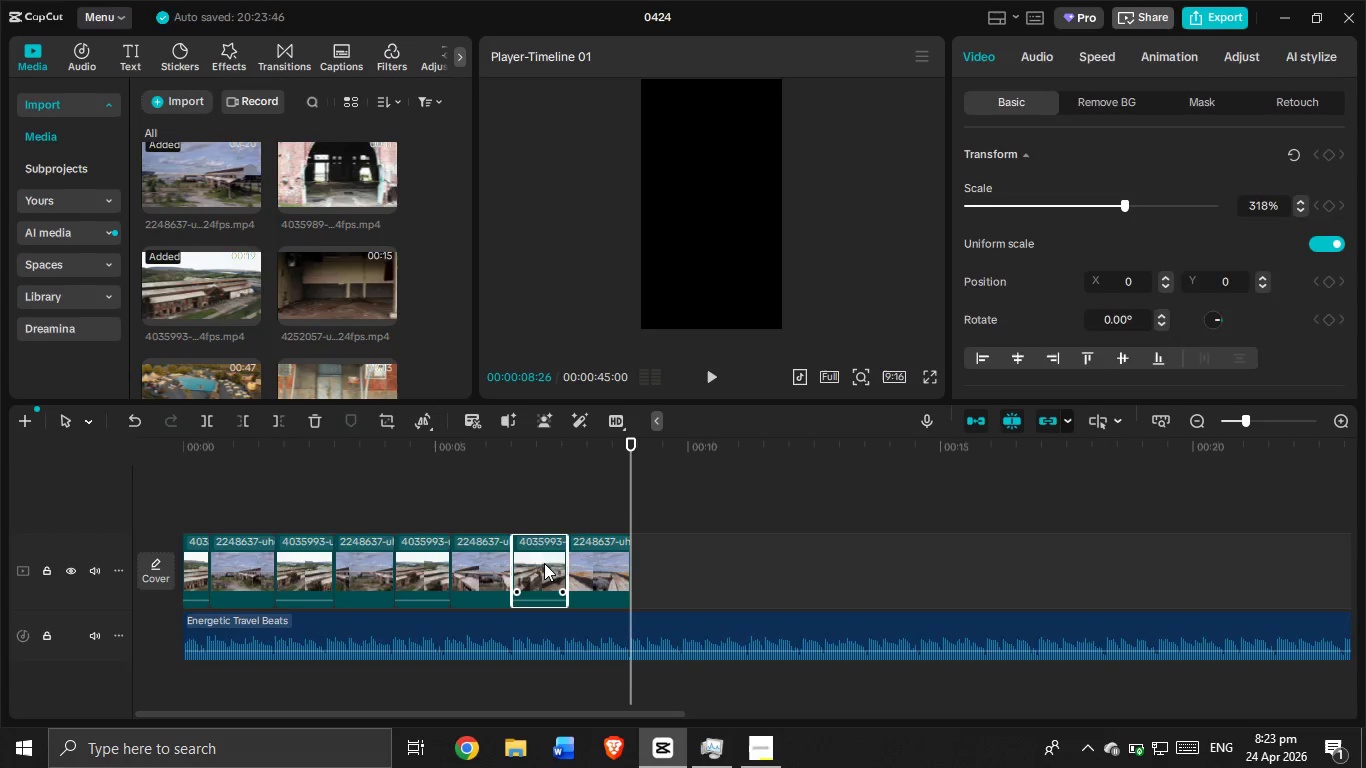 
key(Control+V)
 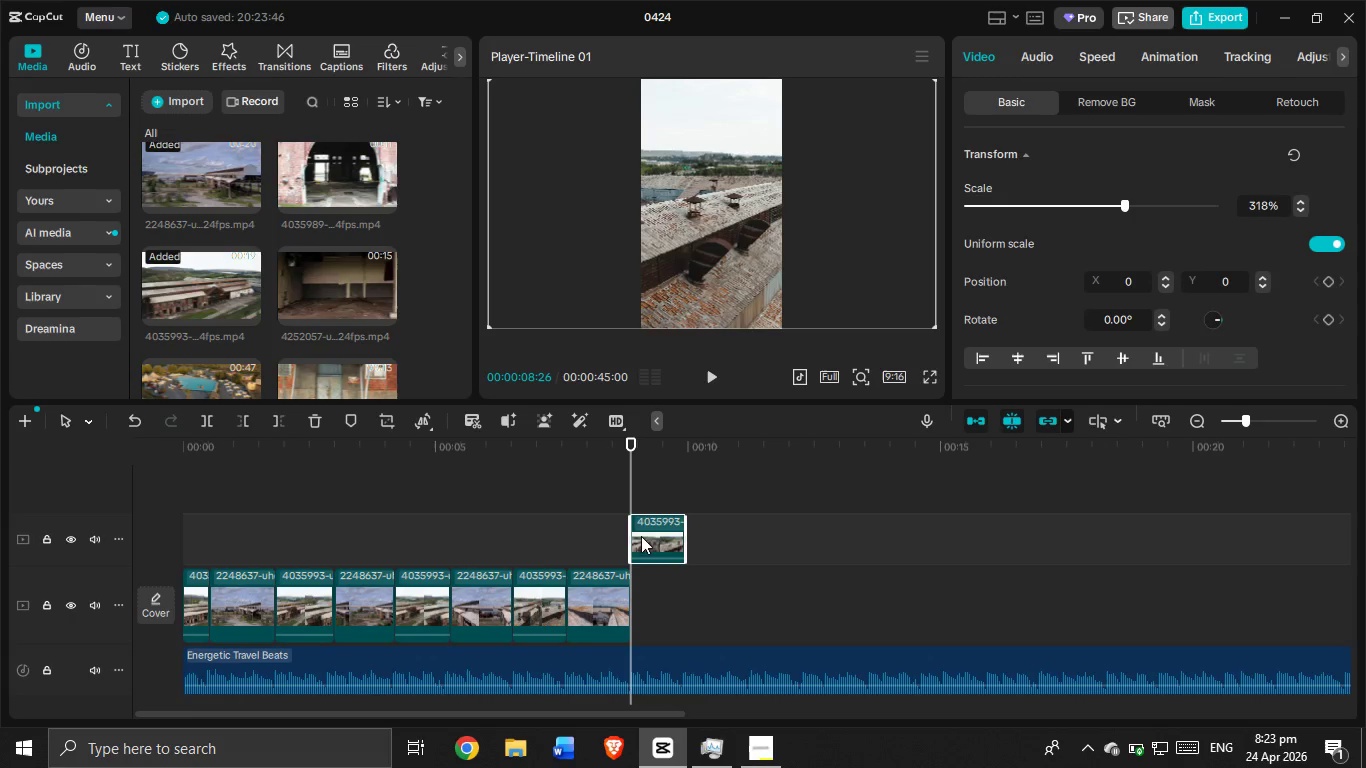 
left_click_drag(start_coordinate=[642, 532], to_coordinate=[671, 613])
 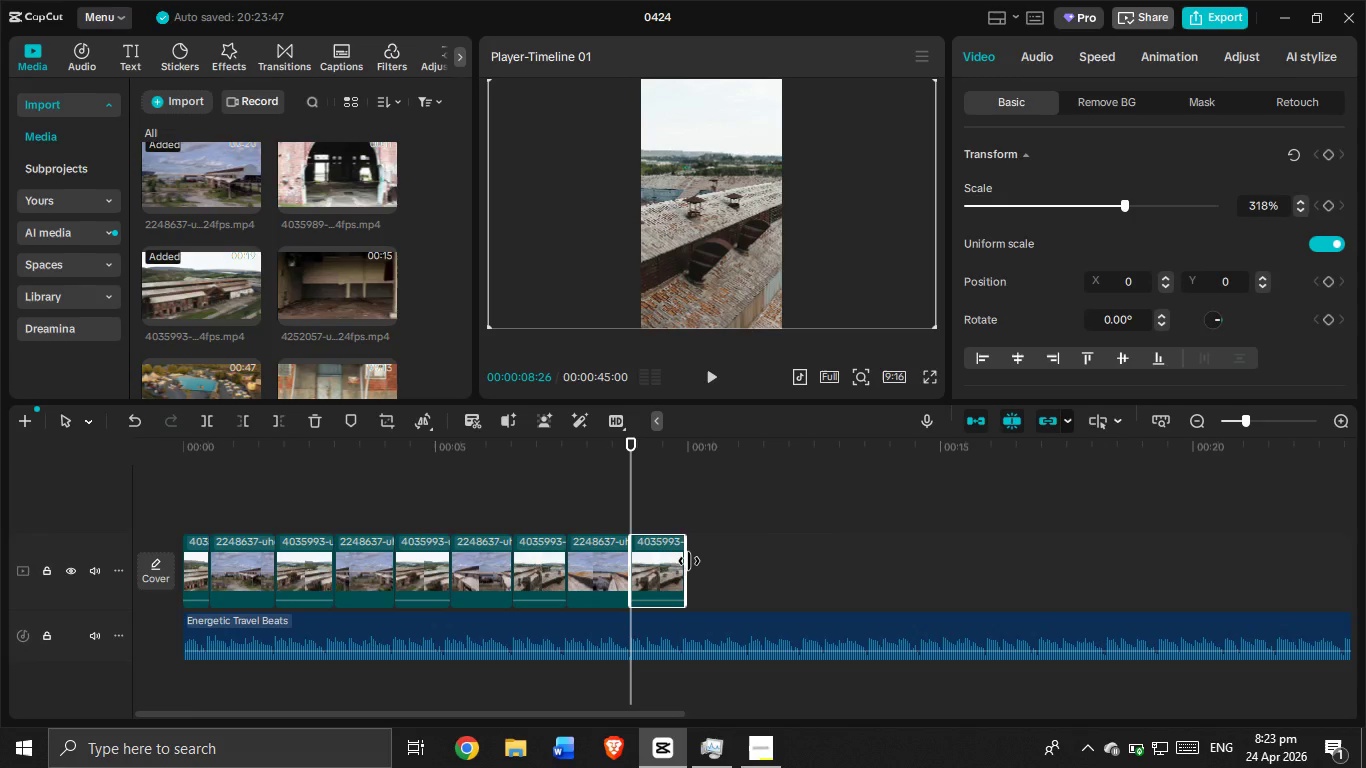 
left_click_drag(start_coordinate=[689, 561], to_coordinate=[880, 563])
 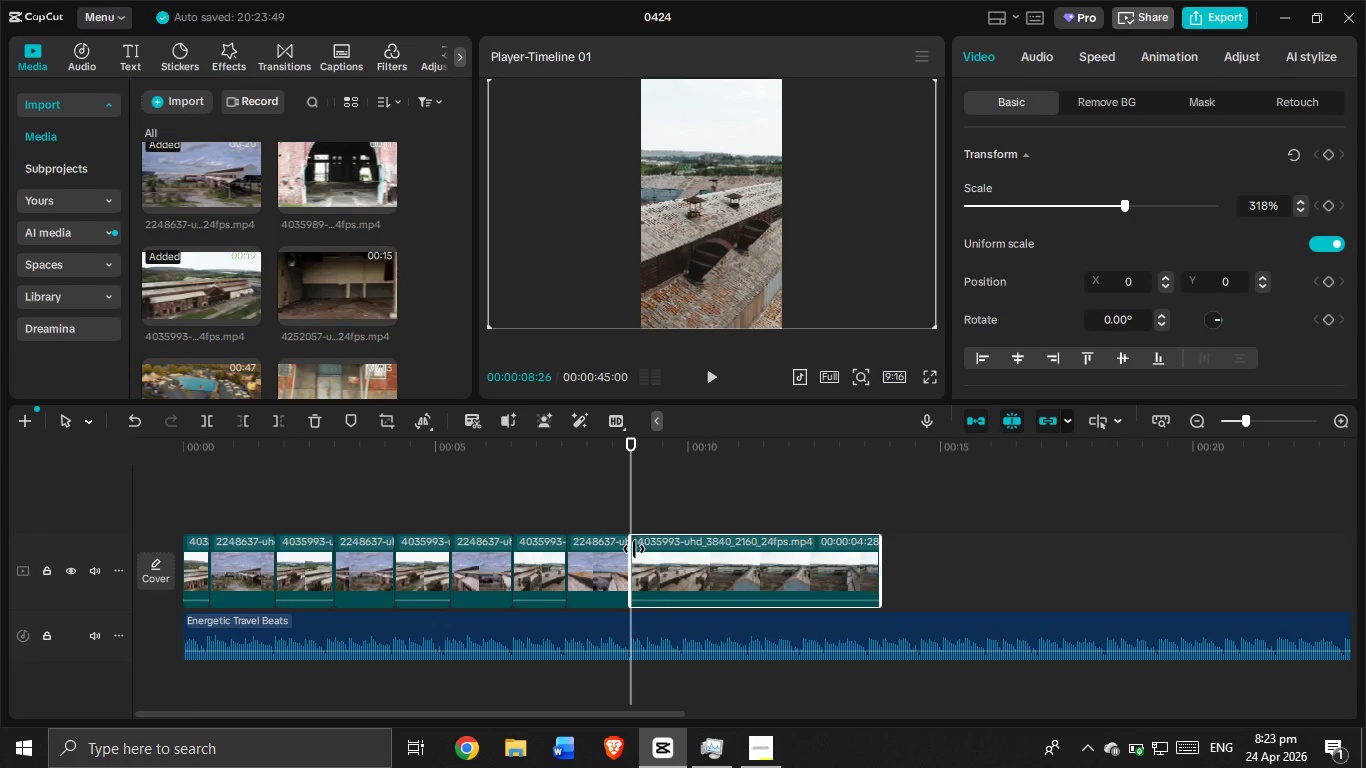 
left_click_drag(start_coordinate=[630, 554], to_coordinate=[808, 594])
 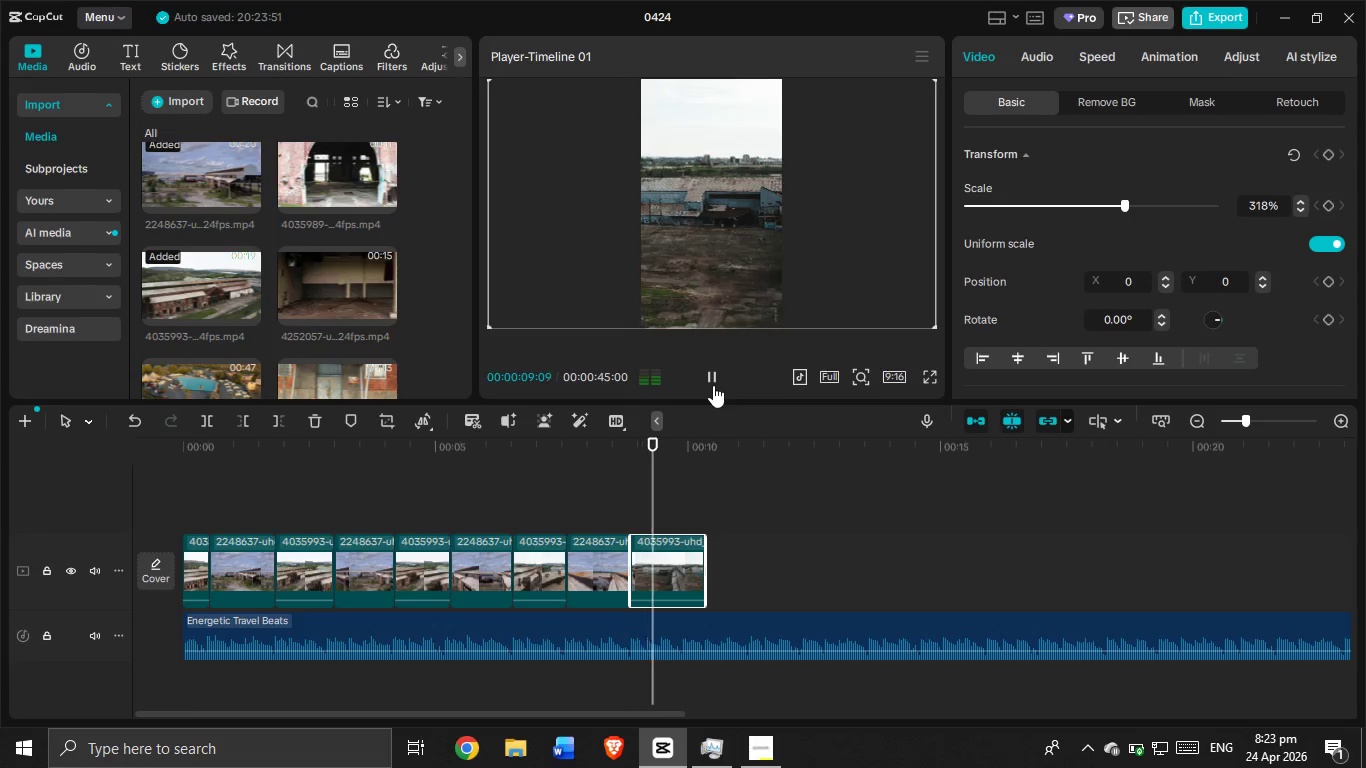 
left_click([713, 385])
 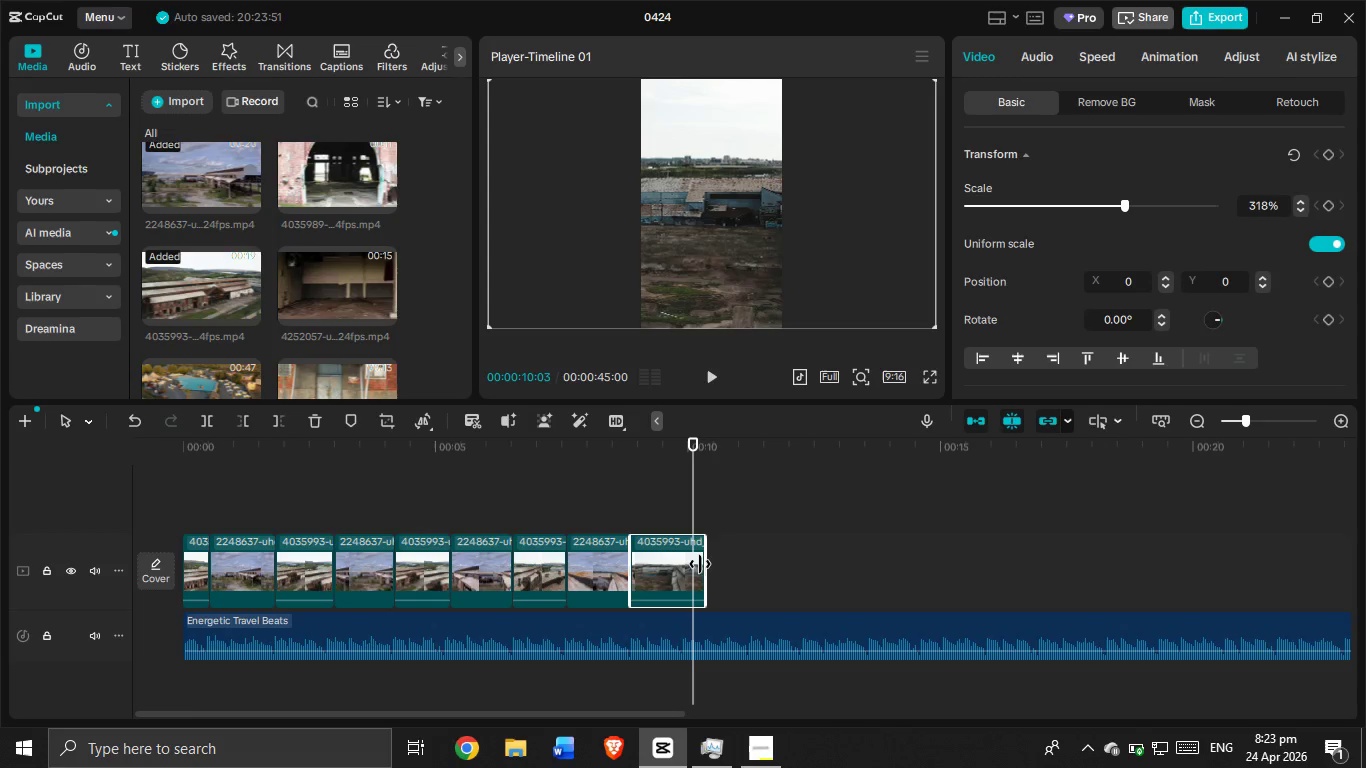 
left_click_drag(start_coordinate=[703, 568], to_coordinate=[692, 573])
 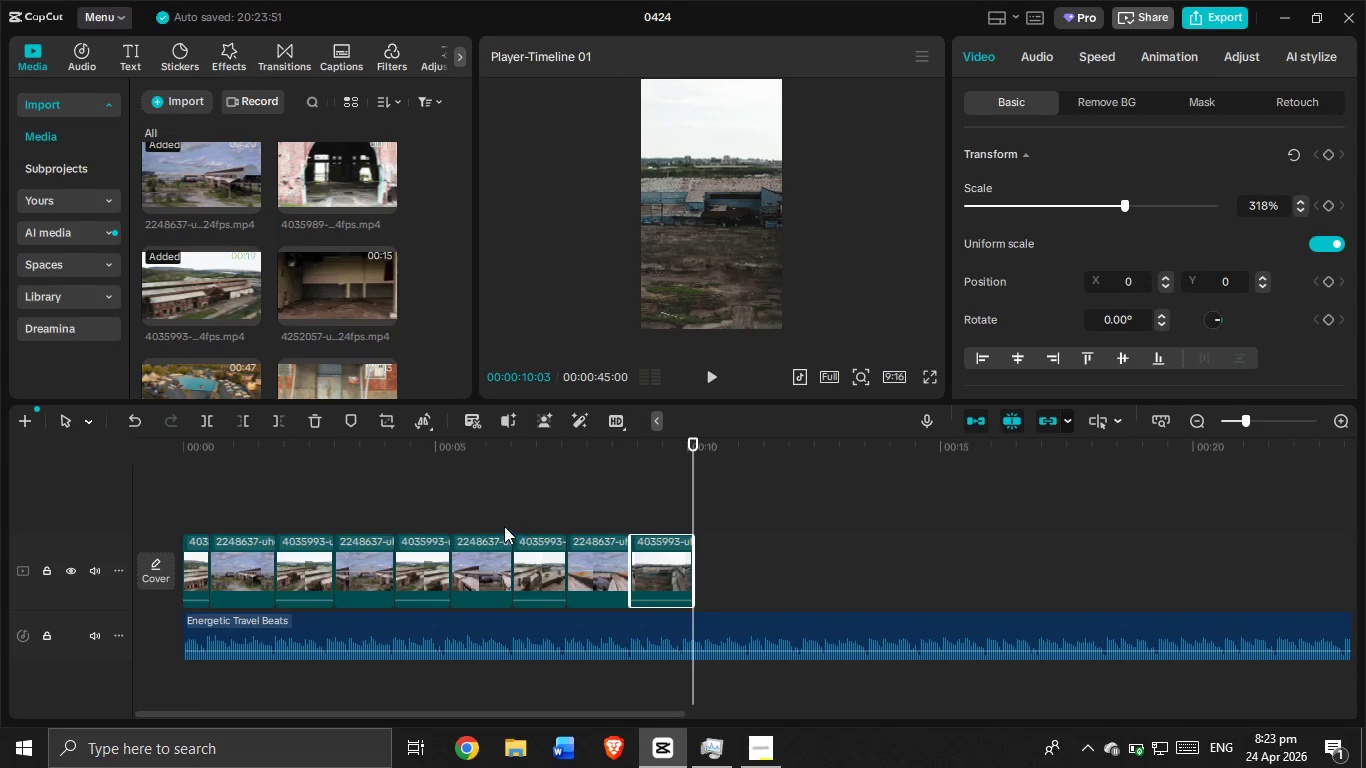 
left_click([483, 522])
 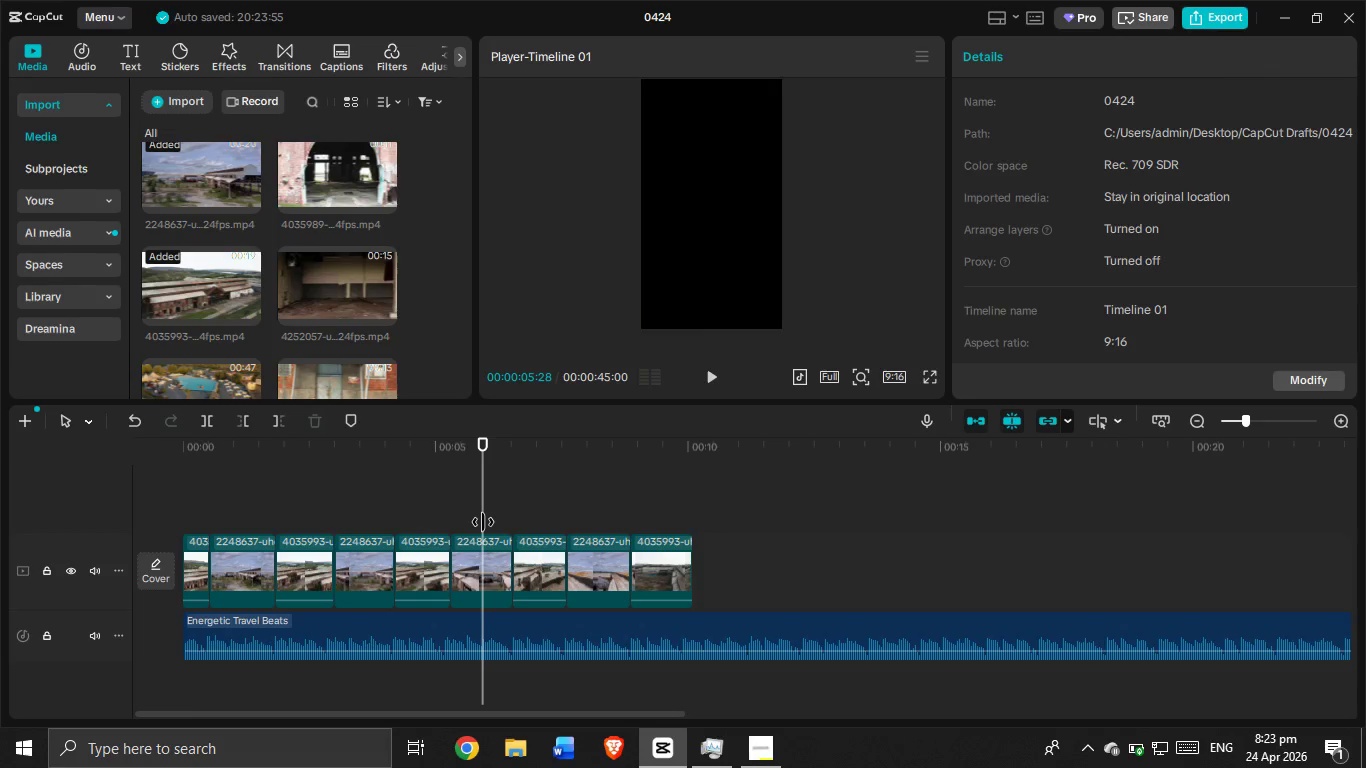 
left_click_drag(start_coordinate=[483, 522], to_coordinate=[156, 483])
 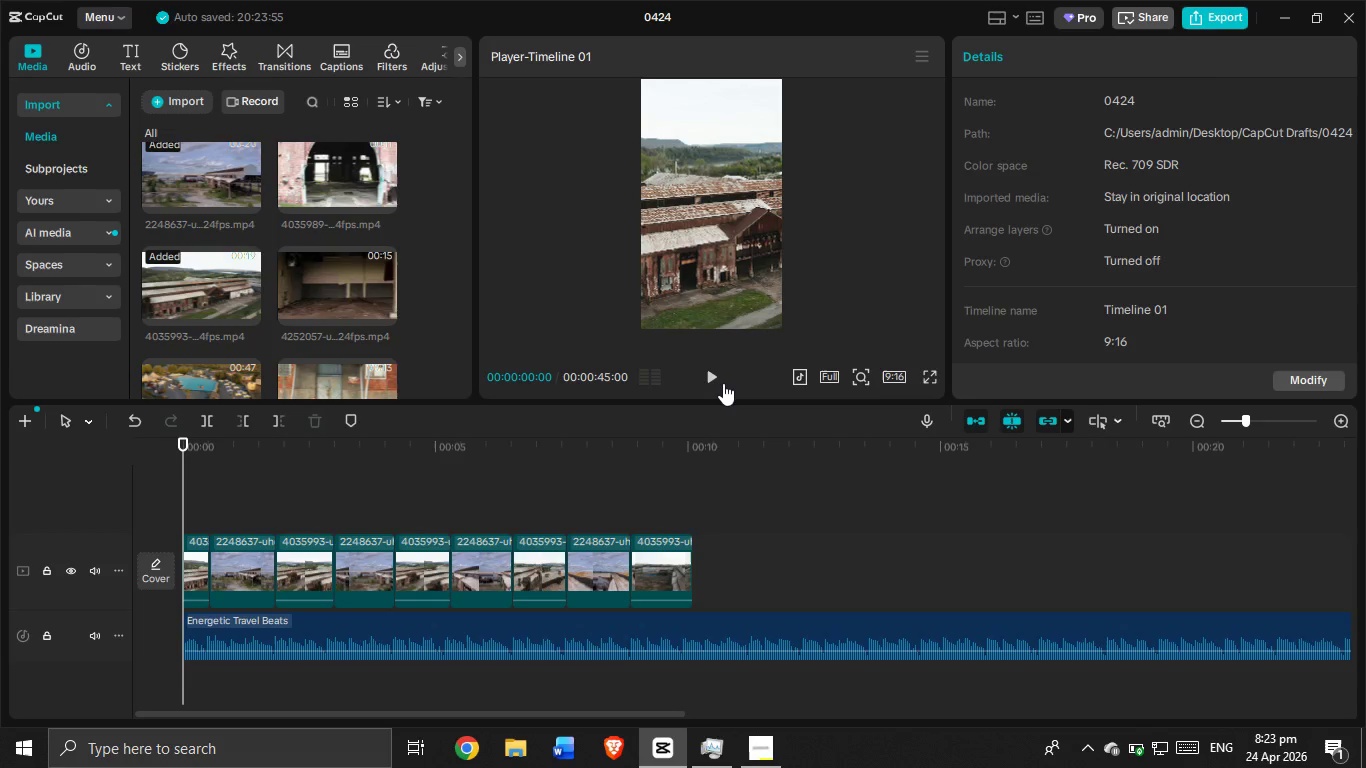 
left_click([722, 382])
 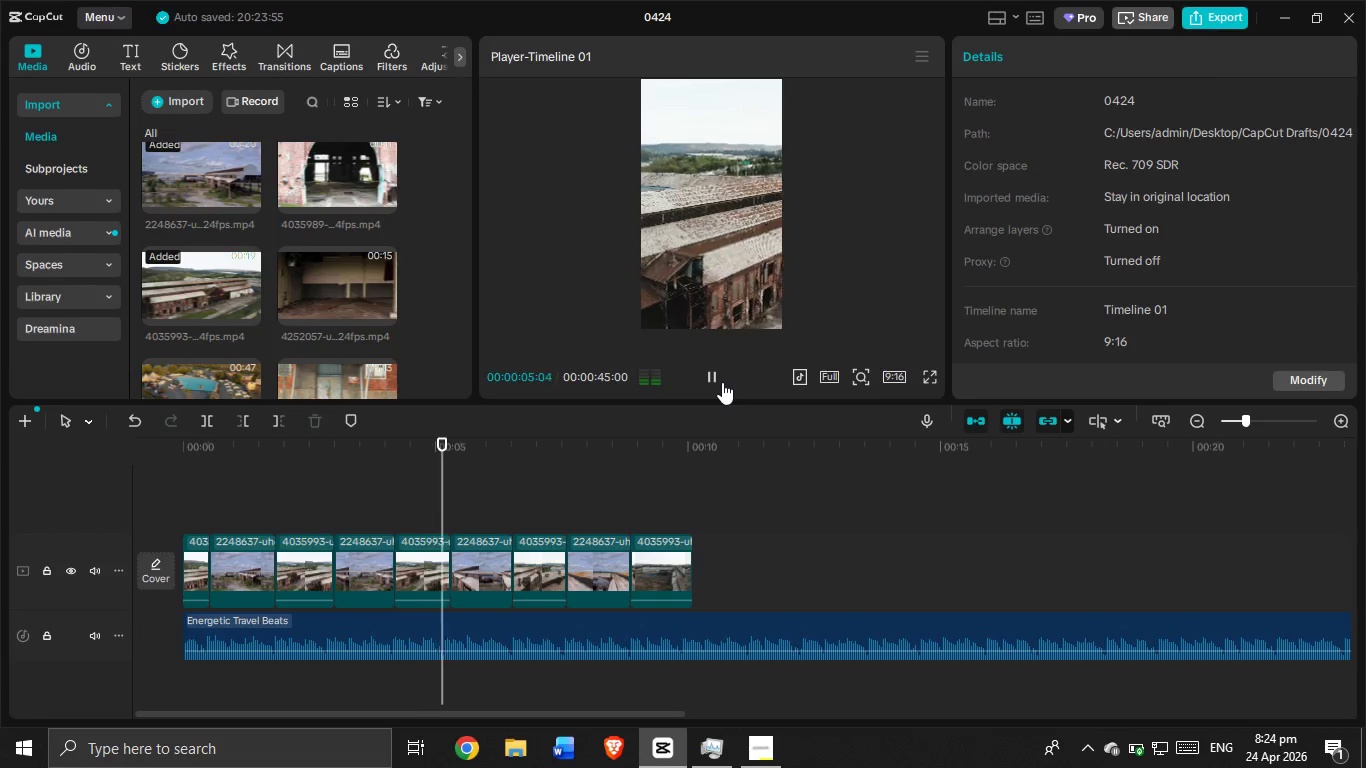 
wait(10.34)
 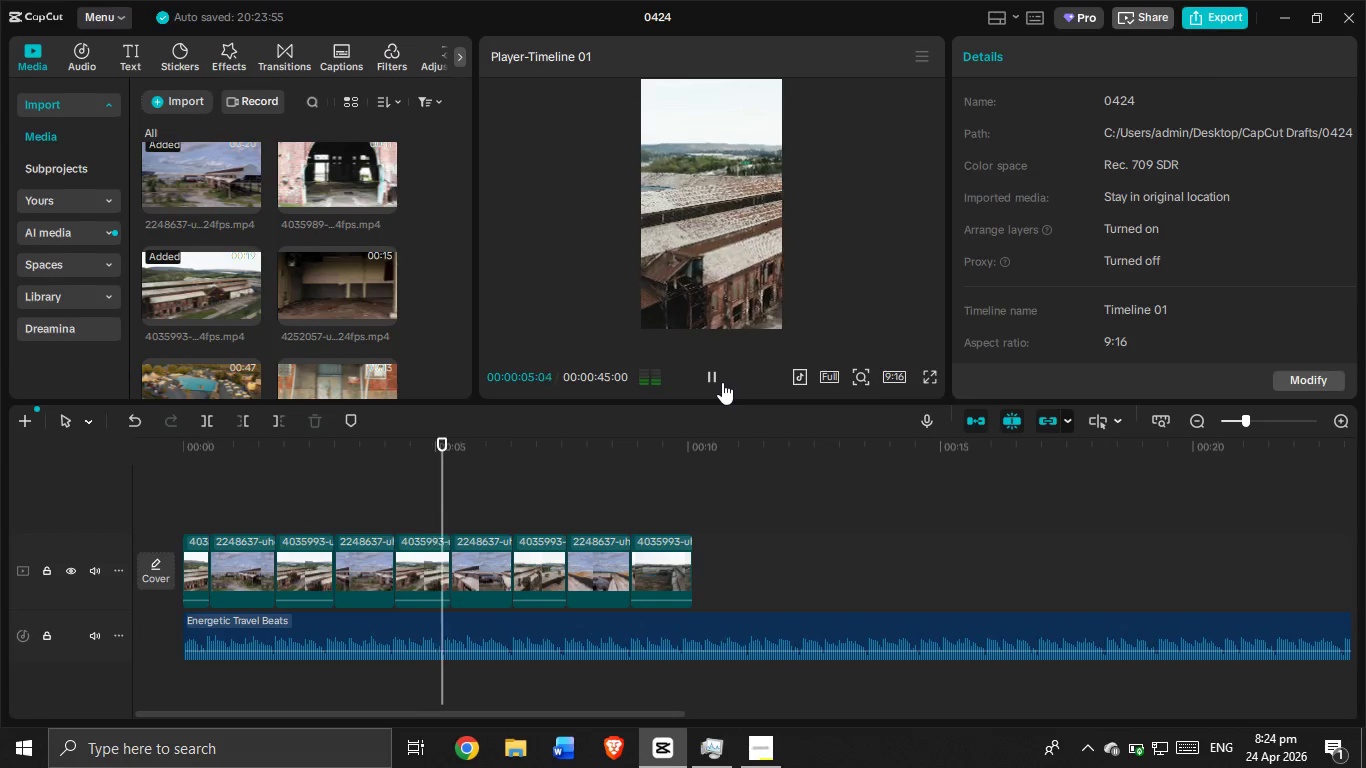 
left_click([722, 382])
 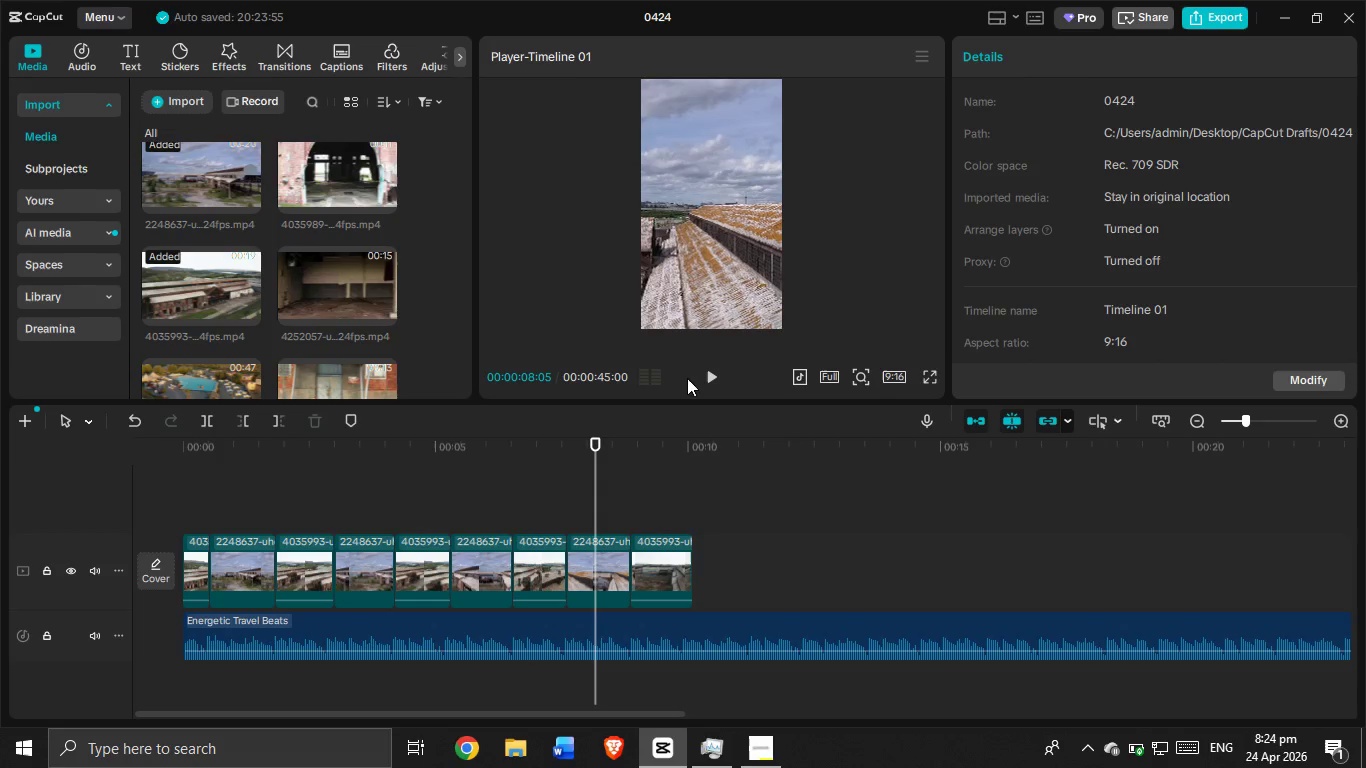 
left_click([707, 379])
 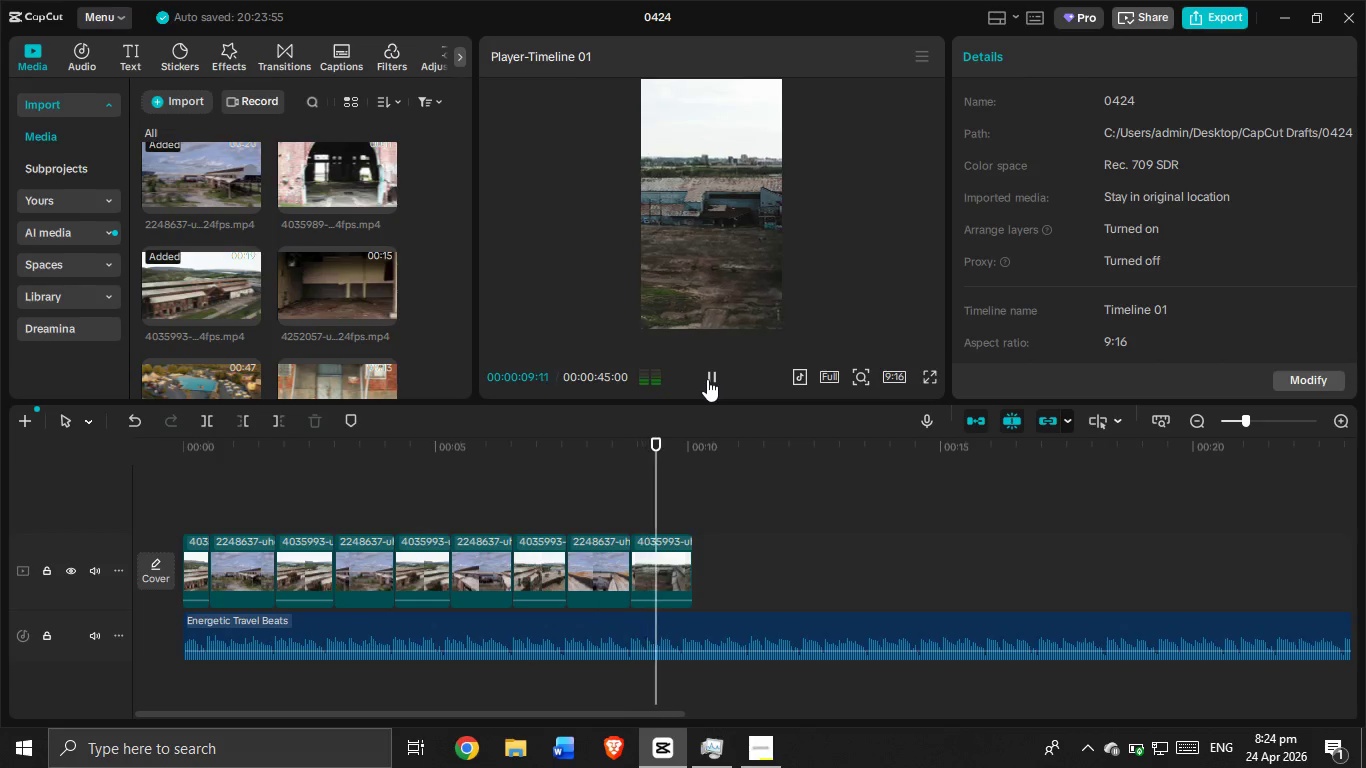 
left_click([707, 379])
 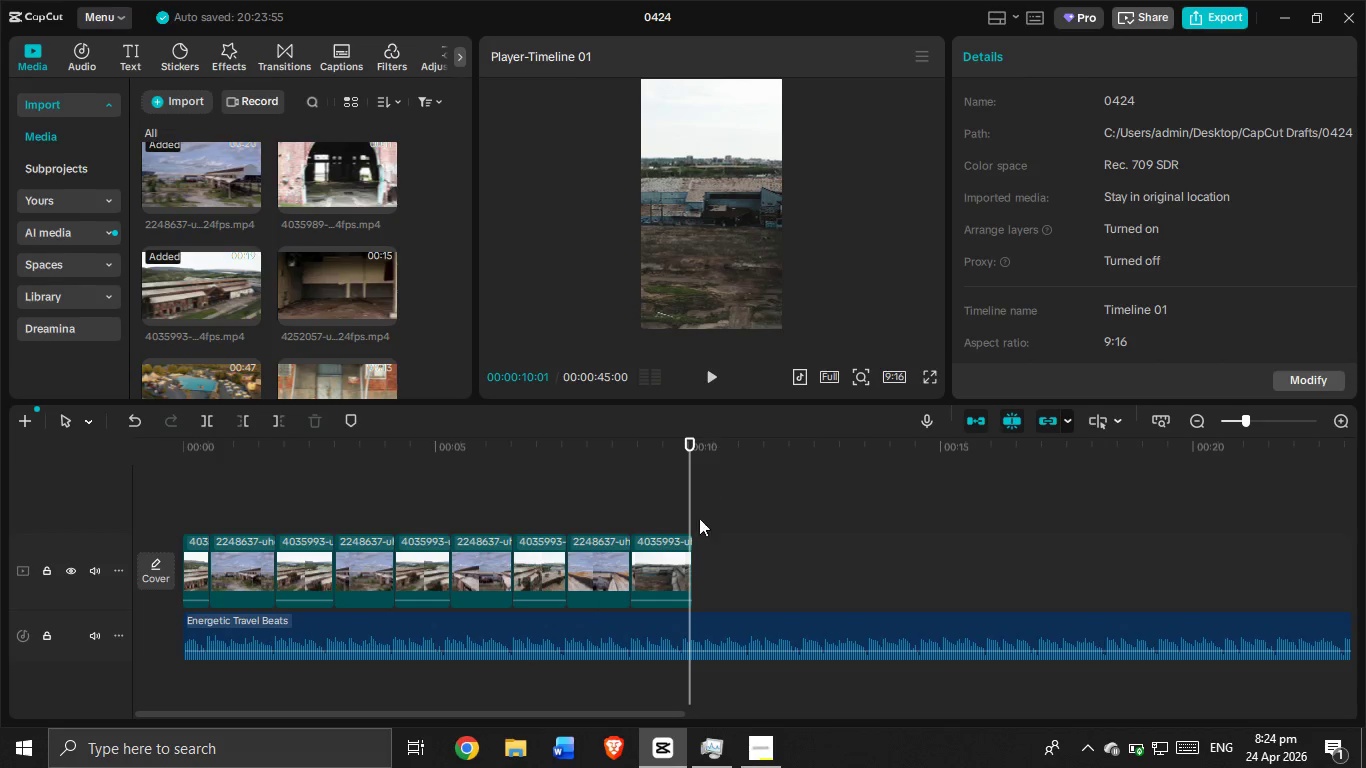 
left_click([677, 553])
 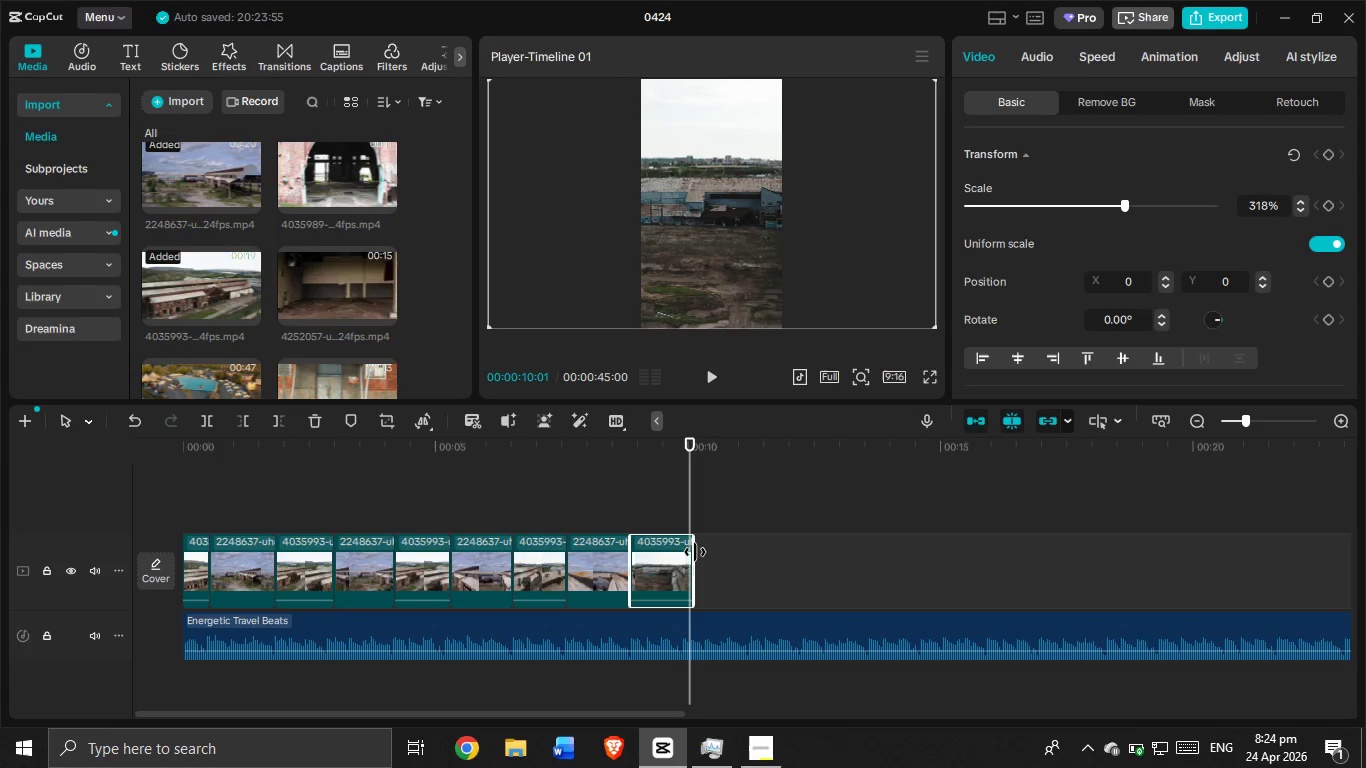 
left_click_drag(start_coordinate=[695, 552], to_coordinate=[690, 553])
 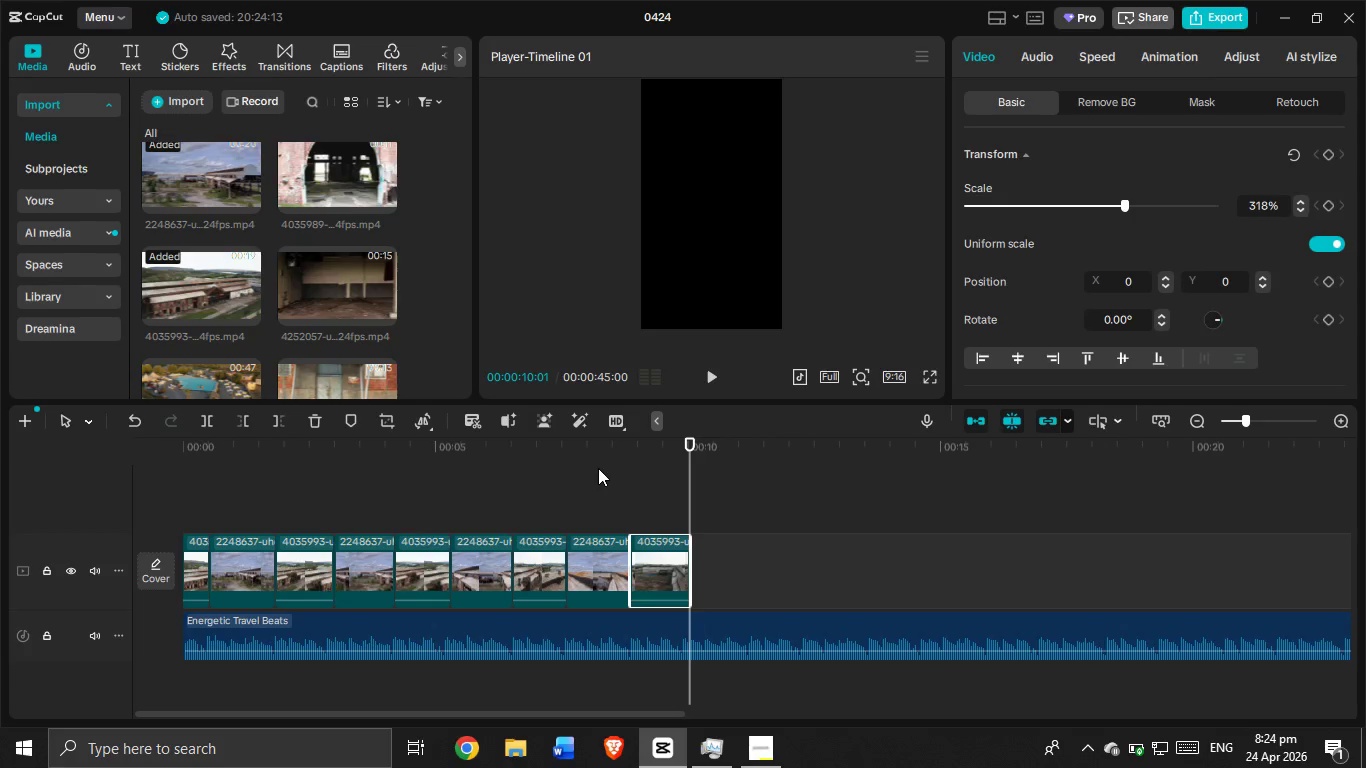 
left_click_drag(start_coordinate=[325, 302], to_coordinate=[762, 581])
 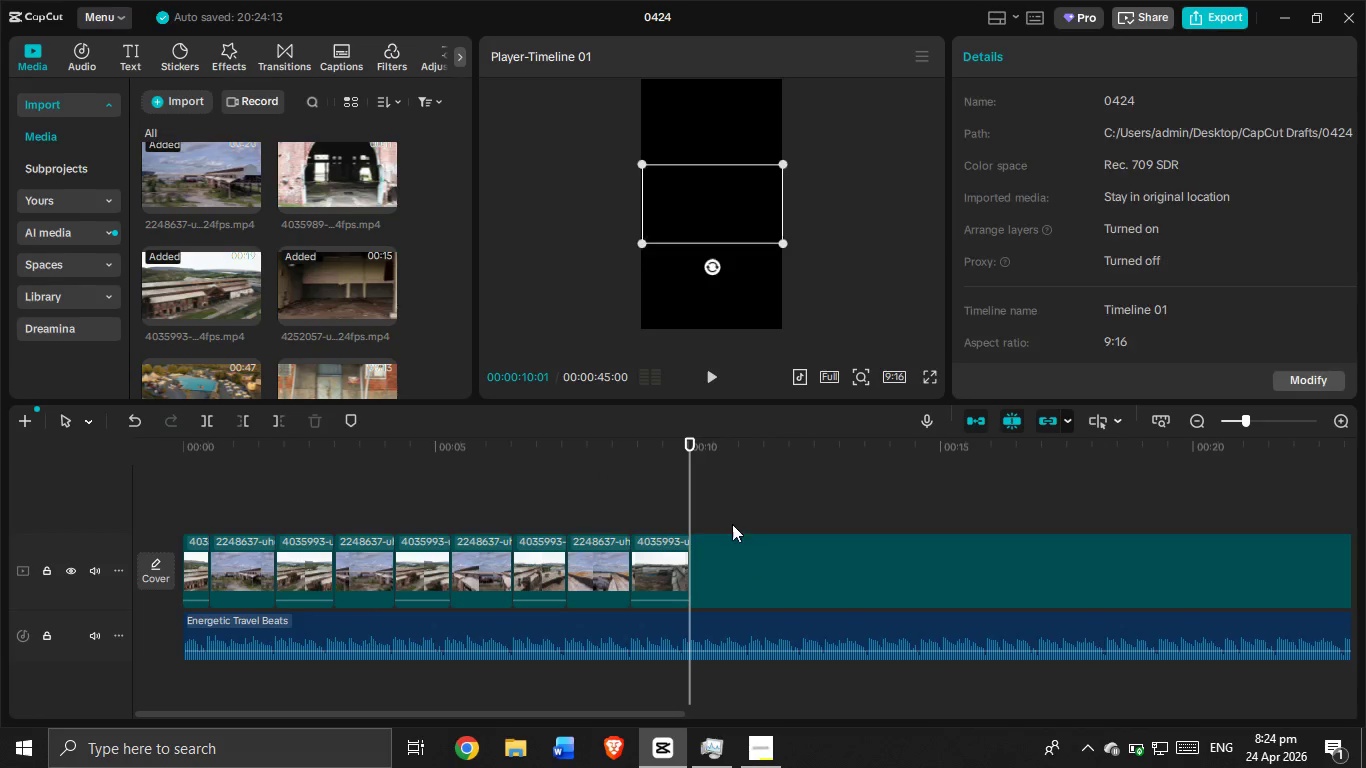 
mouse_move([718, 489])
 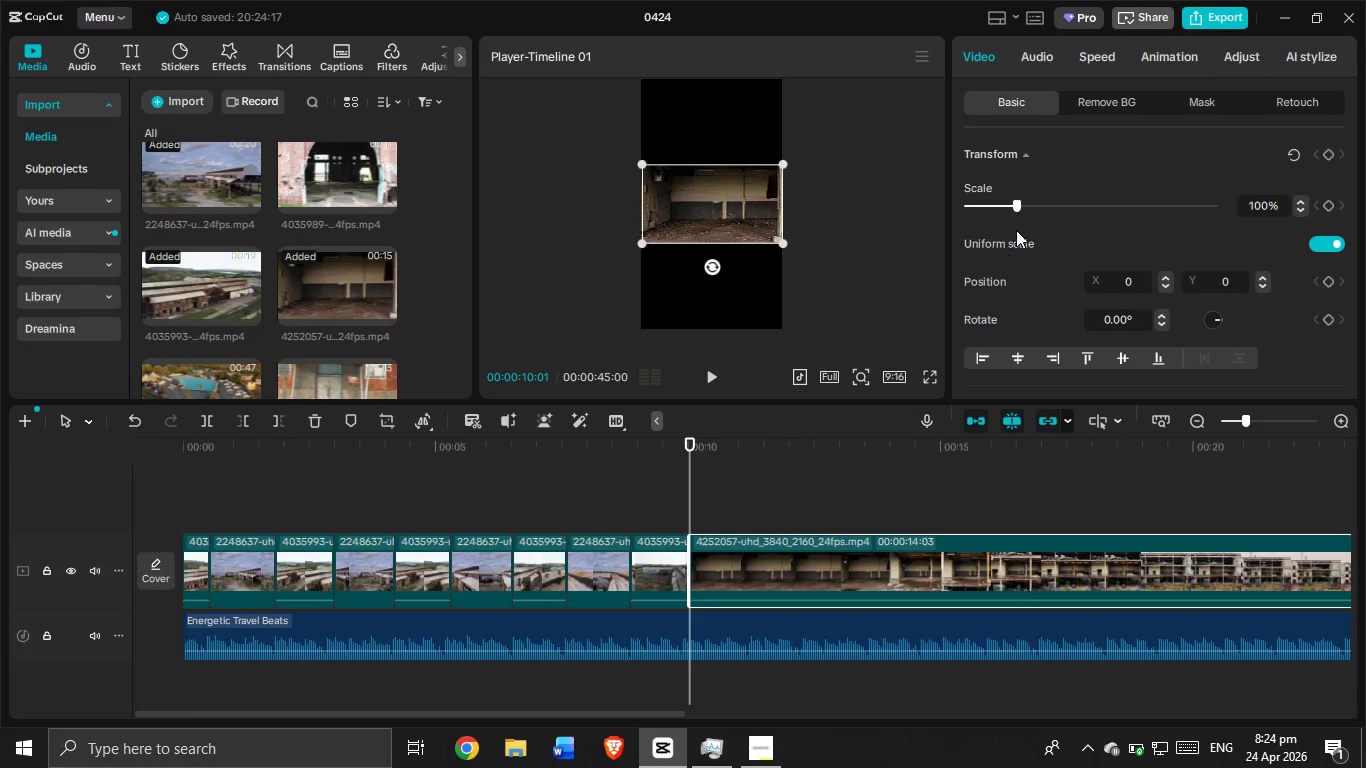 
left_click_drag(start_coordinate=[1022, 205], to_coordinate=[1122, 226])
 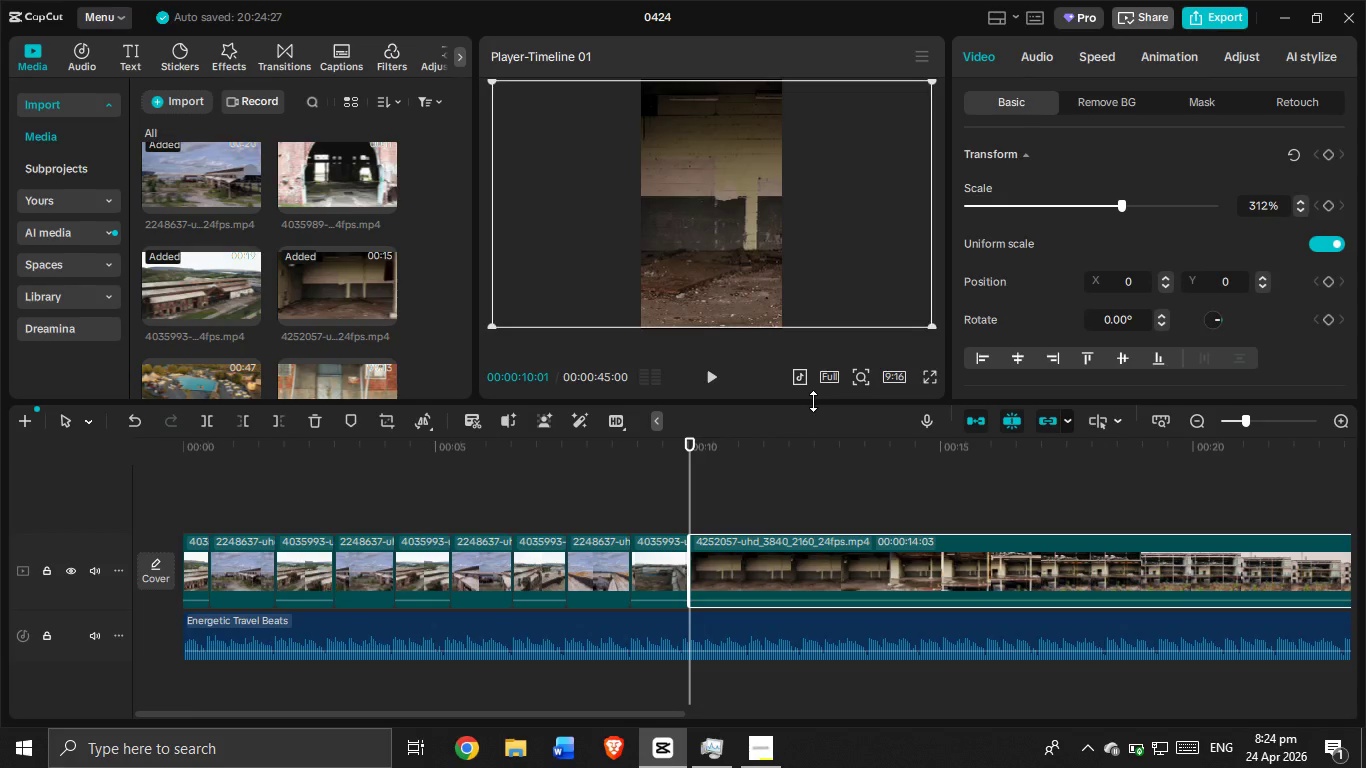 
wait(20.22)
 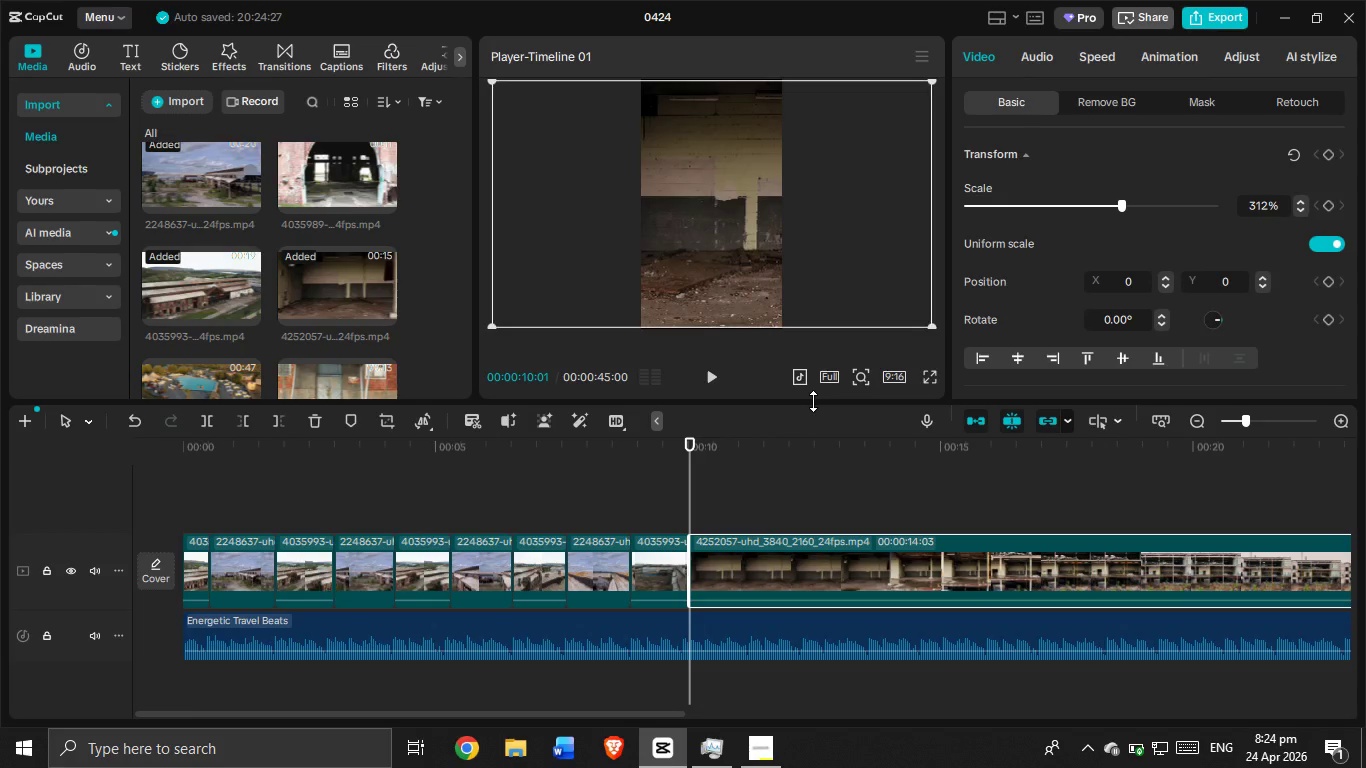 
left_click([702, 374])
 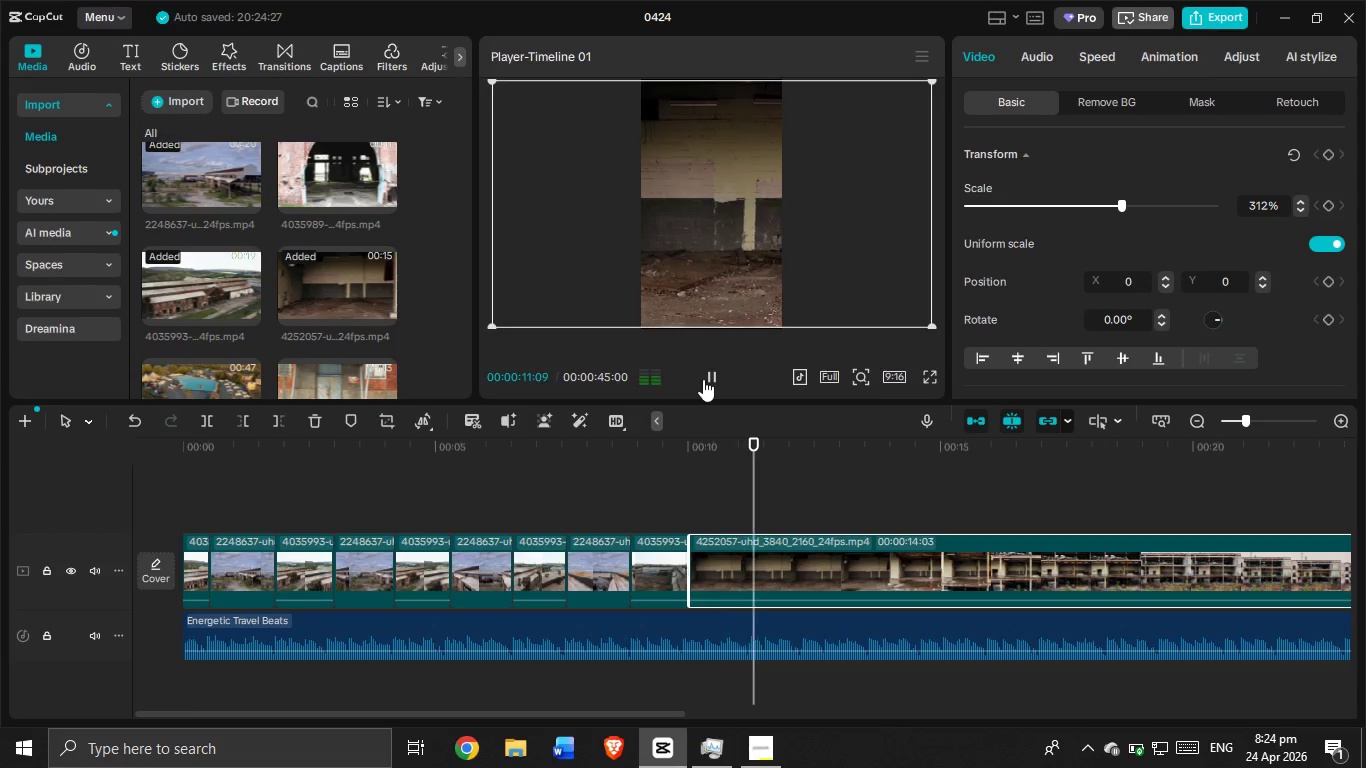 
left_click_drag(start_coordinate=[758, 476], to_coordinate=[750, 489])
 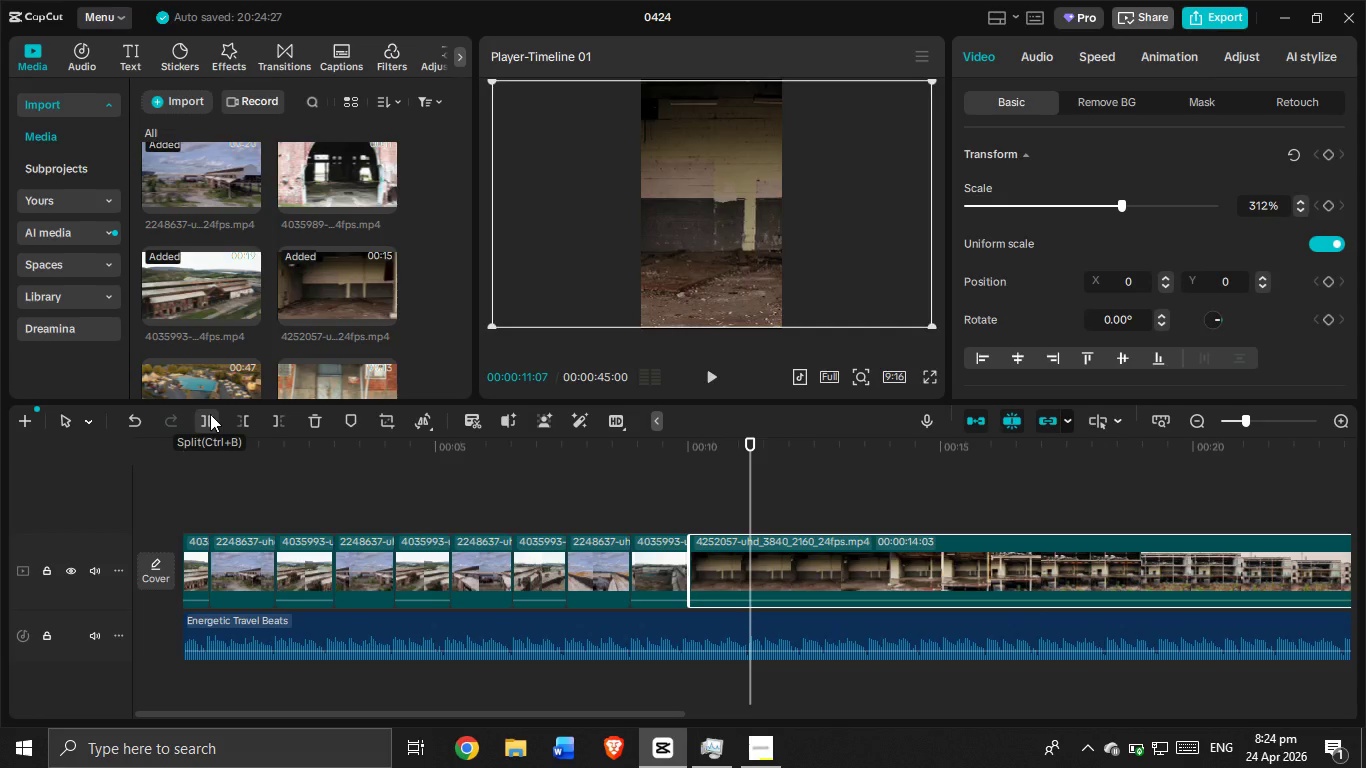 
left_click([210, 414])
 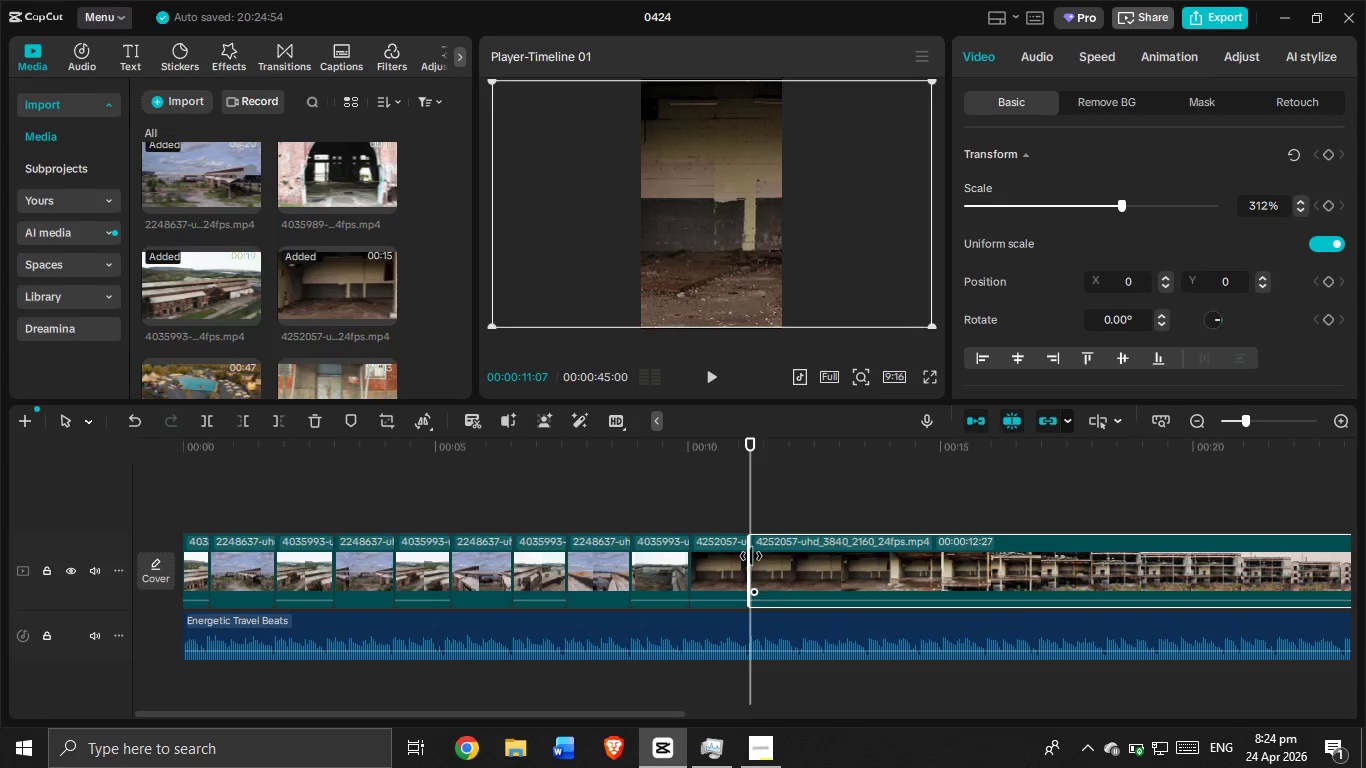 
left_click_drag(start_coordinate=[746, 556], to_coordinate=[903, 575])
 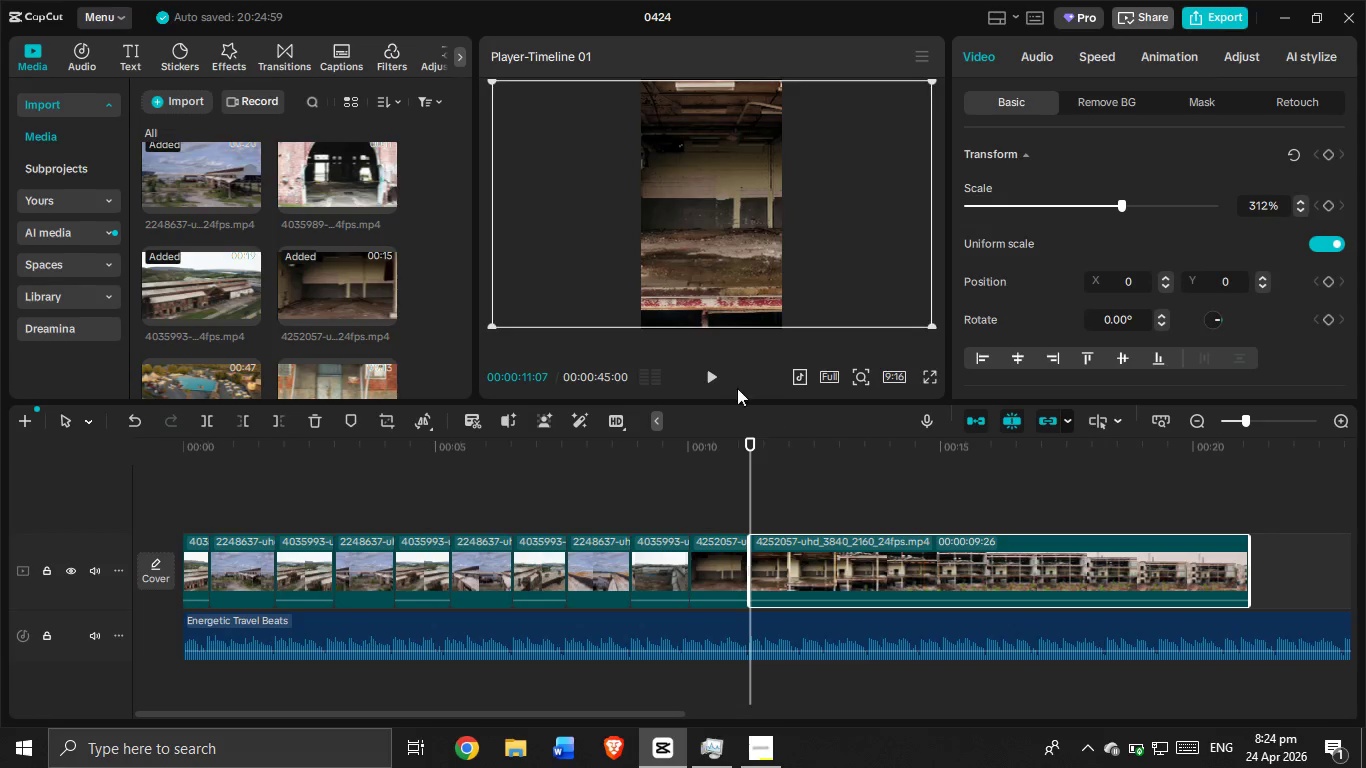 
left_click([720, 375])
 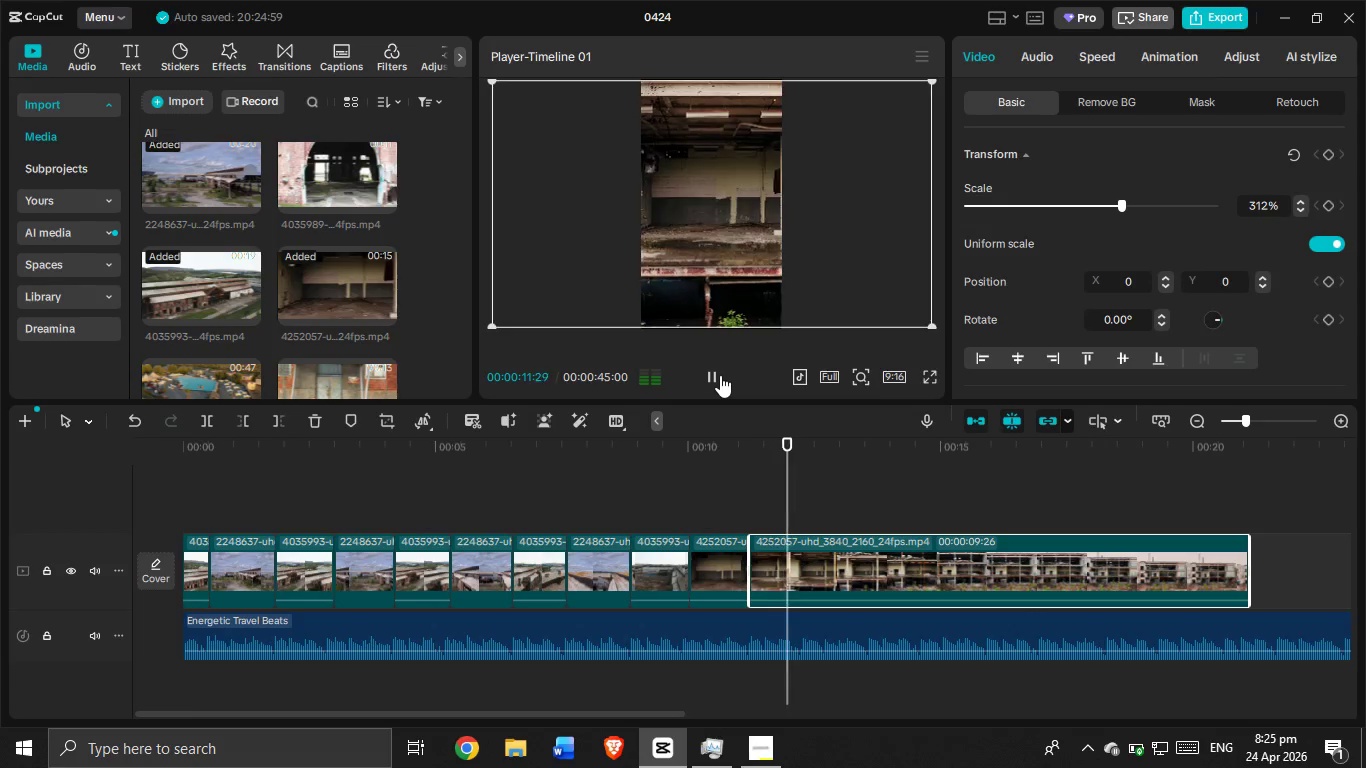 
left_click([720, 375])
 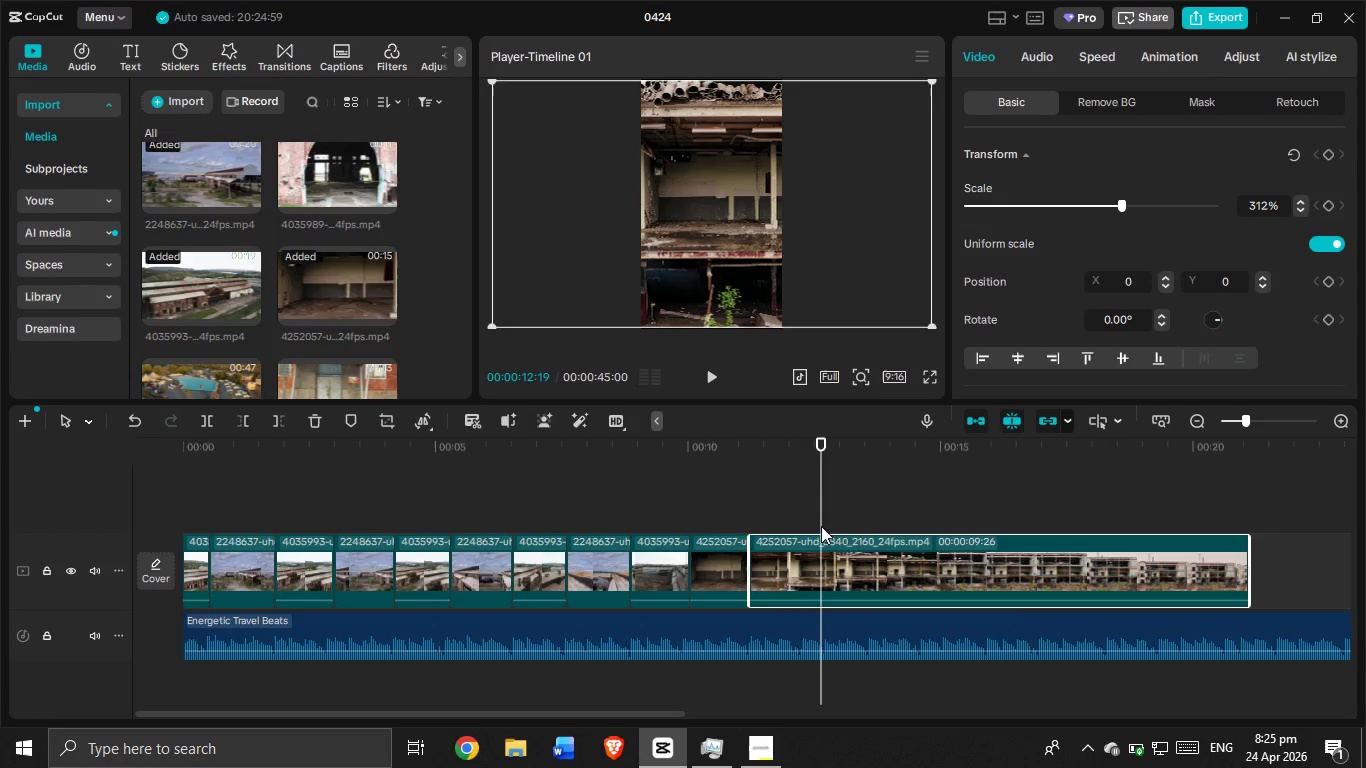 
left_click_drag(start_coordinate=[815, 495], to_coordinate=[744, 511])
 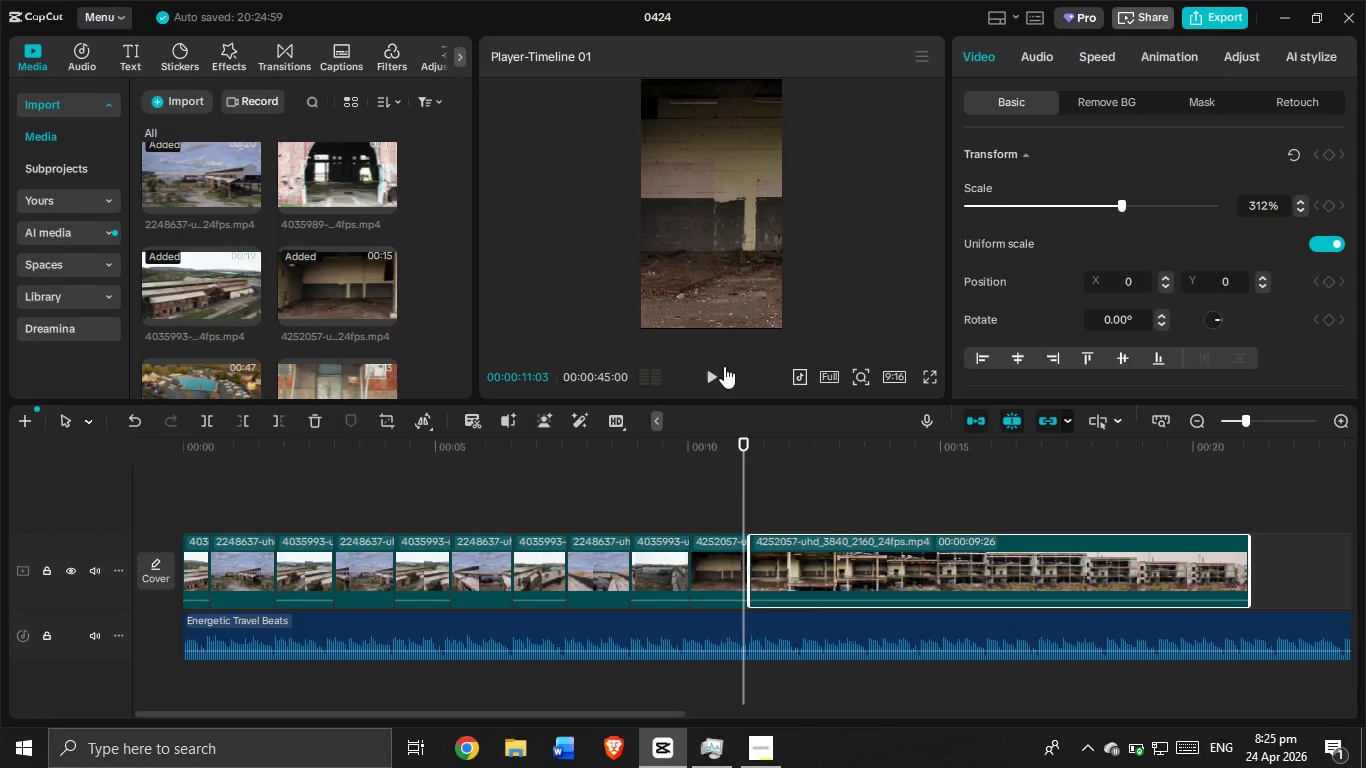 
left_click([719, 366])
 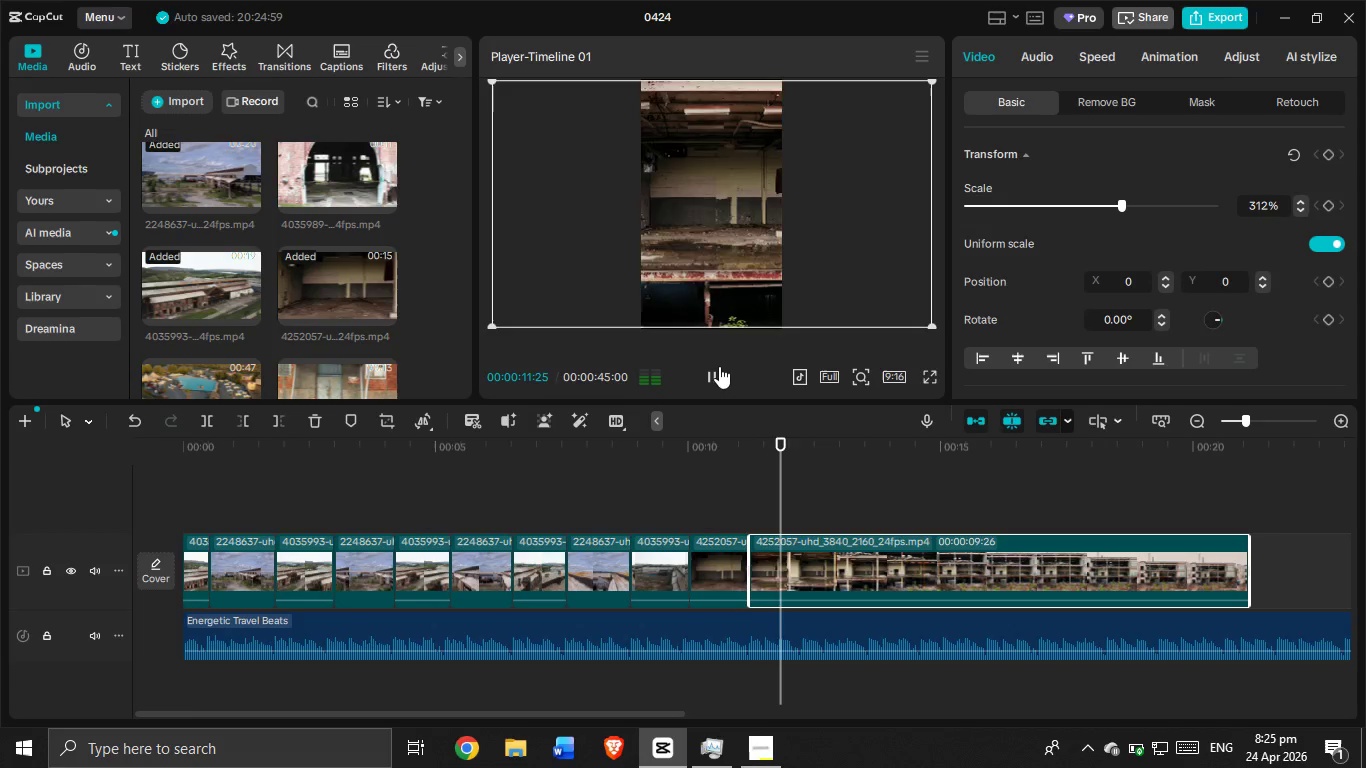 
left_click([719, 366])
 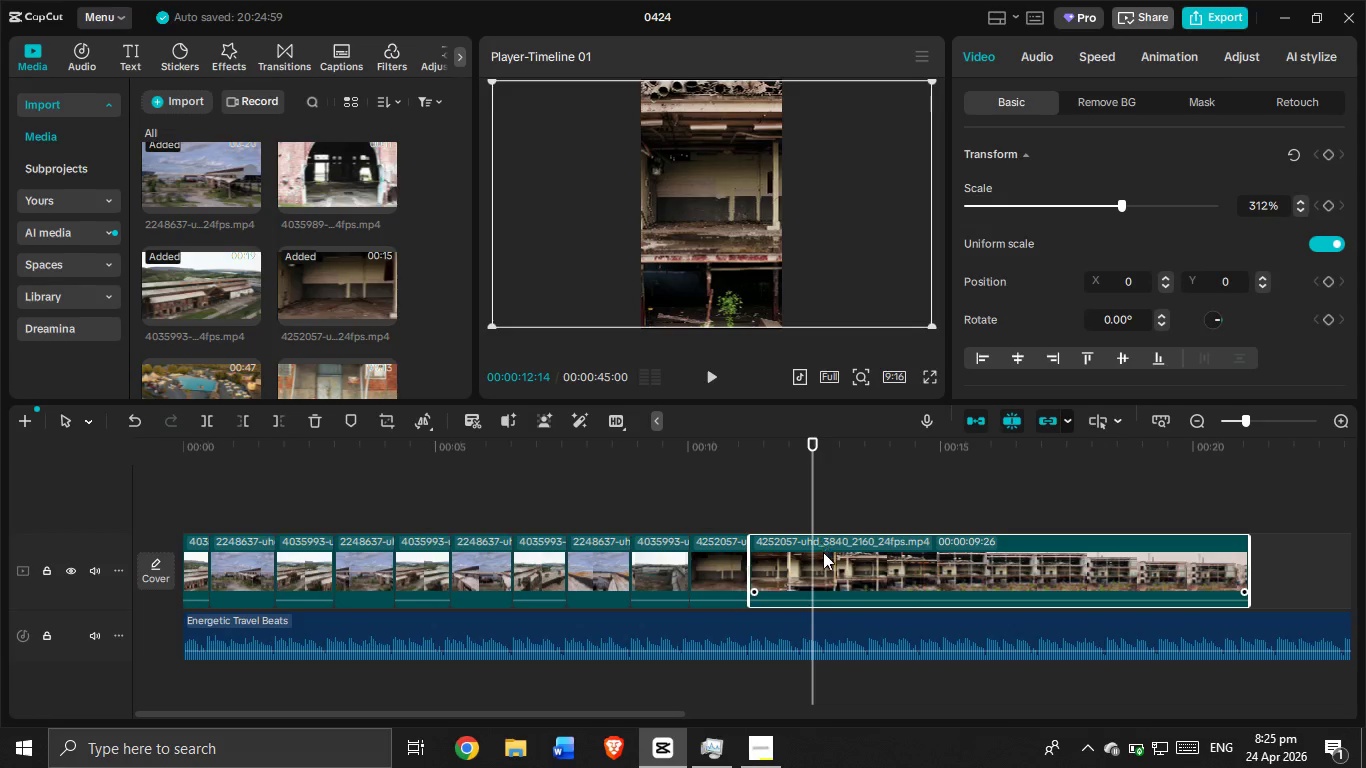 
left_click_drag(start_coordinate=[813, 507], to_coordinate=[661, 497])
 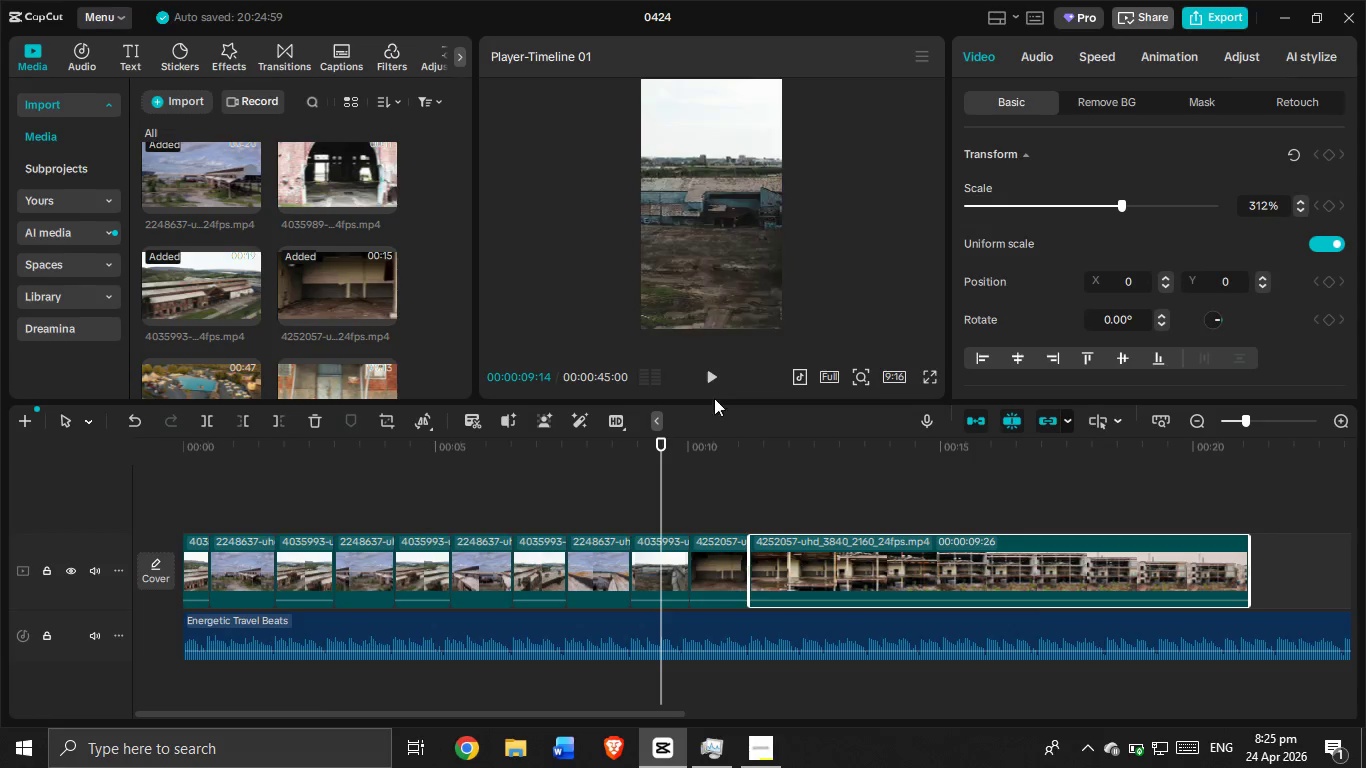 
left_click([709, 376])
 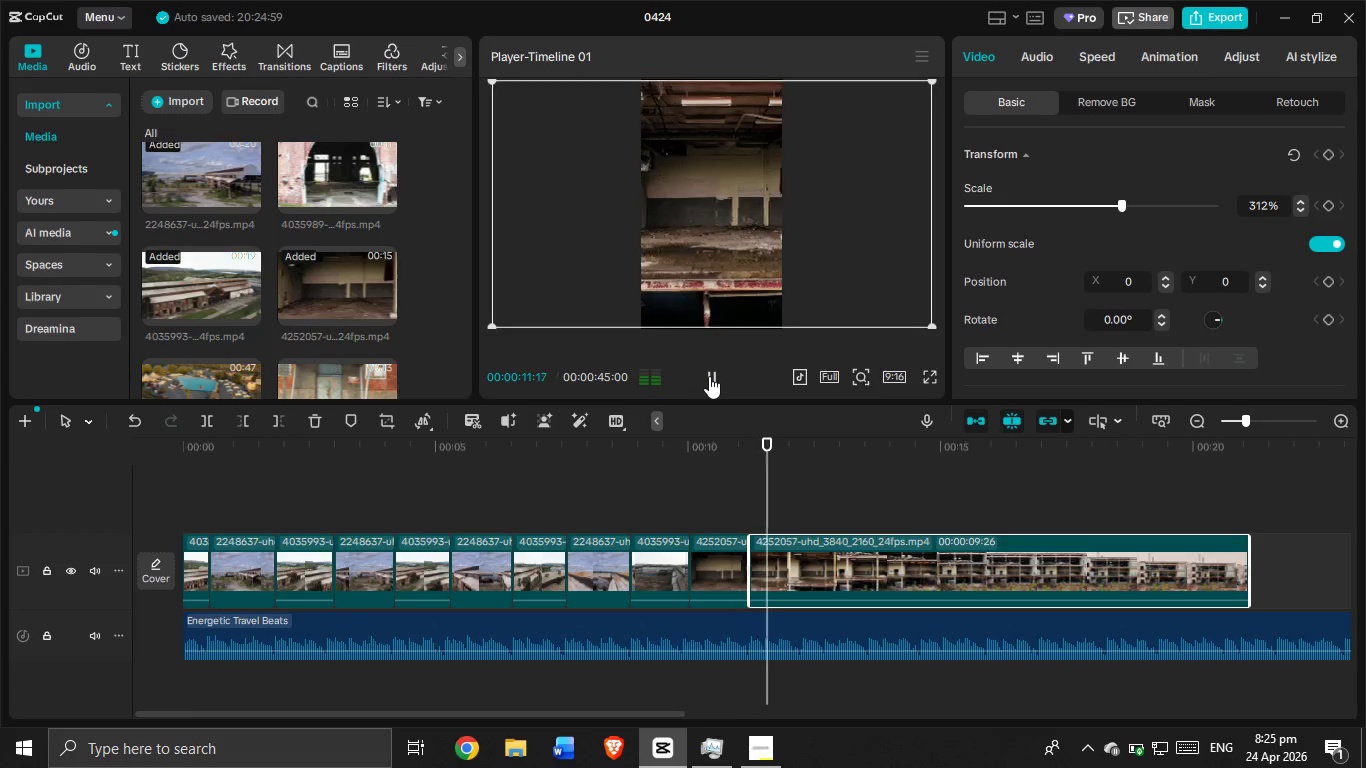 
left_click([709, 376])
 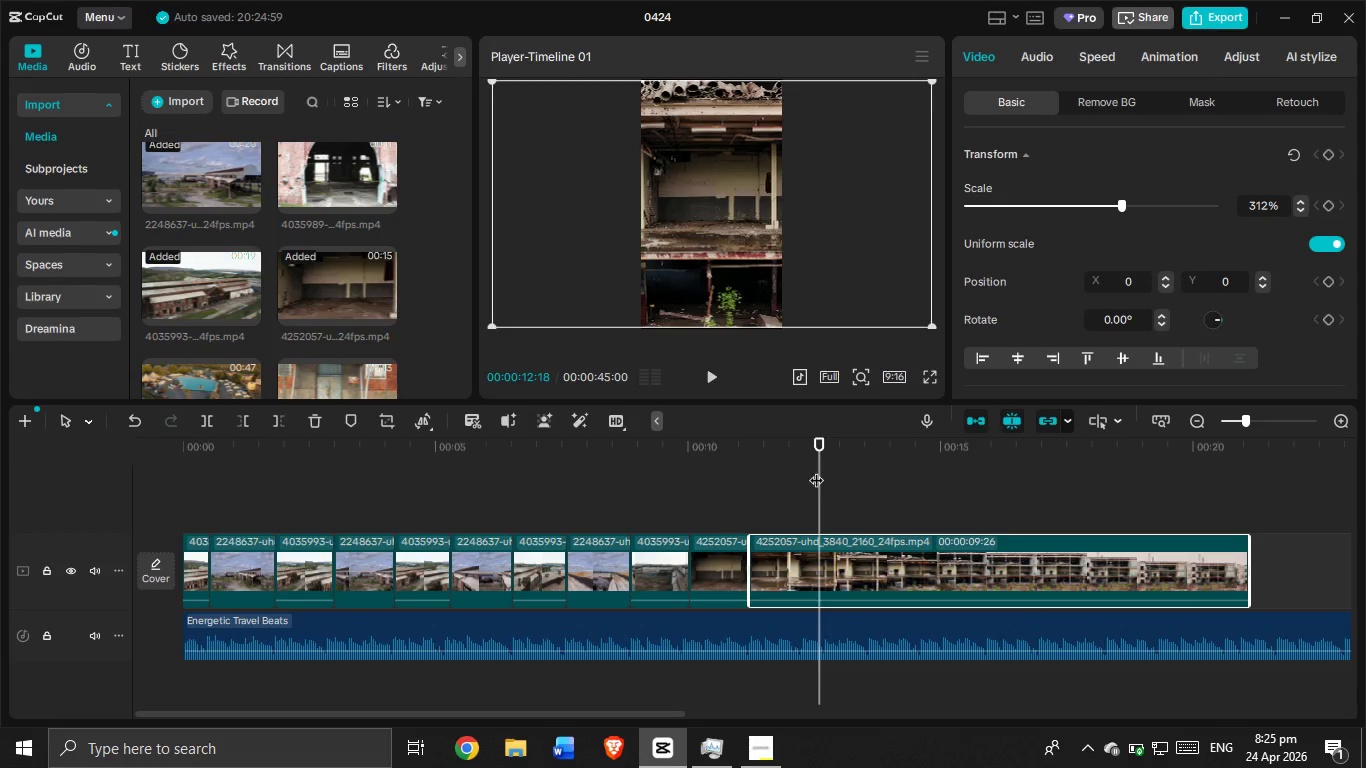 
left_click_drag(start_coordinate=[820, 483], to_coordinate=[729, 497])
 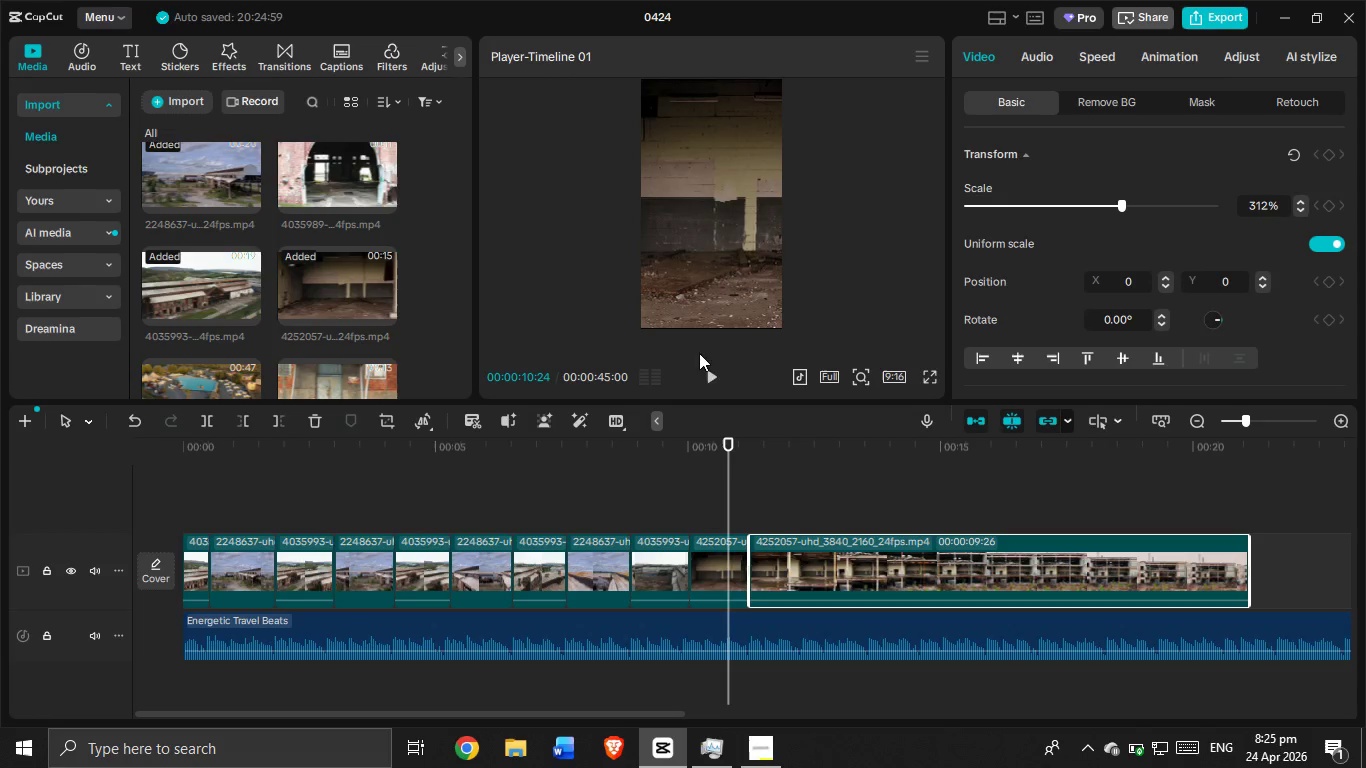 
left_click([710, 374])
 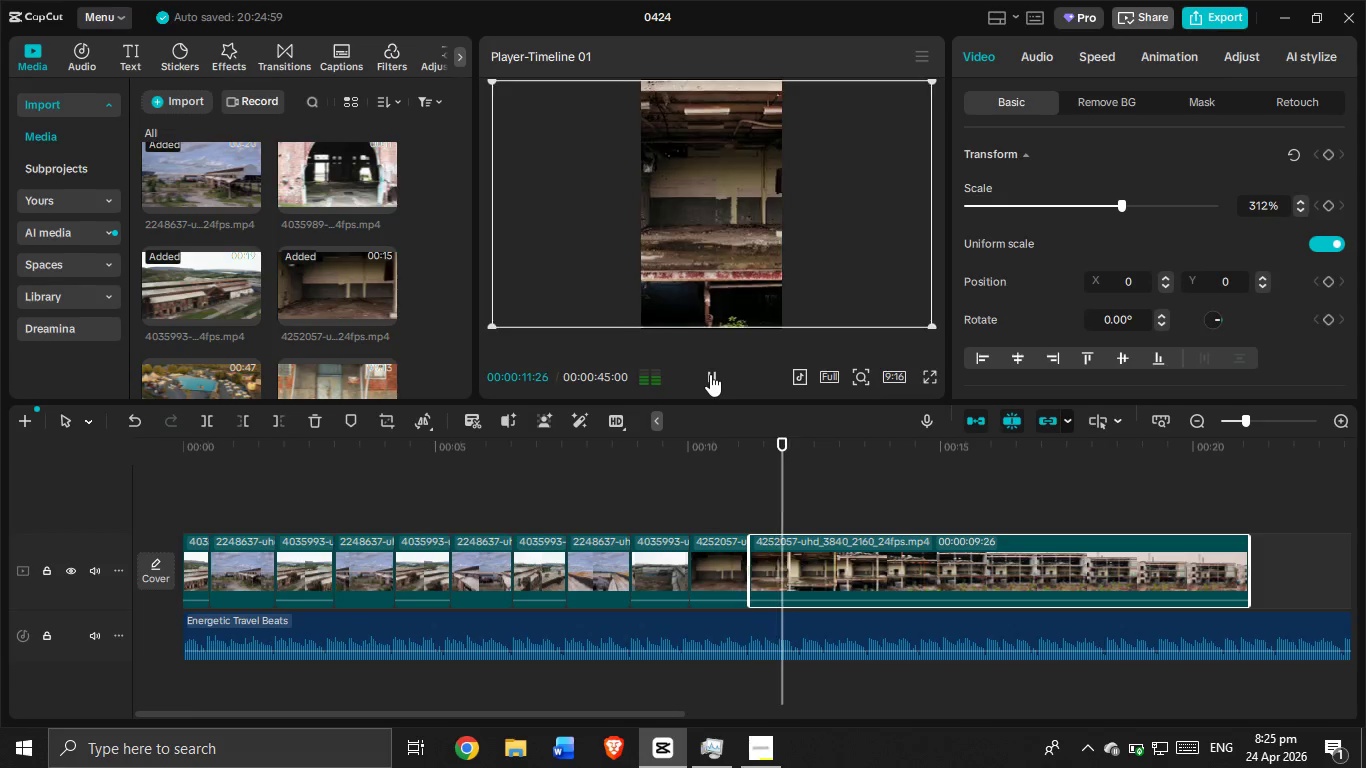 
left_click([710, 374])
 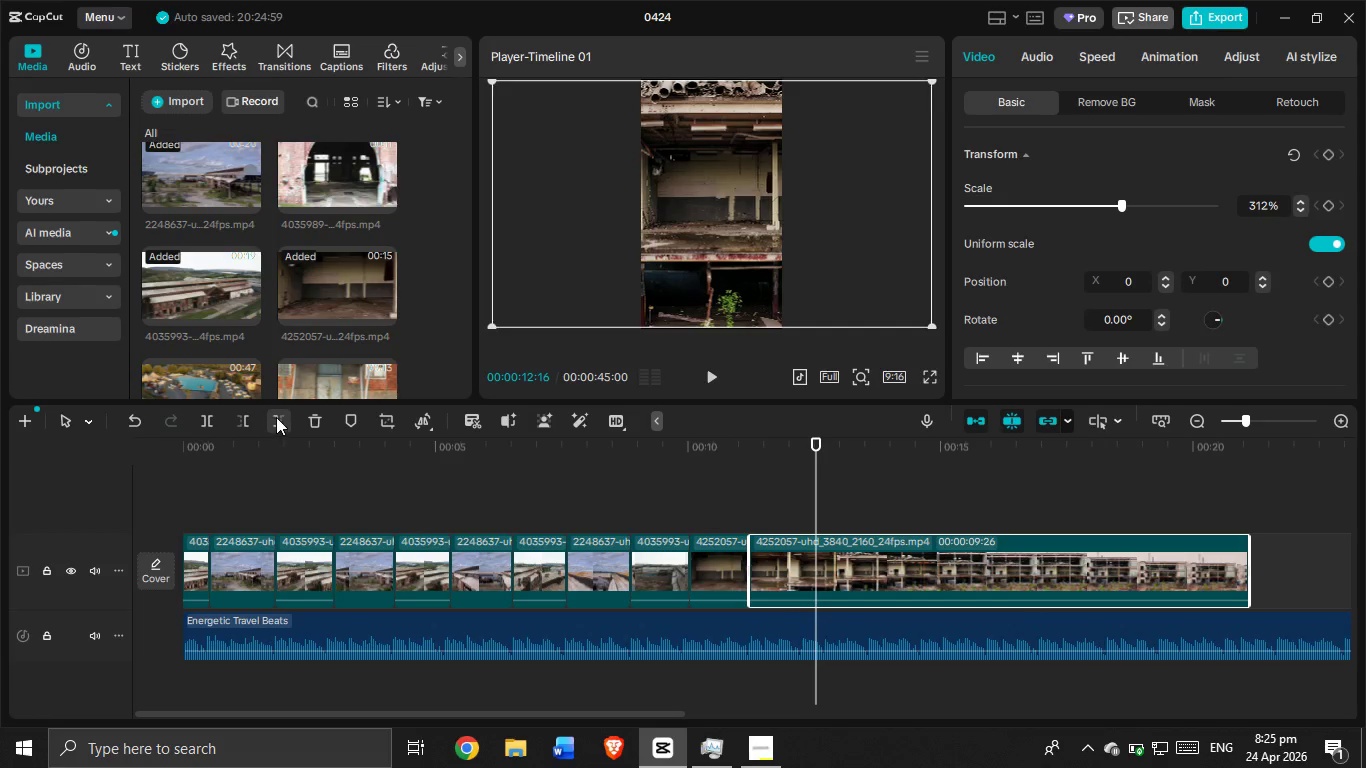 
left_click([214, 416])
 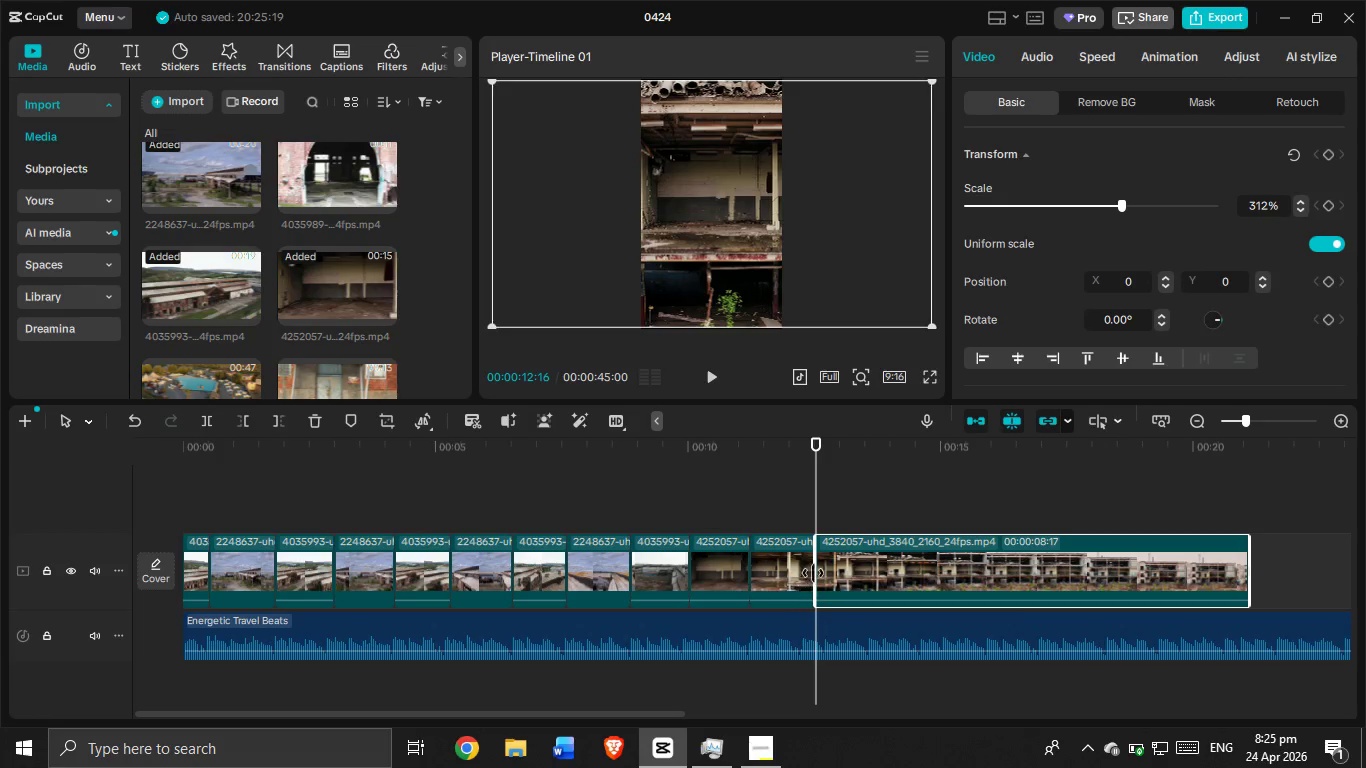 
left_click_drag(start_coordinate=[814, 571], to_coordinate=[1081, 614])
 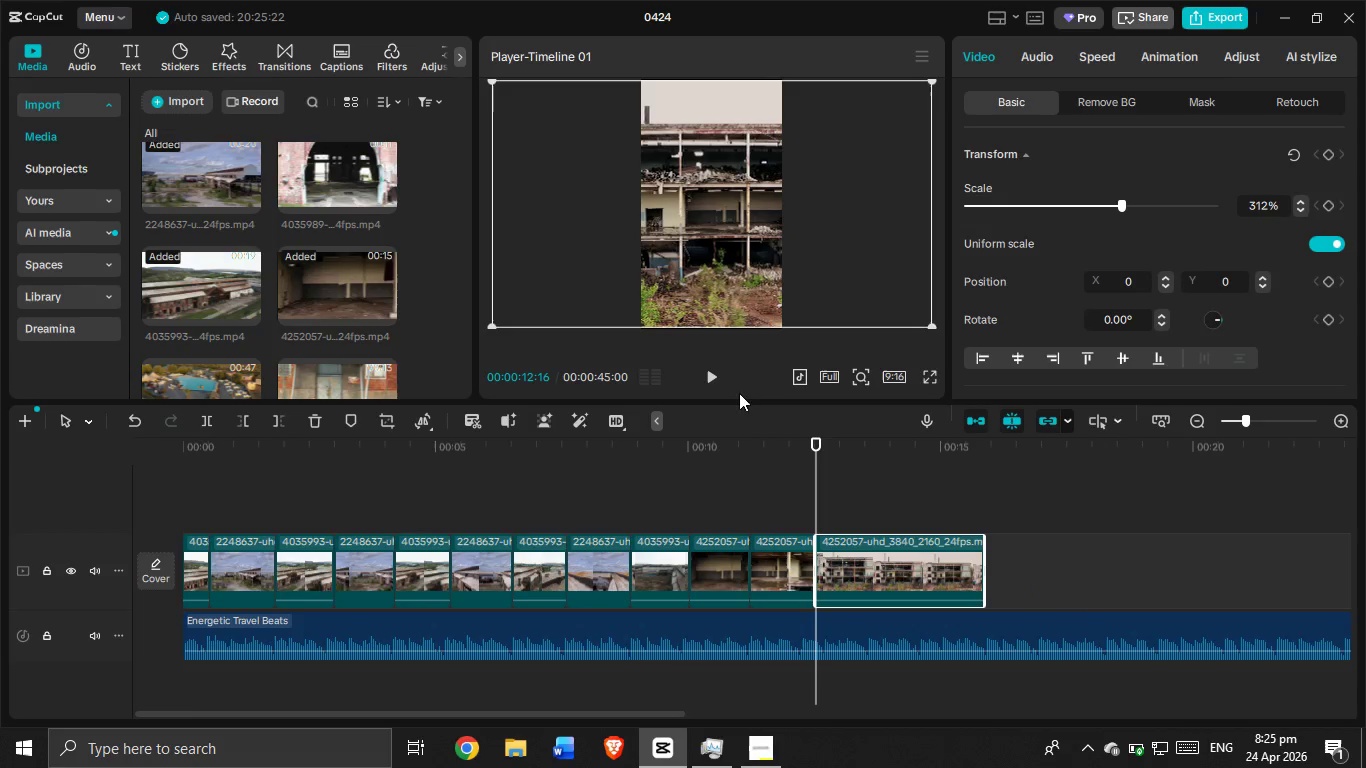 
left_click([714, 378])
 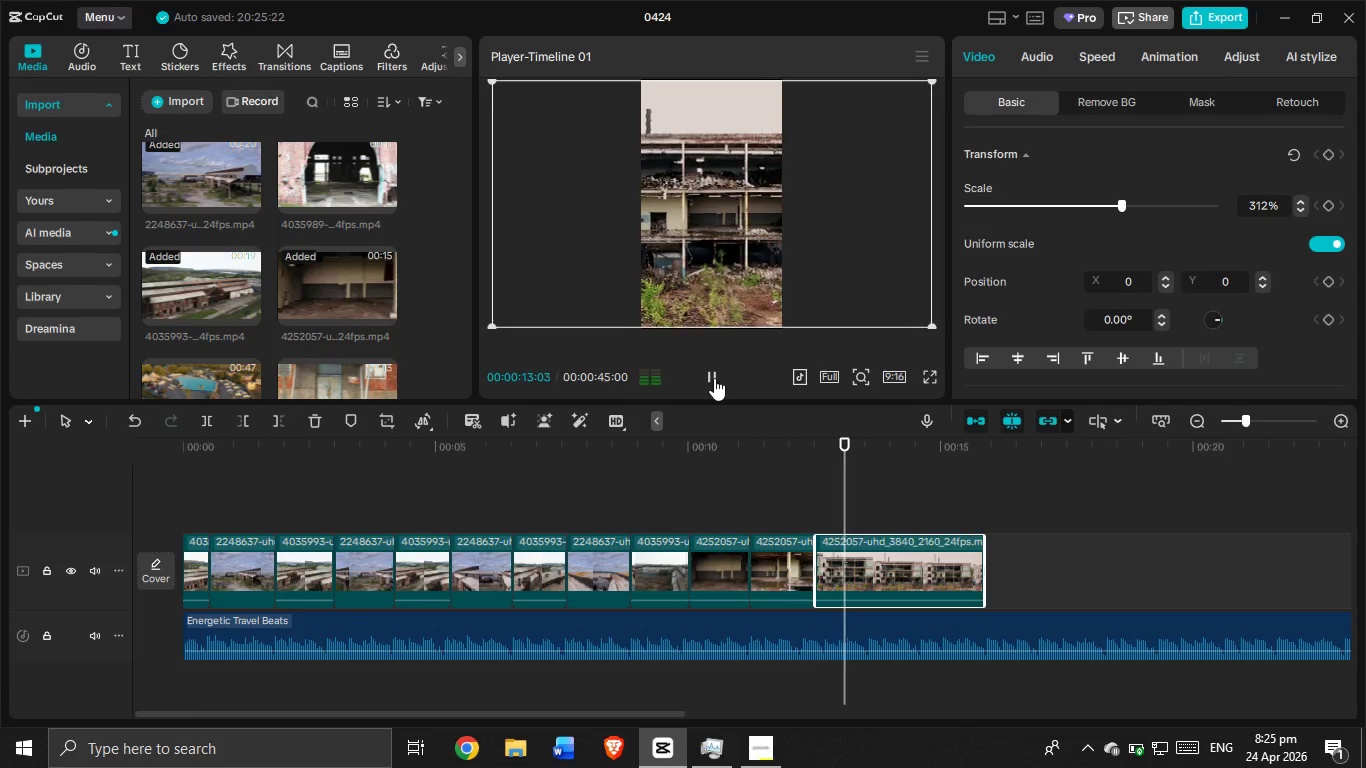 
left_click([714, 378])
 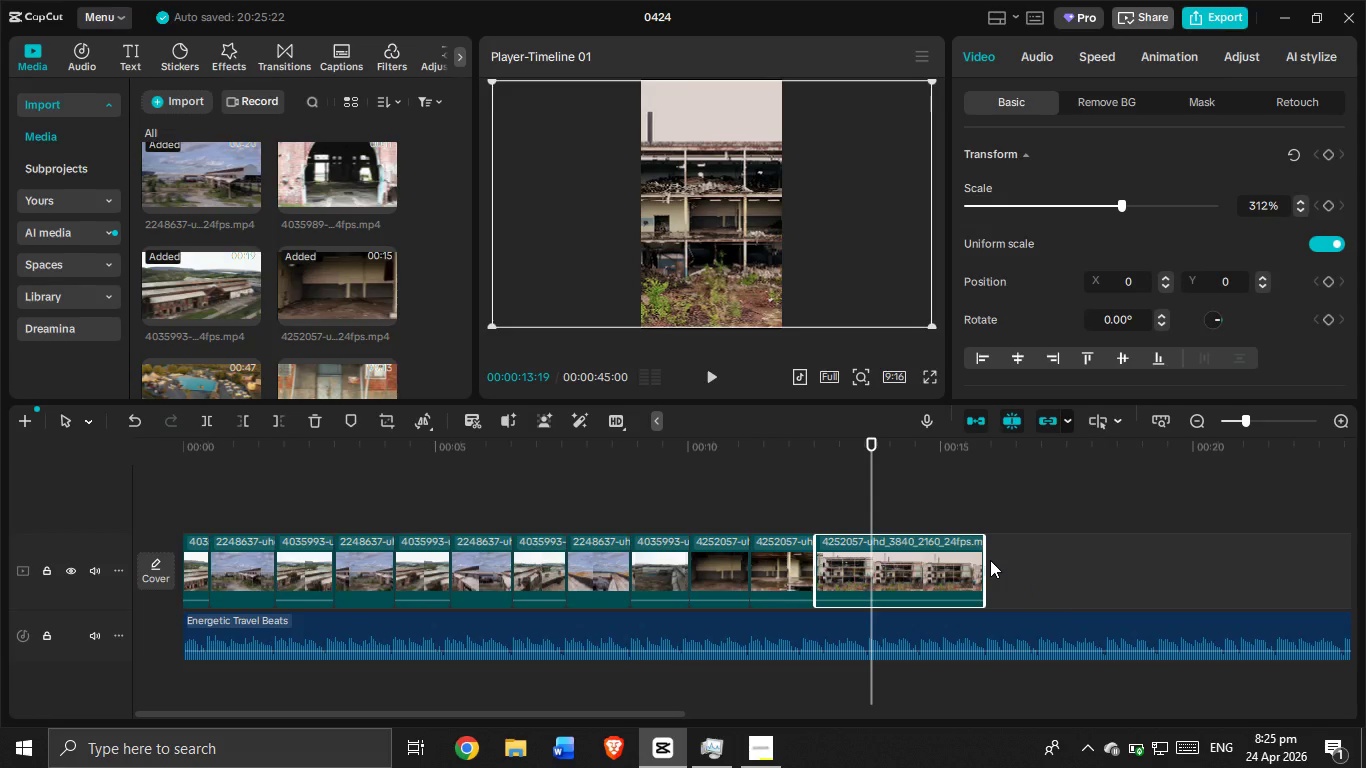 
left_click_drag(start_coordinate=[986, 560], to_coordinate=[874, 567])
 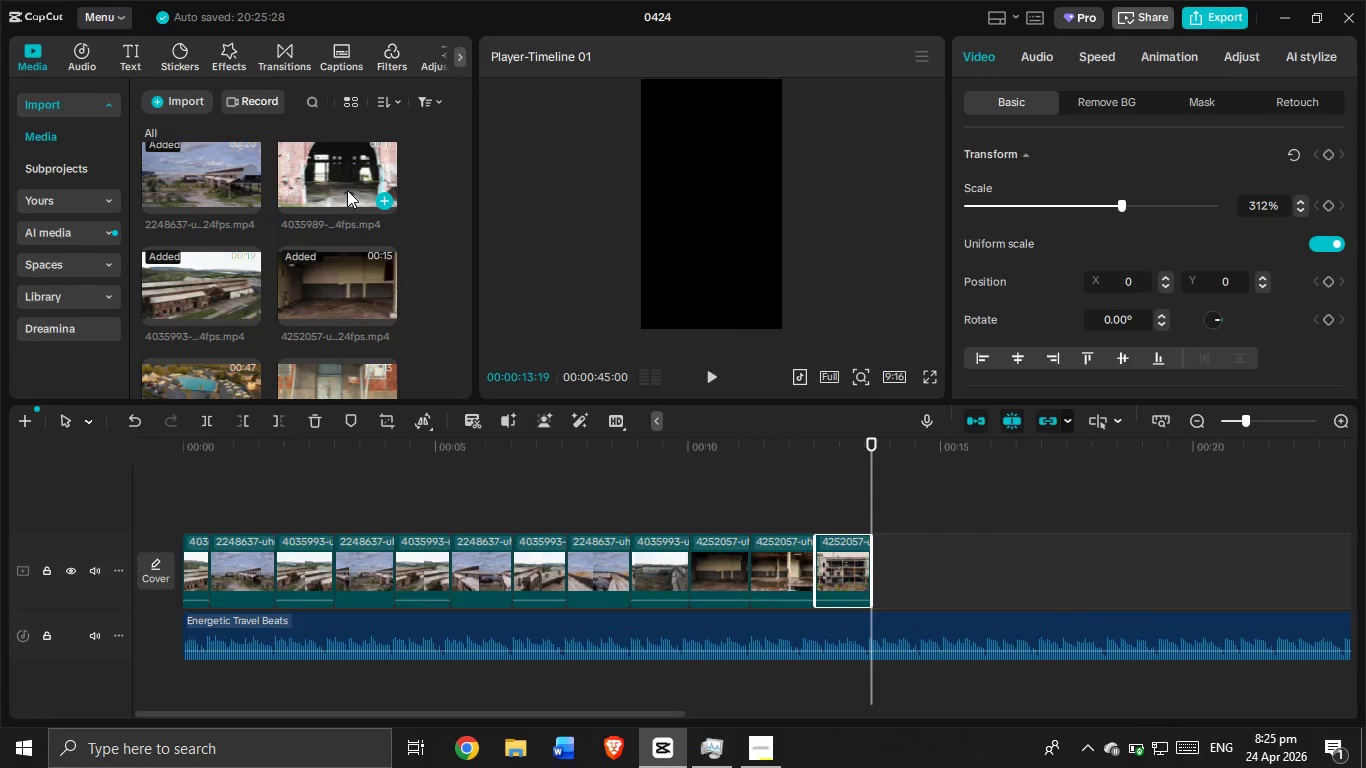 
scroll: coordinate [307, 217], scroll_direction: down, amount: 6.0
 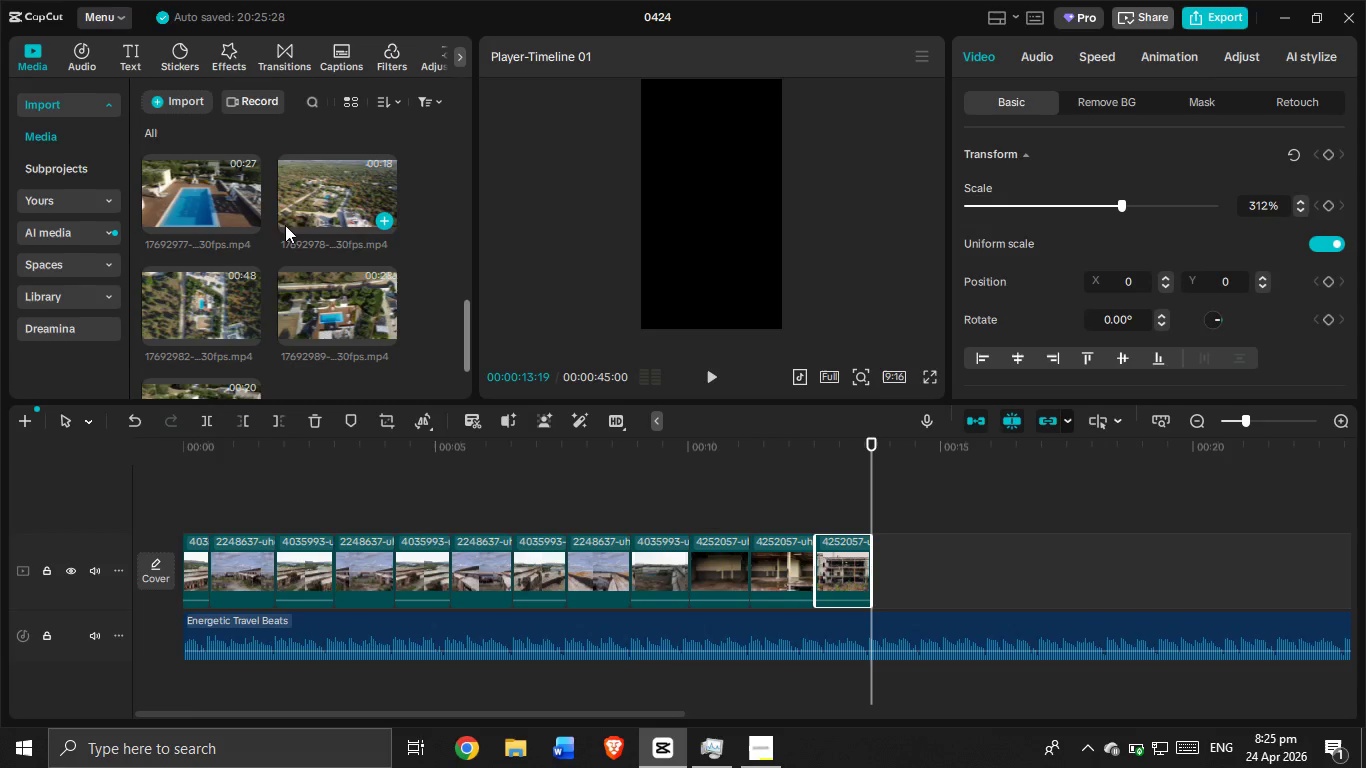 
scroll: coordinate [227, 257], scroll_direction: up, amount: 5.0
 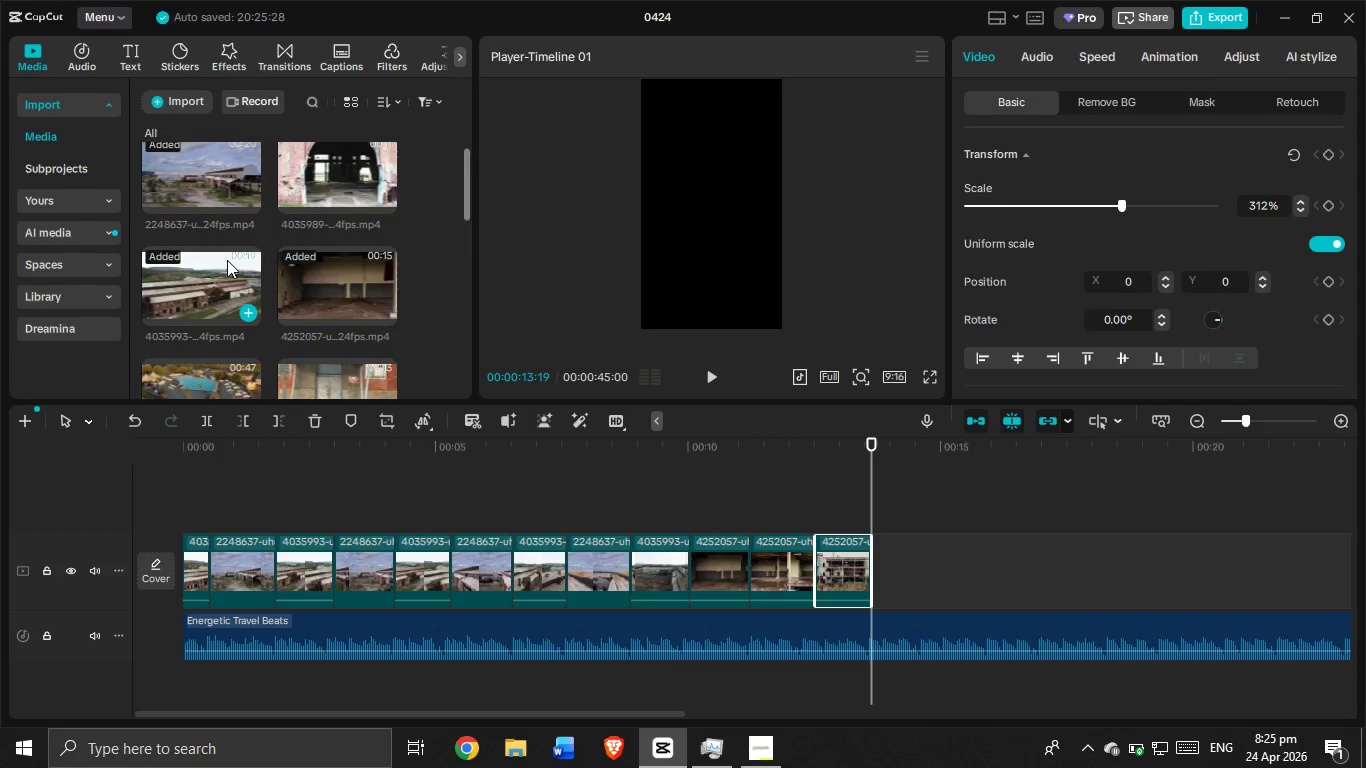 
scroll: coordinate [307, 282], scroll_direction: down, amount: 3.0
 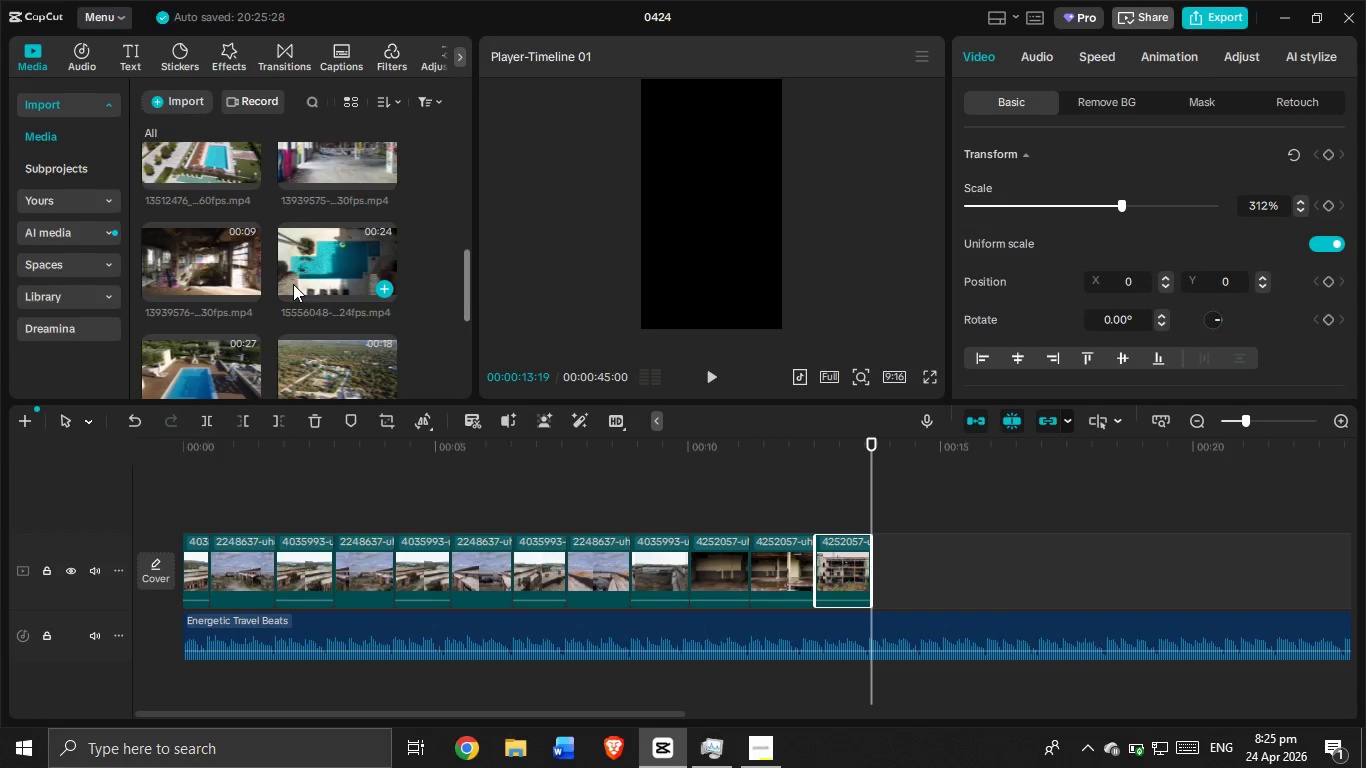 
scroll: coordinate [239, 271], scroll_direction: up, amount: 1.0
 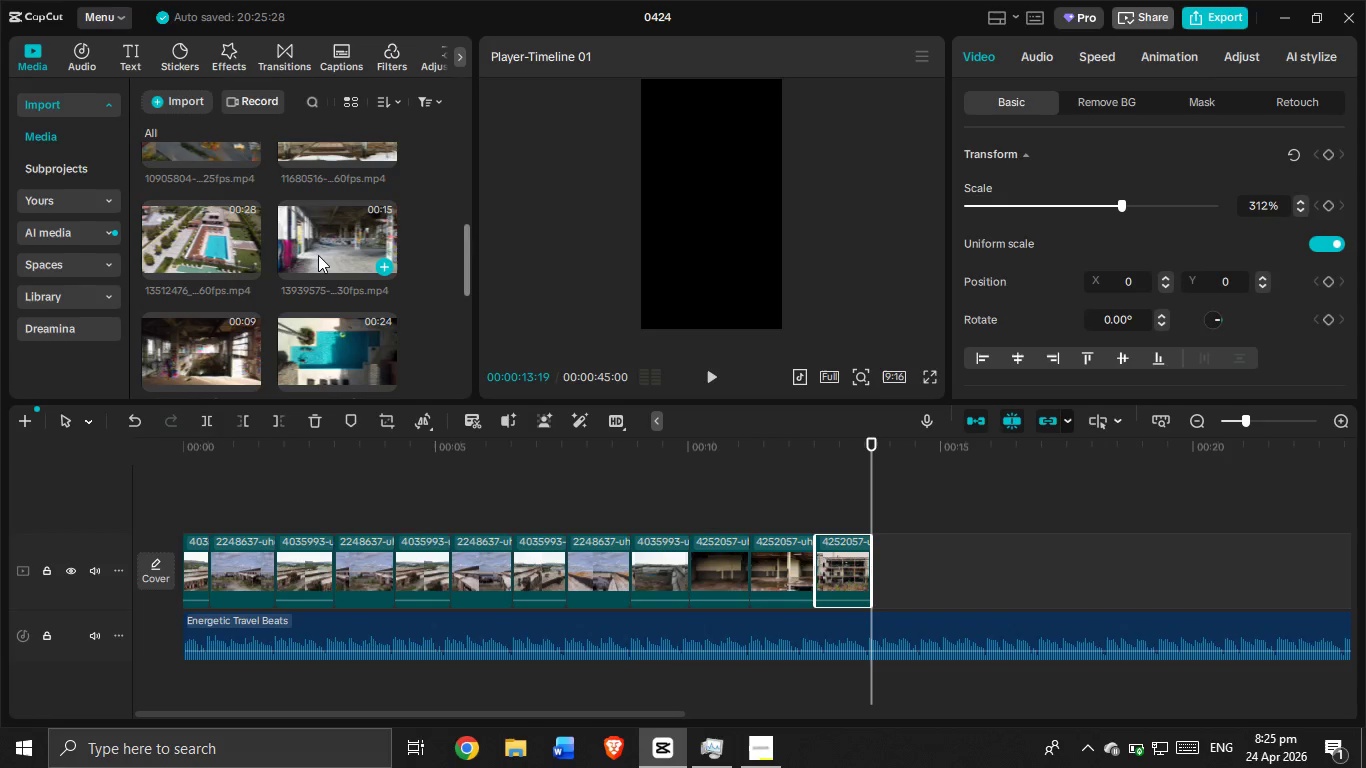 
left_click_drag(start_coordinate=[318, 254], to_coordinate=[923, 551])
 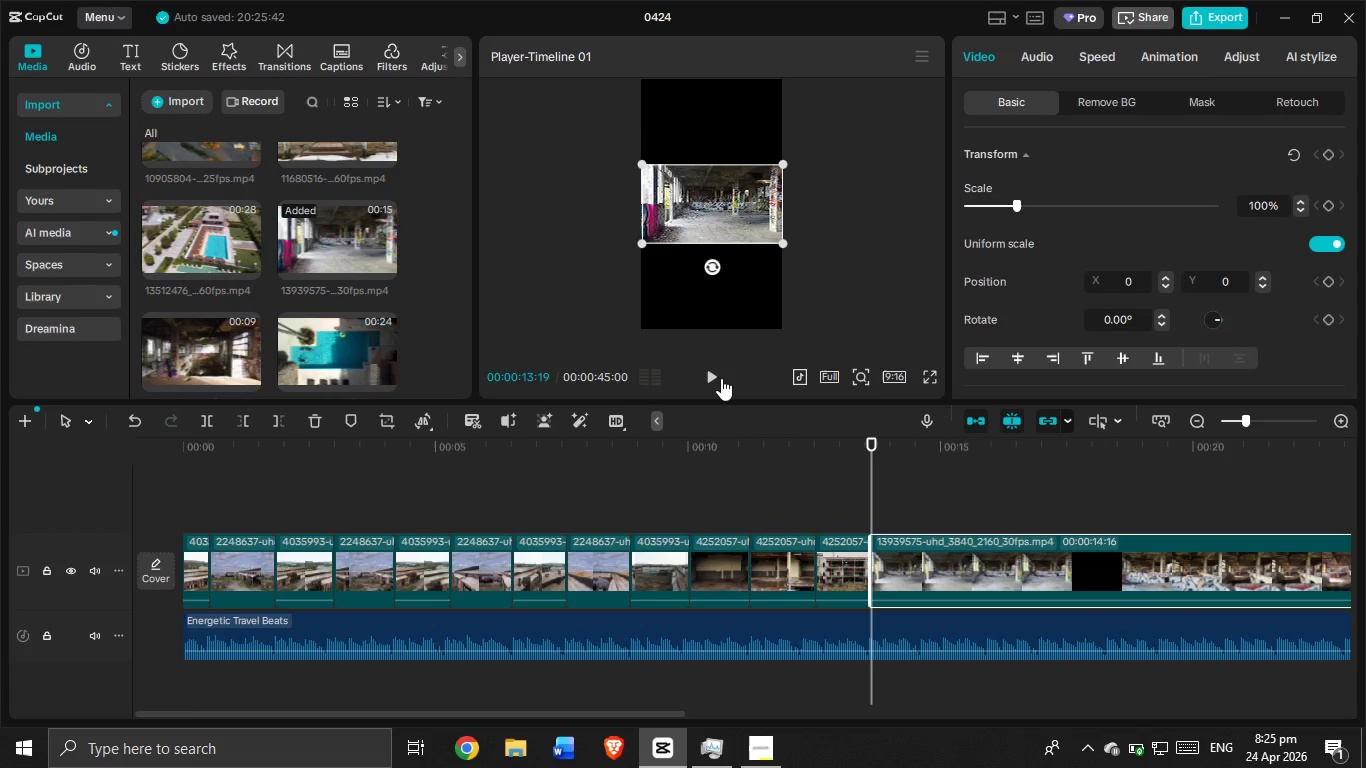 
left_click([721, 378])
 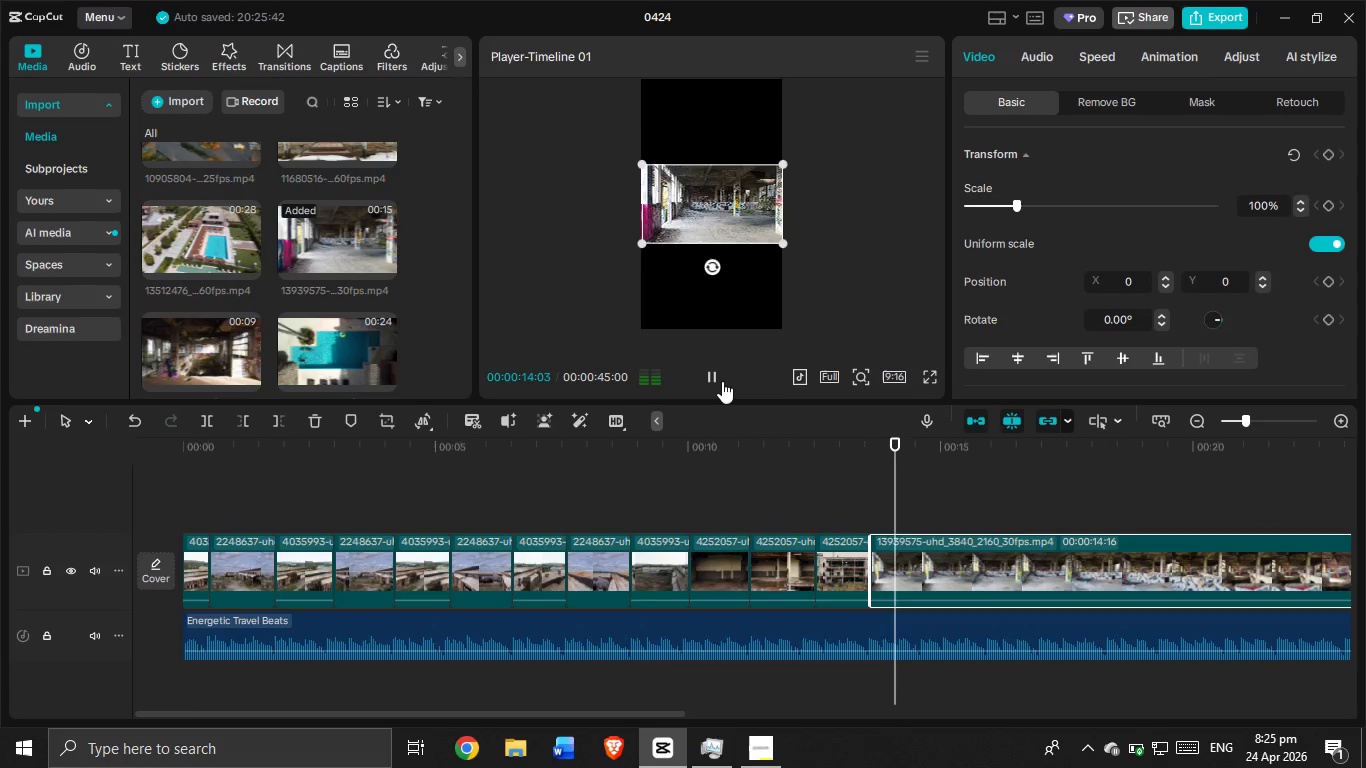 
left_click_drag(start_coordinate=[718, 383], to_coordinate=[725, 365])
 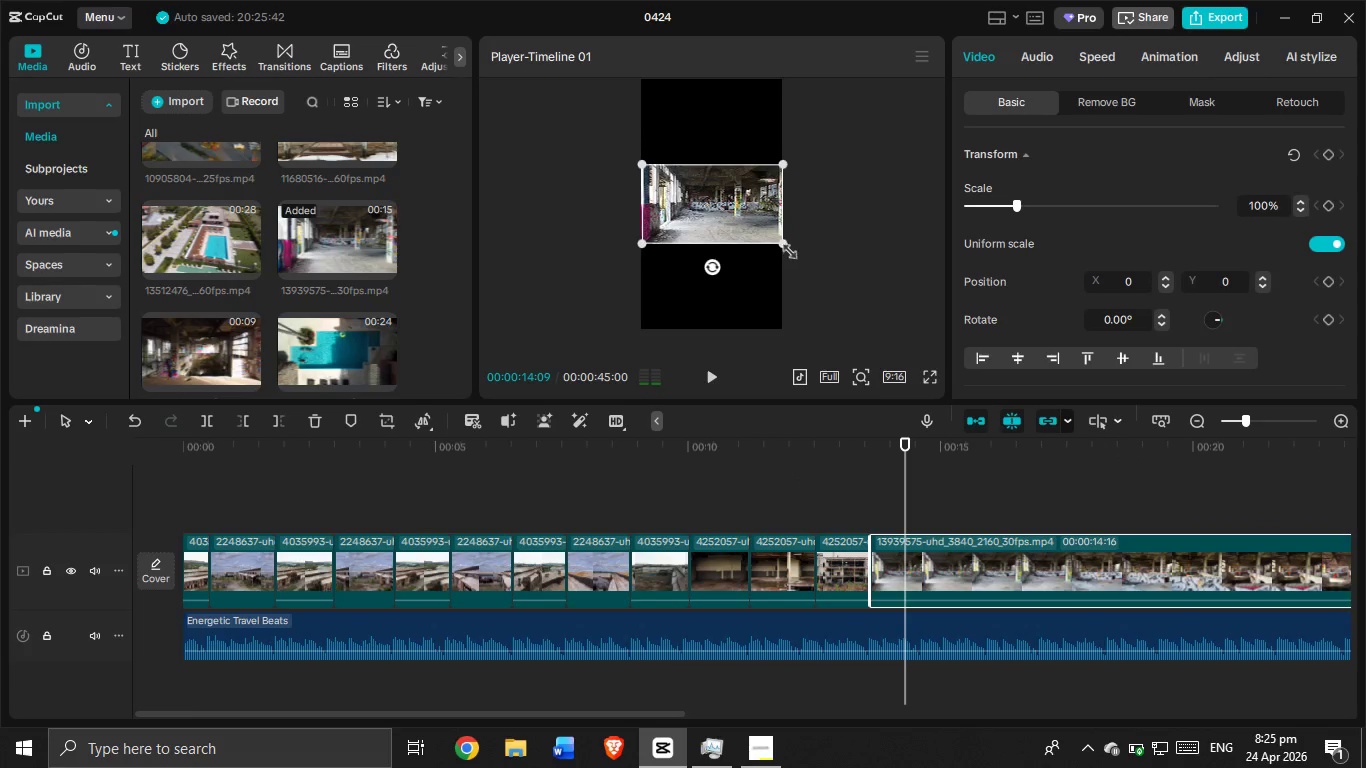 
left_click_drag(start_coordinate=[777, 245], to_coordinate=[961, 423])
 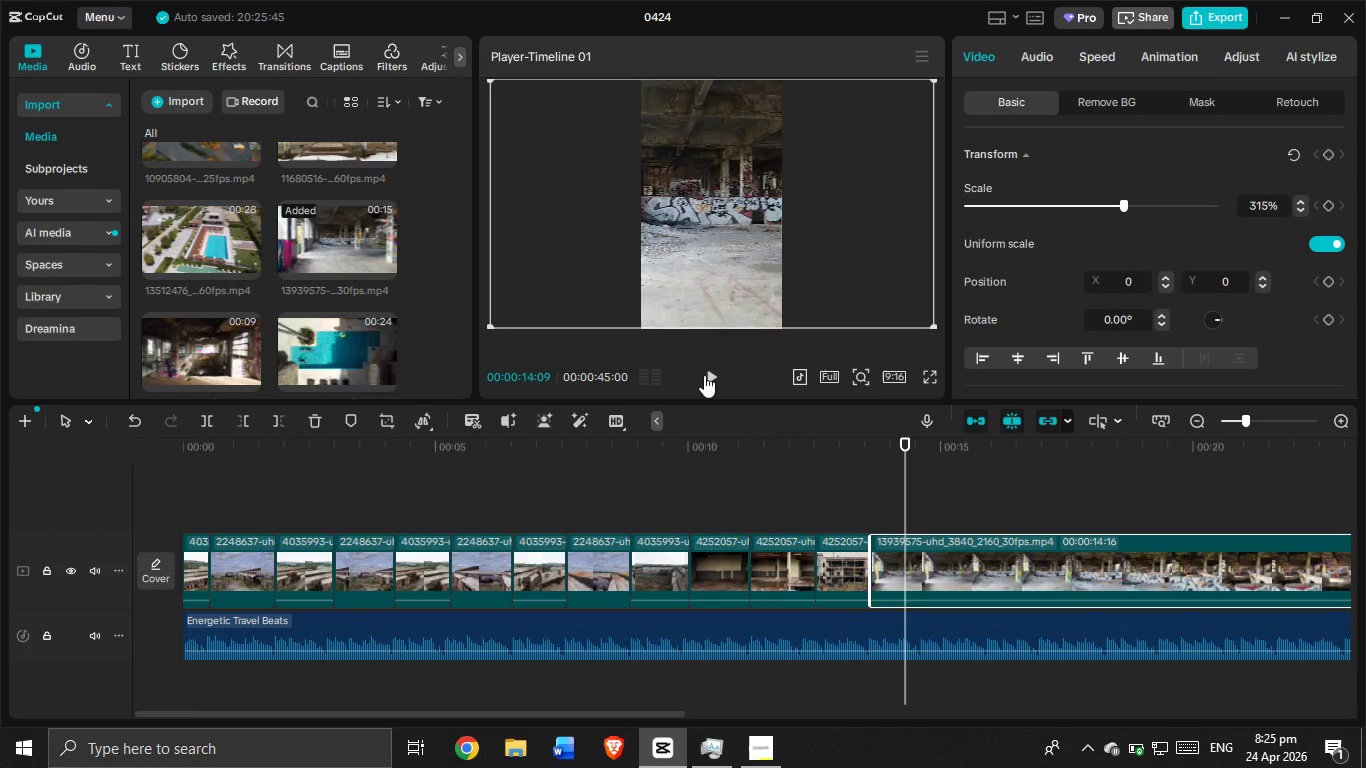 
left_click([704, 375])
 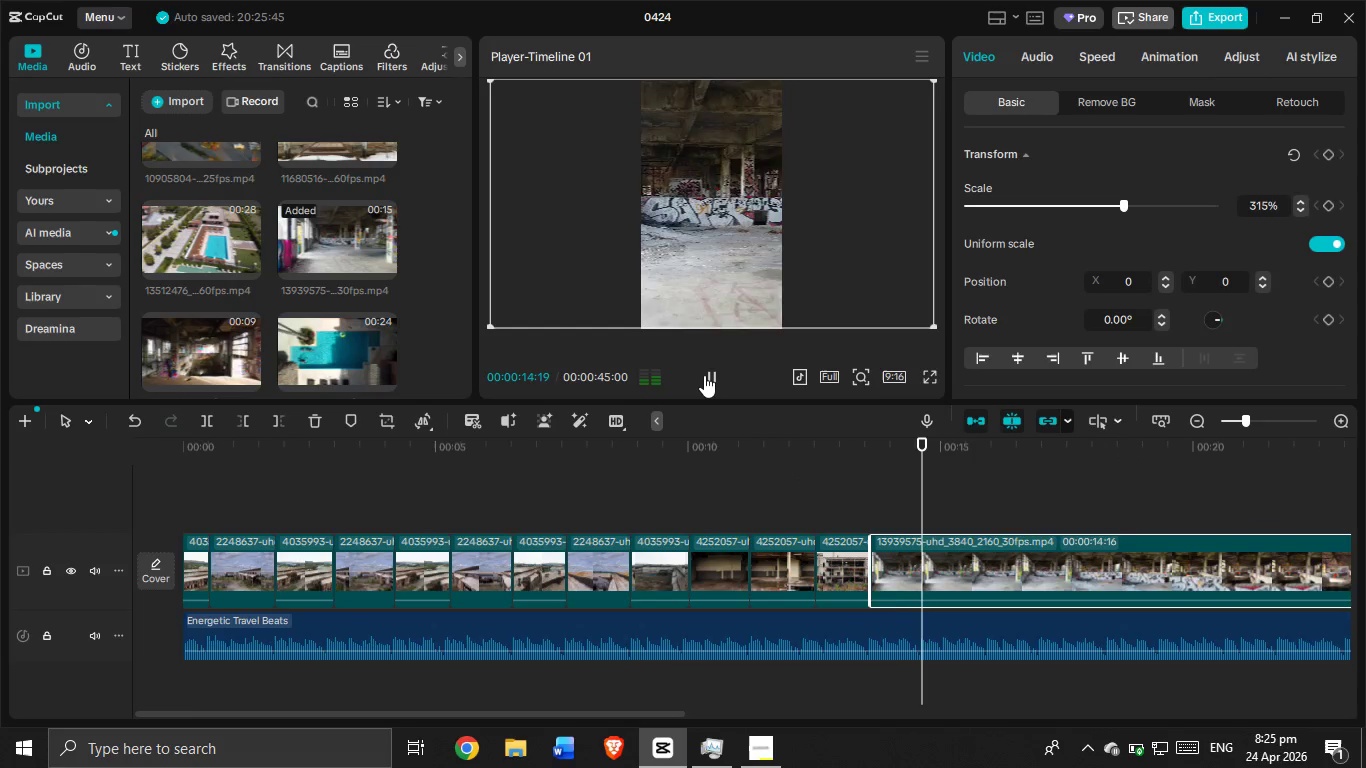 
left_click_drag(start_coordinate=[704, 375], to_coordinate=[734, 394])
 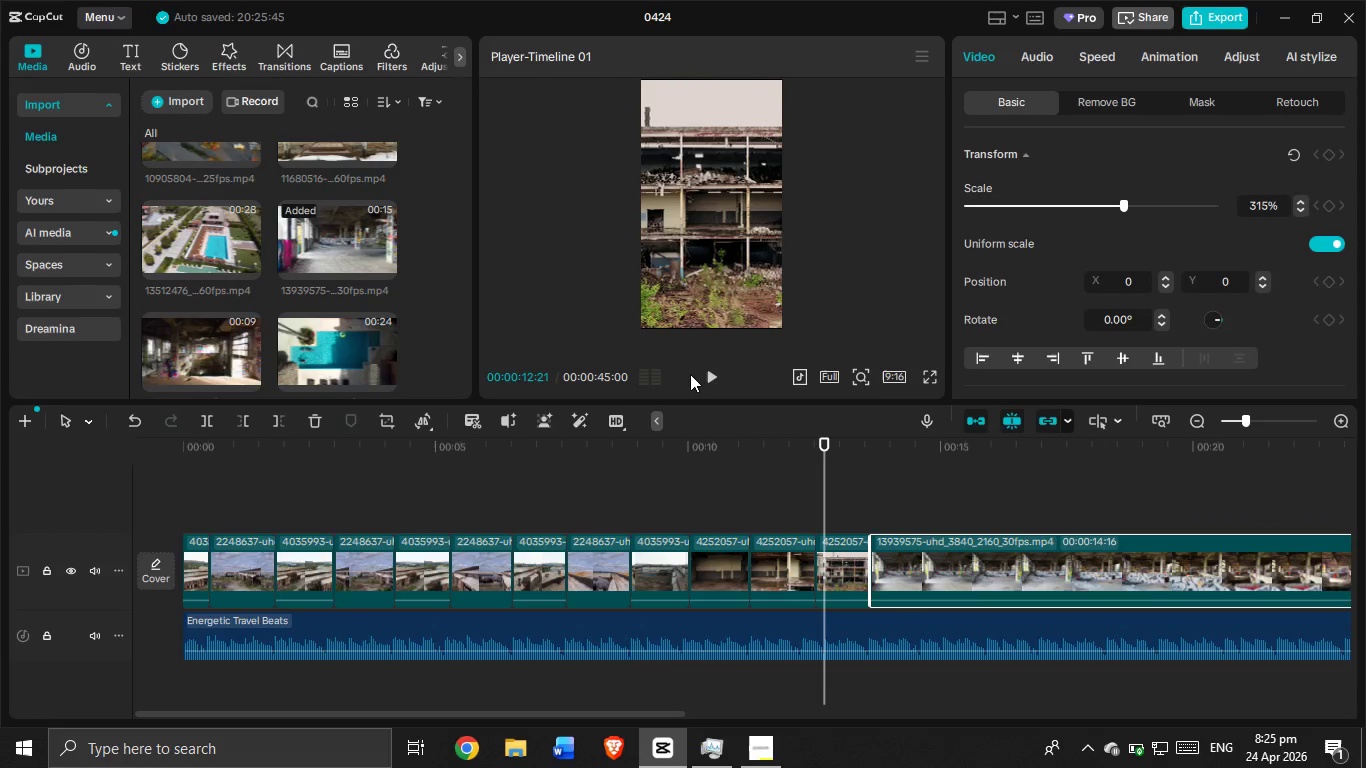 
left_click([707, 379])
 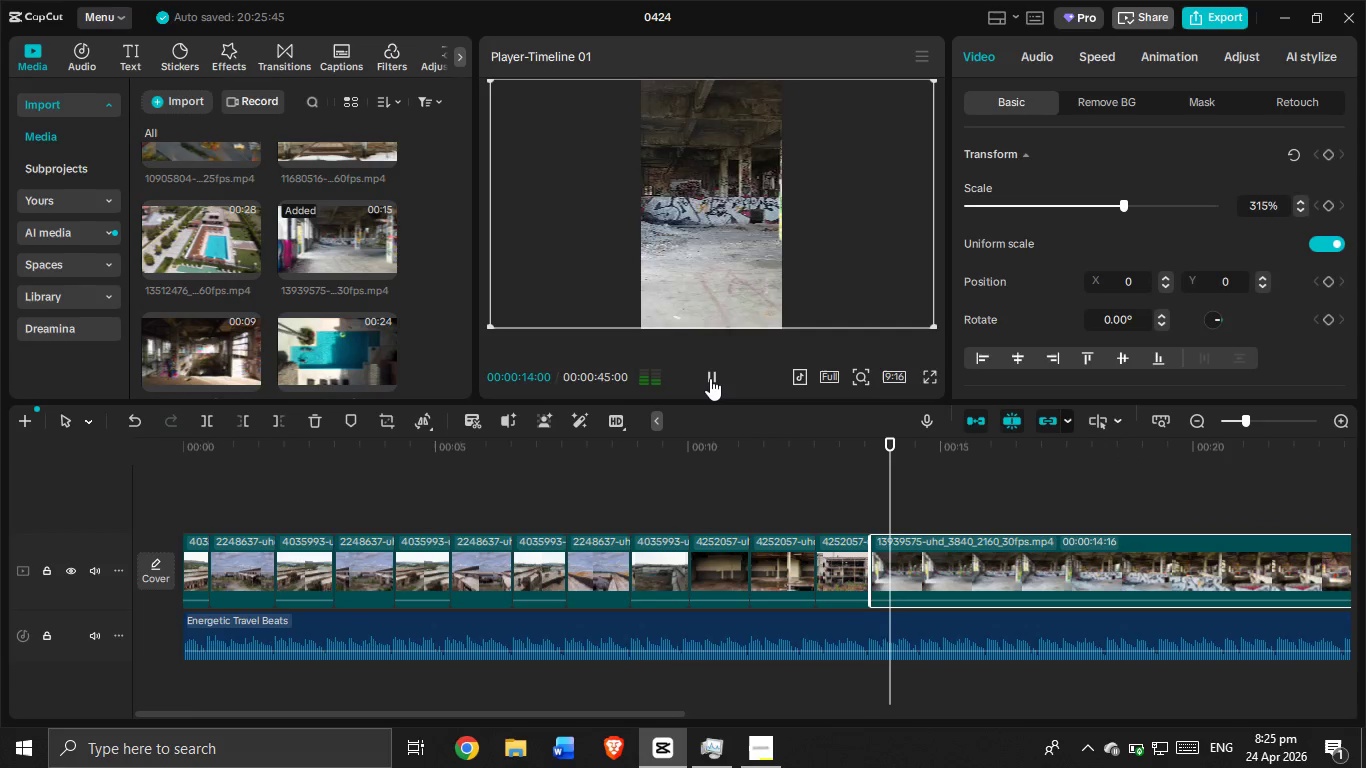 
left_click([710, 378])
 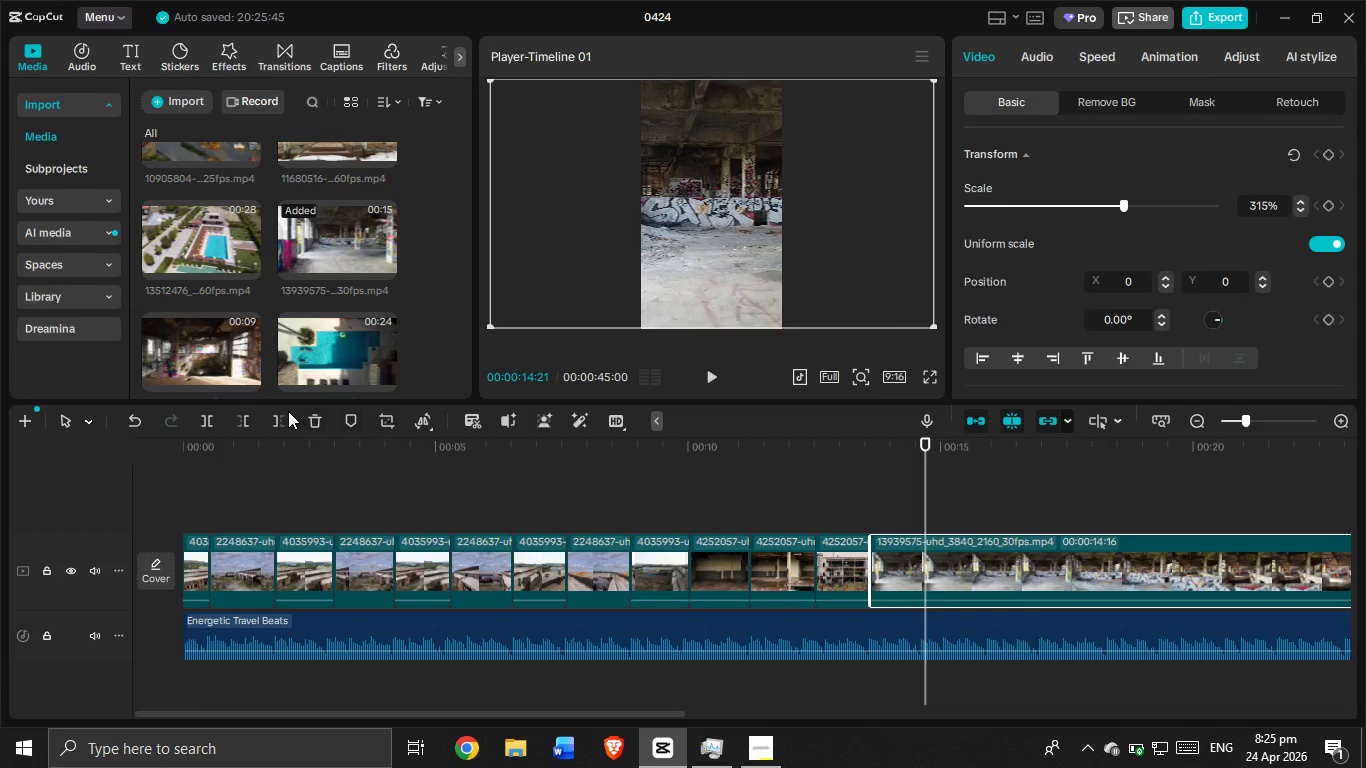 
left_click([209, 416])
 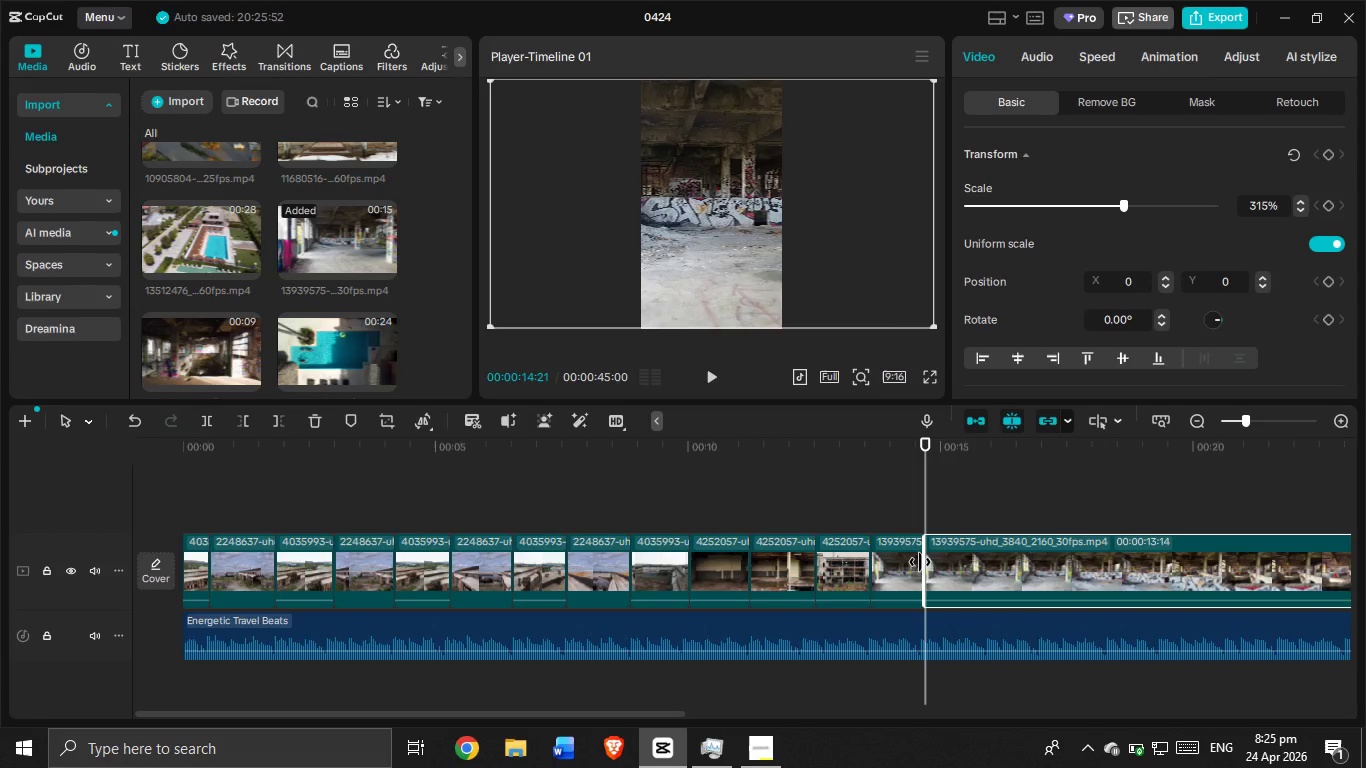 
left_click_drag(start_coordinate=[920, 562], to_coordinate=[1226, 585])
 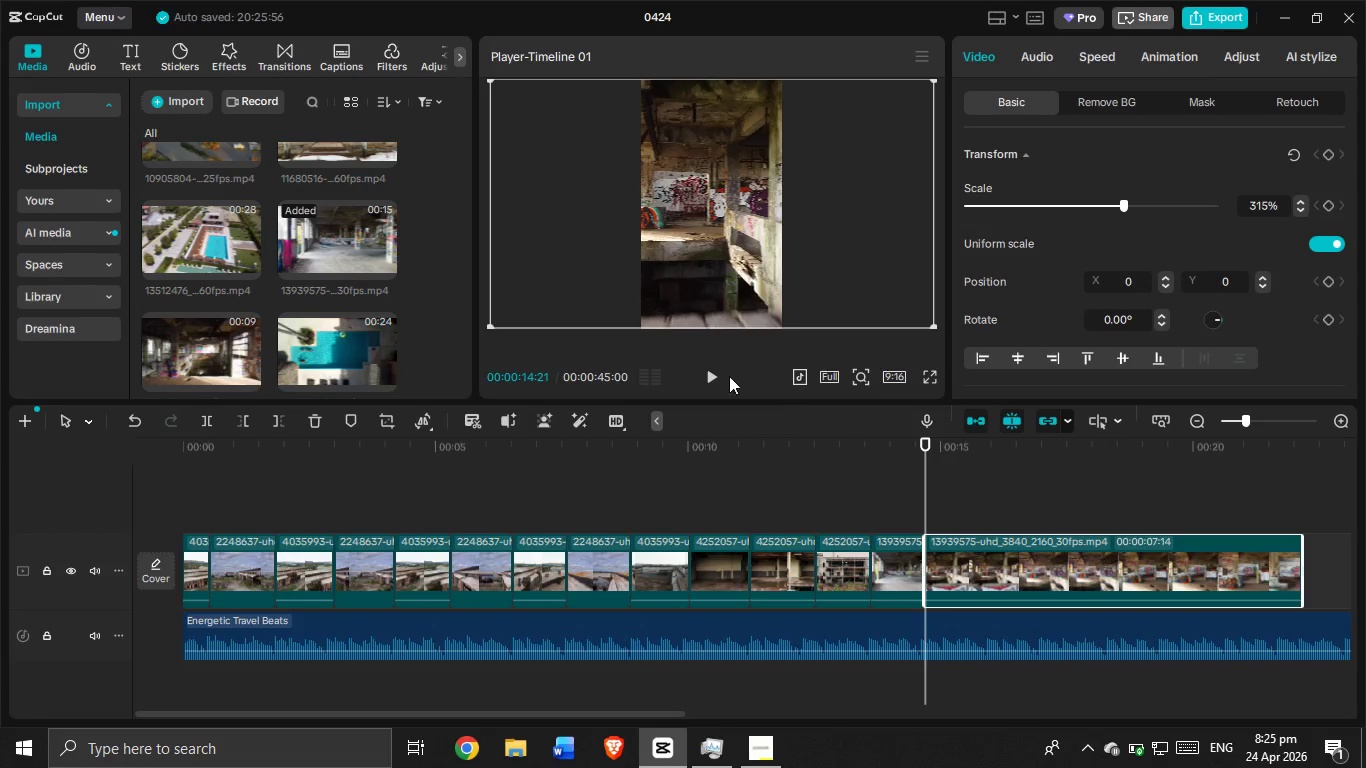 
left_click([714, 373])
 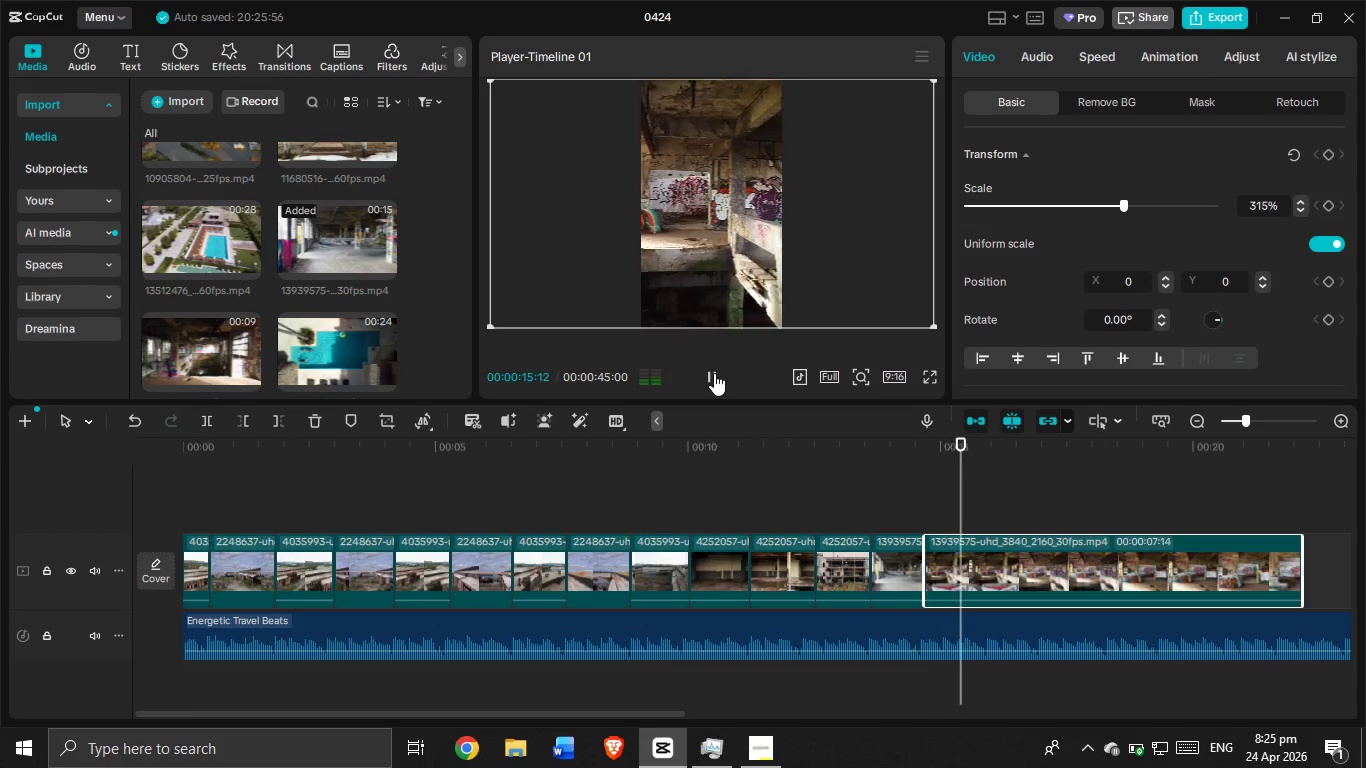 
left_click([714, 373])
 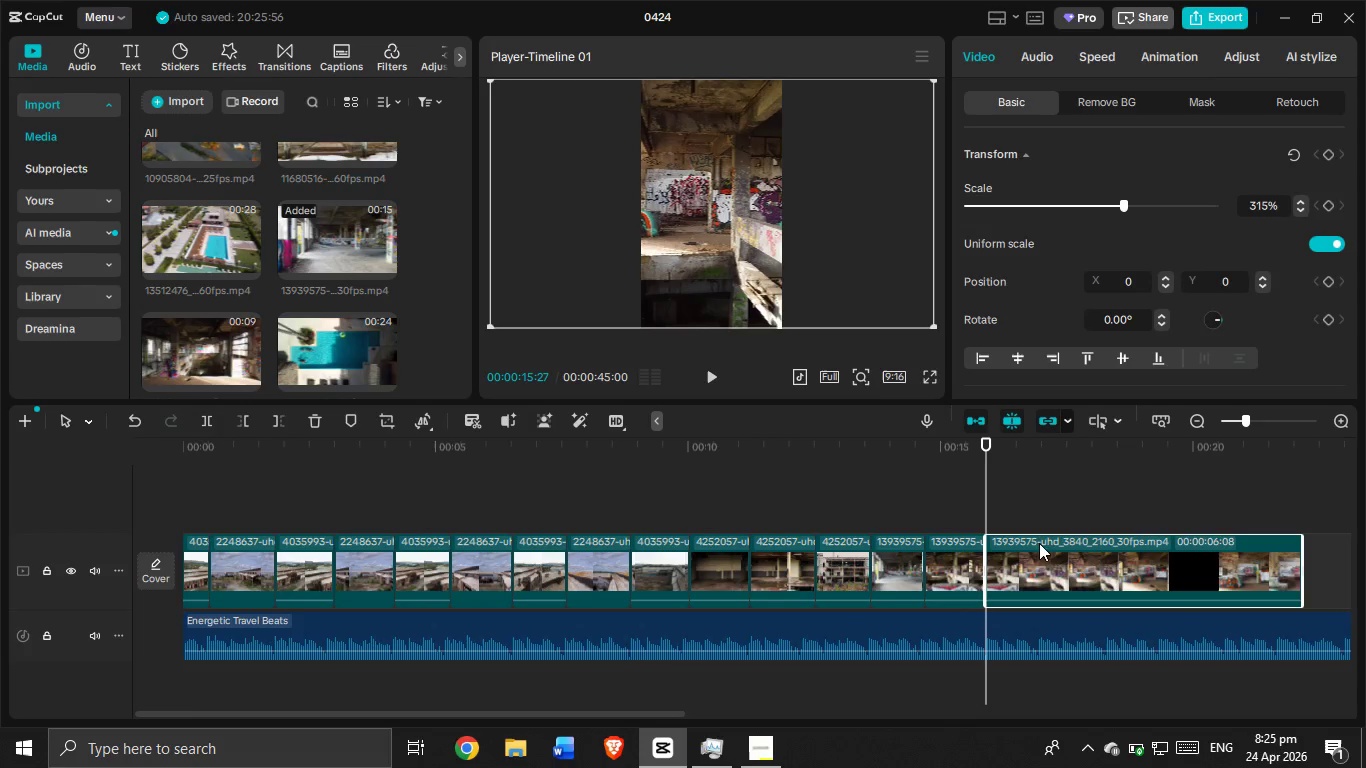 
left_click_drag(start_coordinate=[985, 552], to_coordinate=[1212, 576])
 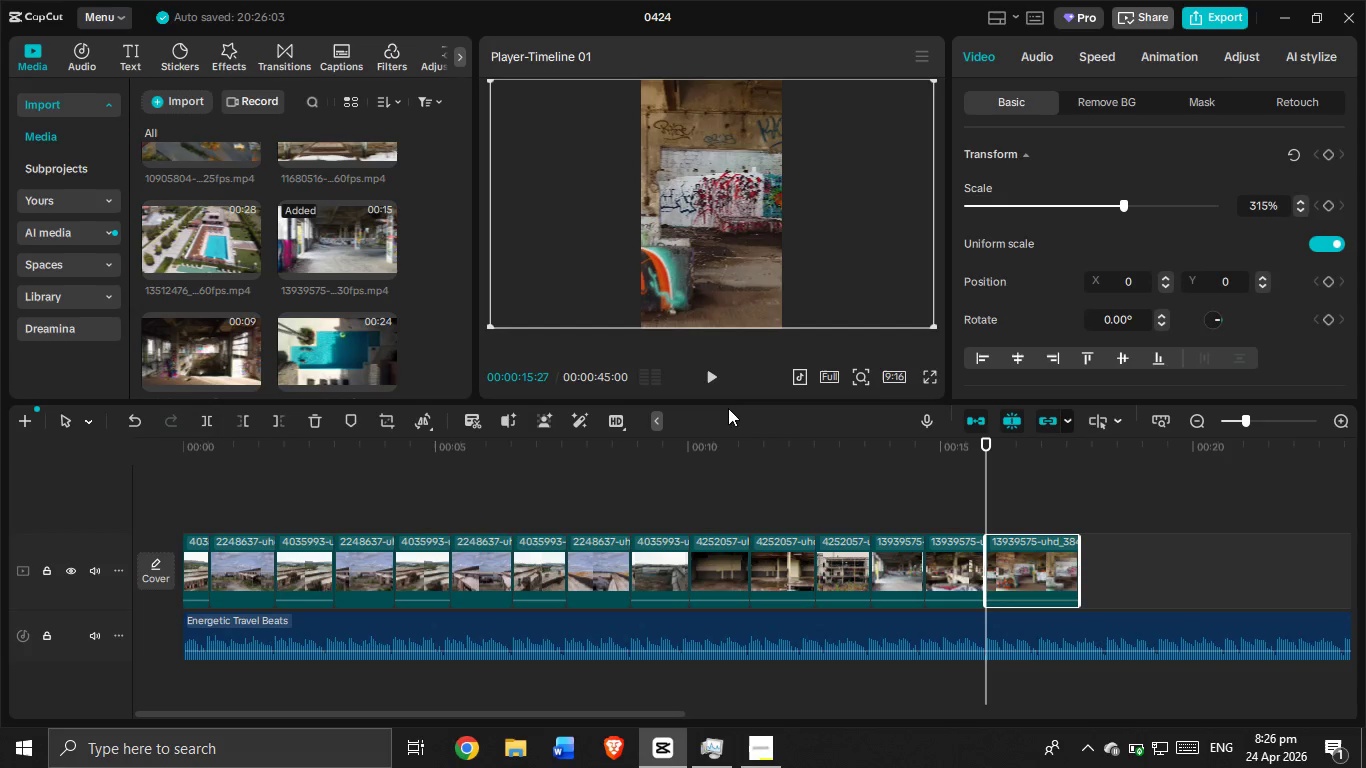 
left_click([710, 385])
 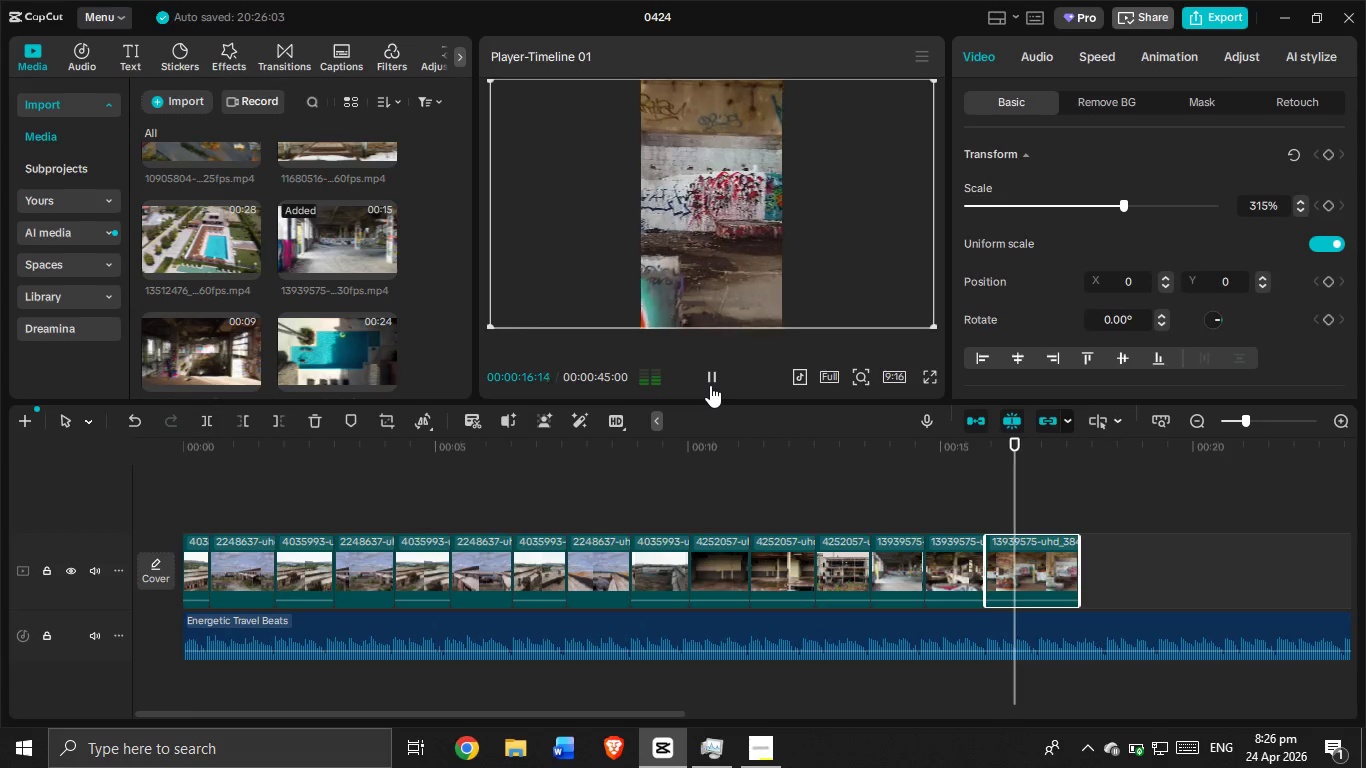 
left_click([710, 385])
 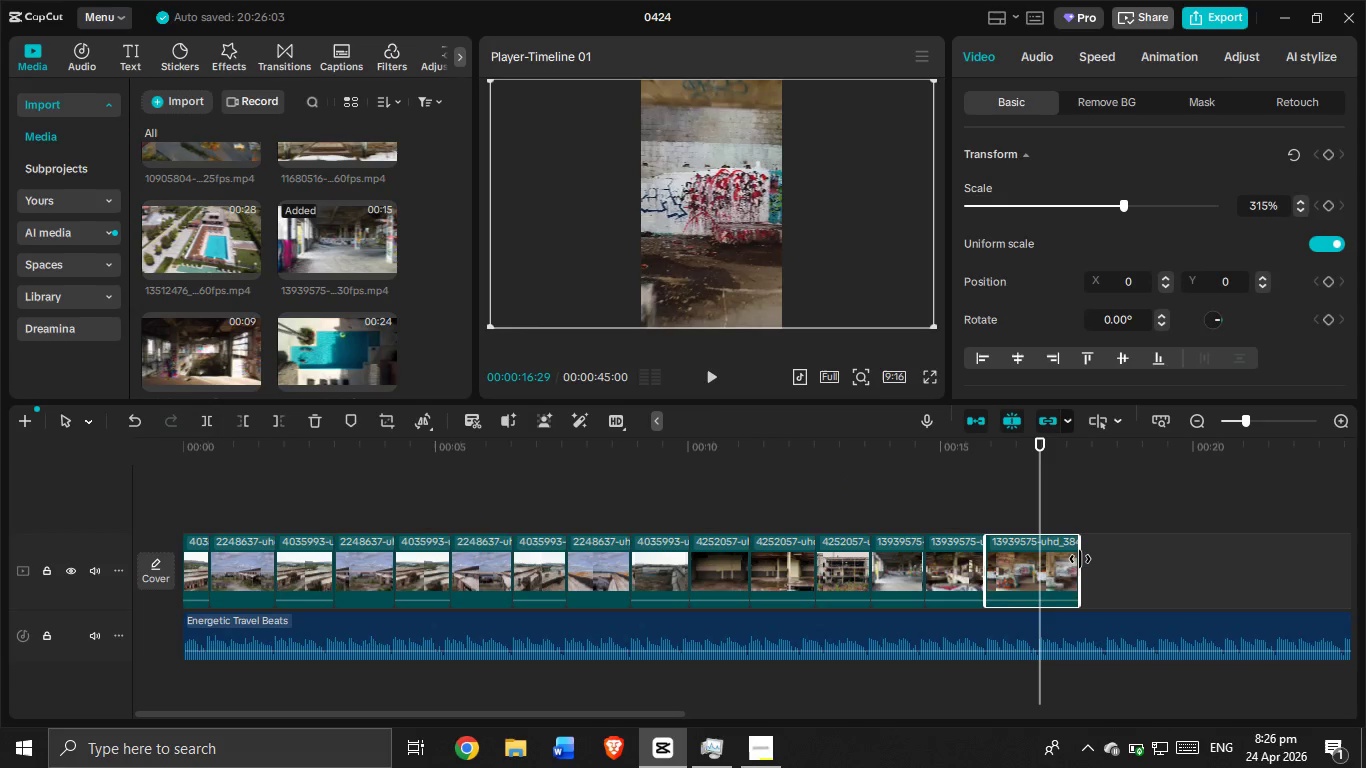 
left_click_drag(start_coordinate=[1079, 559], to_coordinate=[1036, 562])
 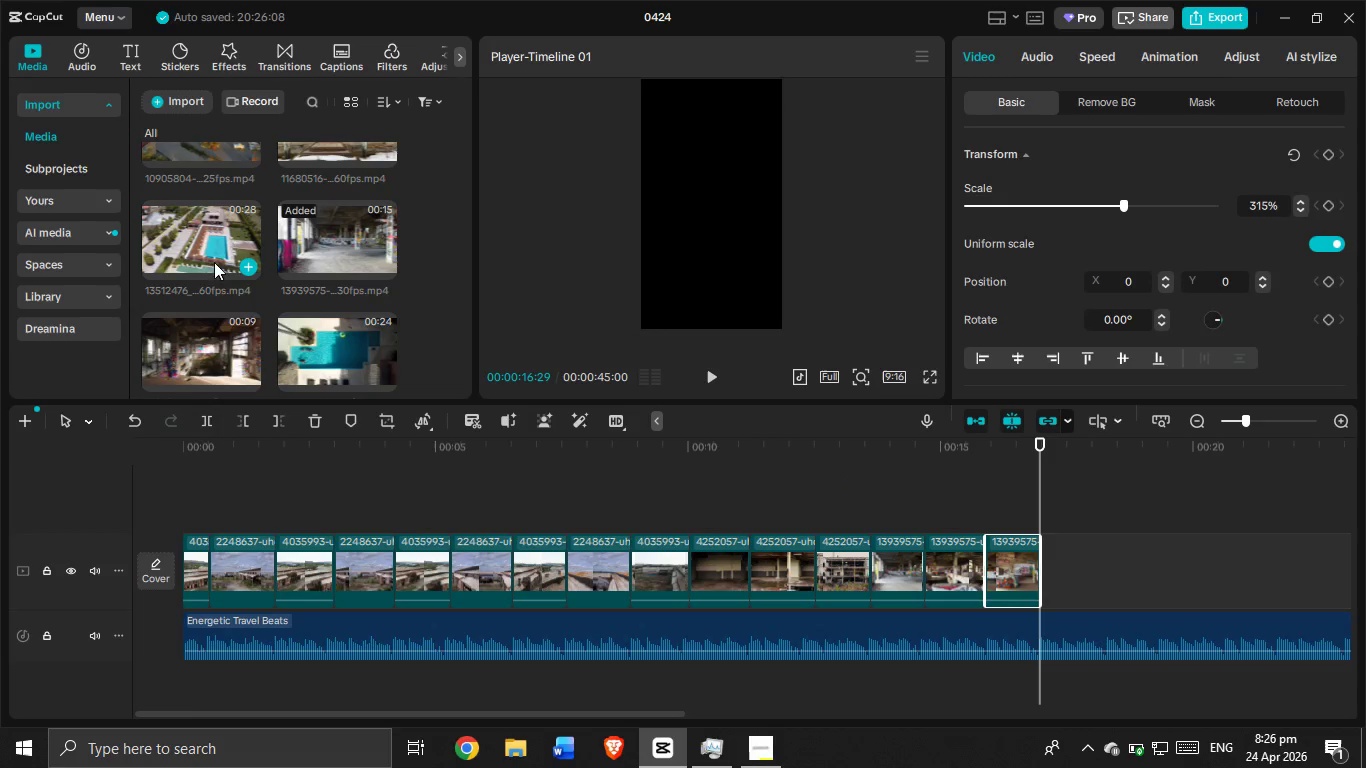 
left_click_drag(start_coordinate=[218, 331], to_coordinate=[1068, 564])
 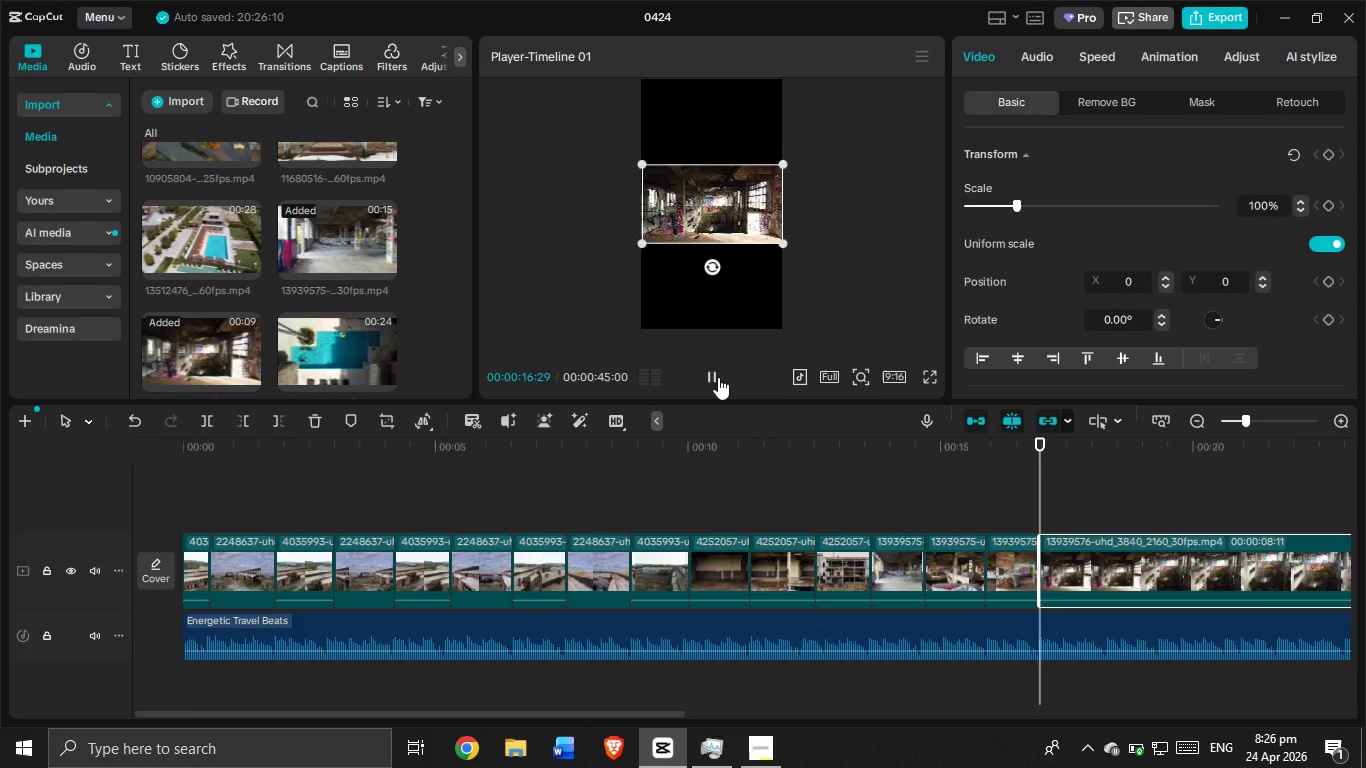 
double_click([714, 386])
 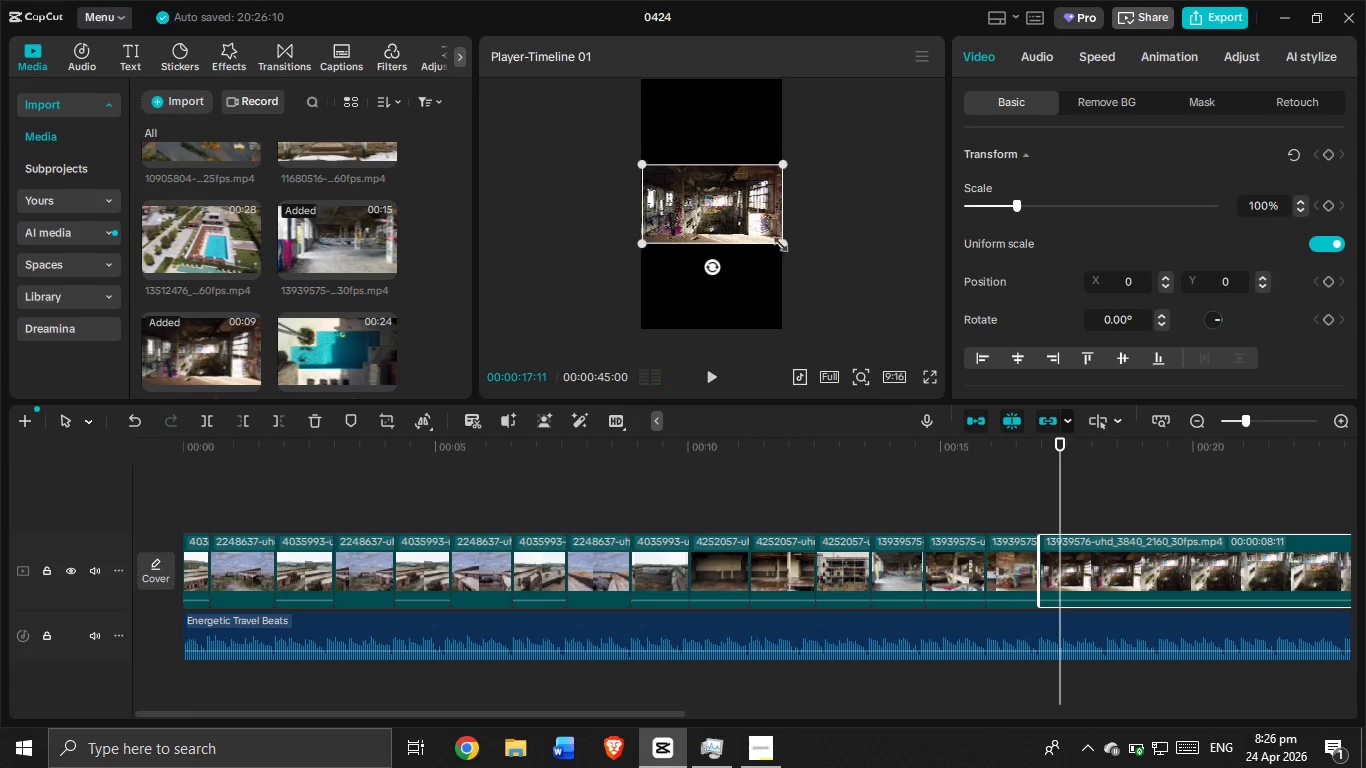 
left_click_drag(start_coordinate=[779, 238], to_coordinate=[974, 384])
 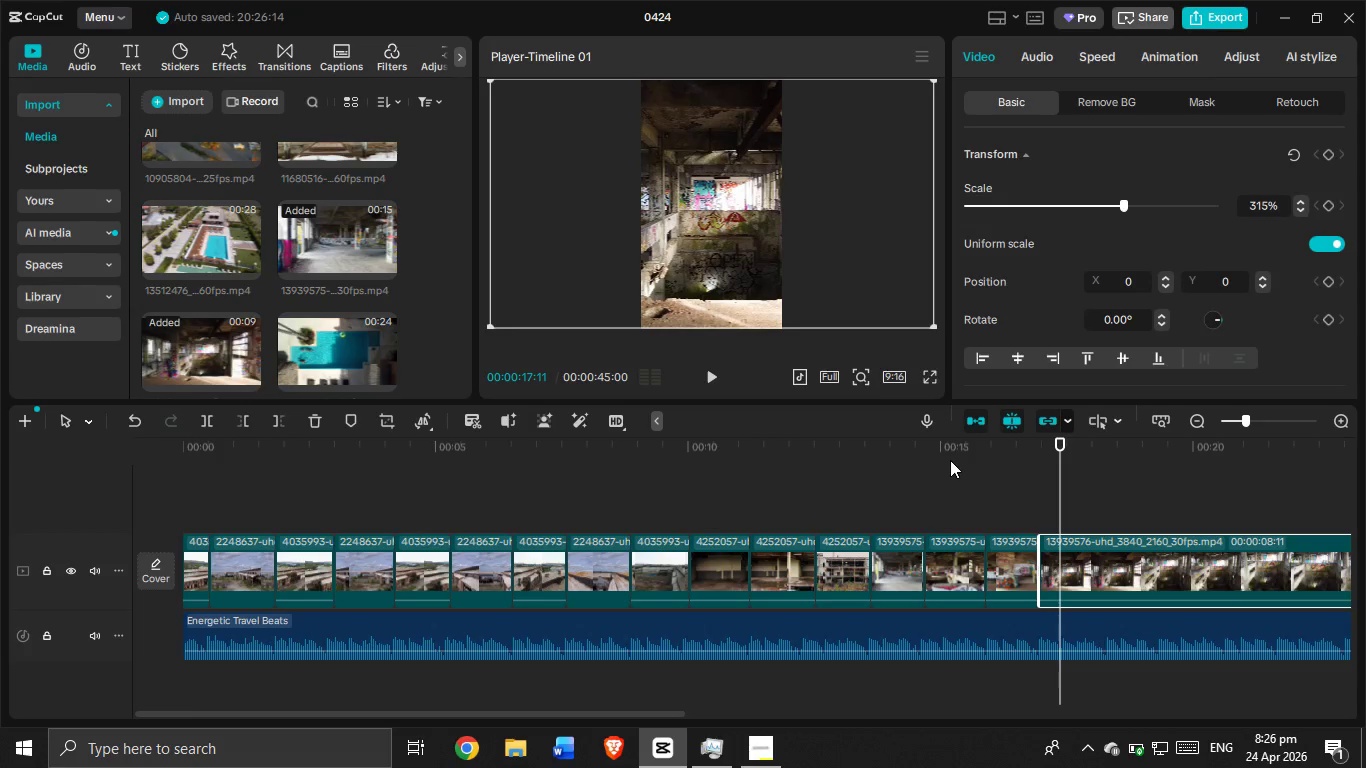 
left_click([961, 463])
 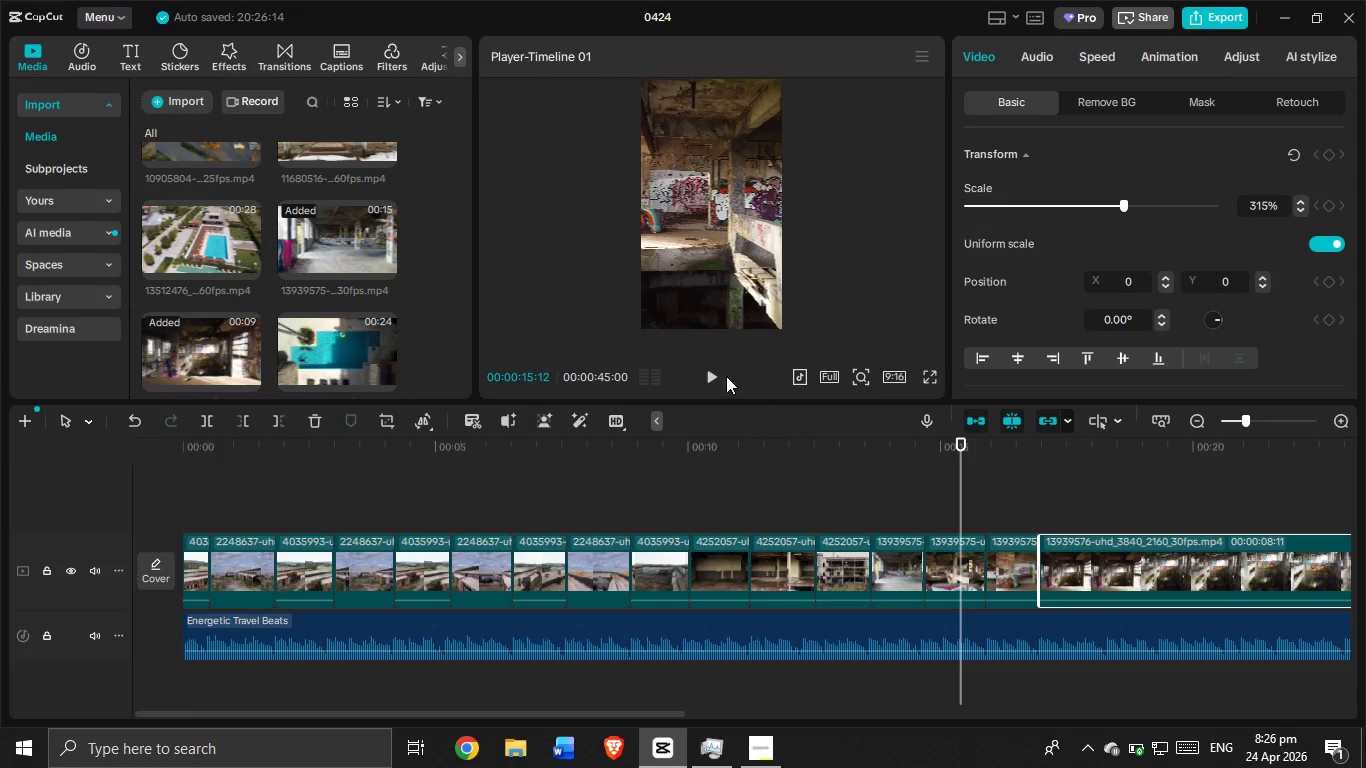 
left_click([714, 370])
 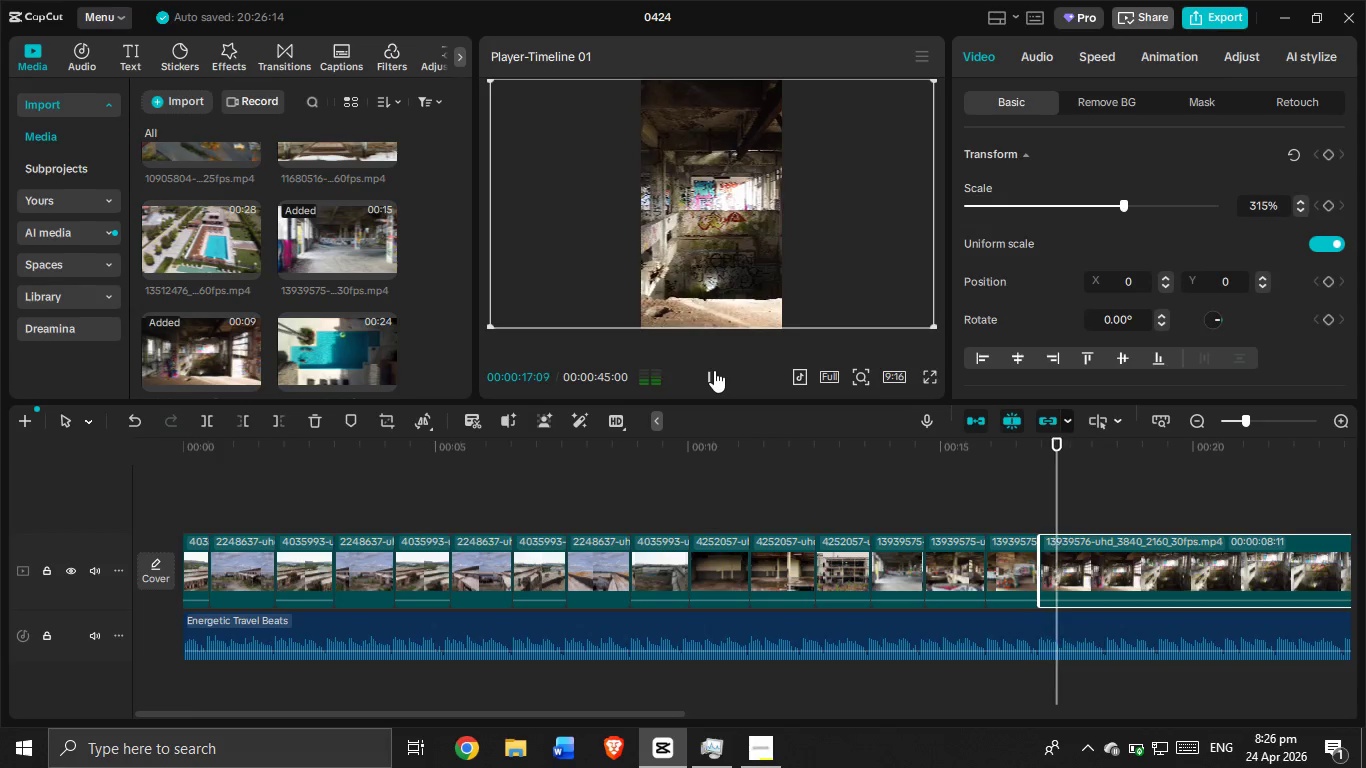 
left_click([715, 375])
 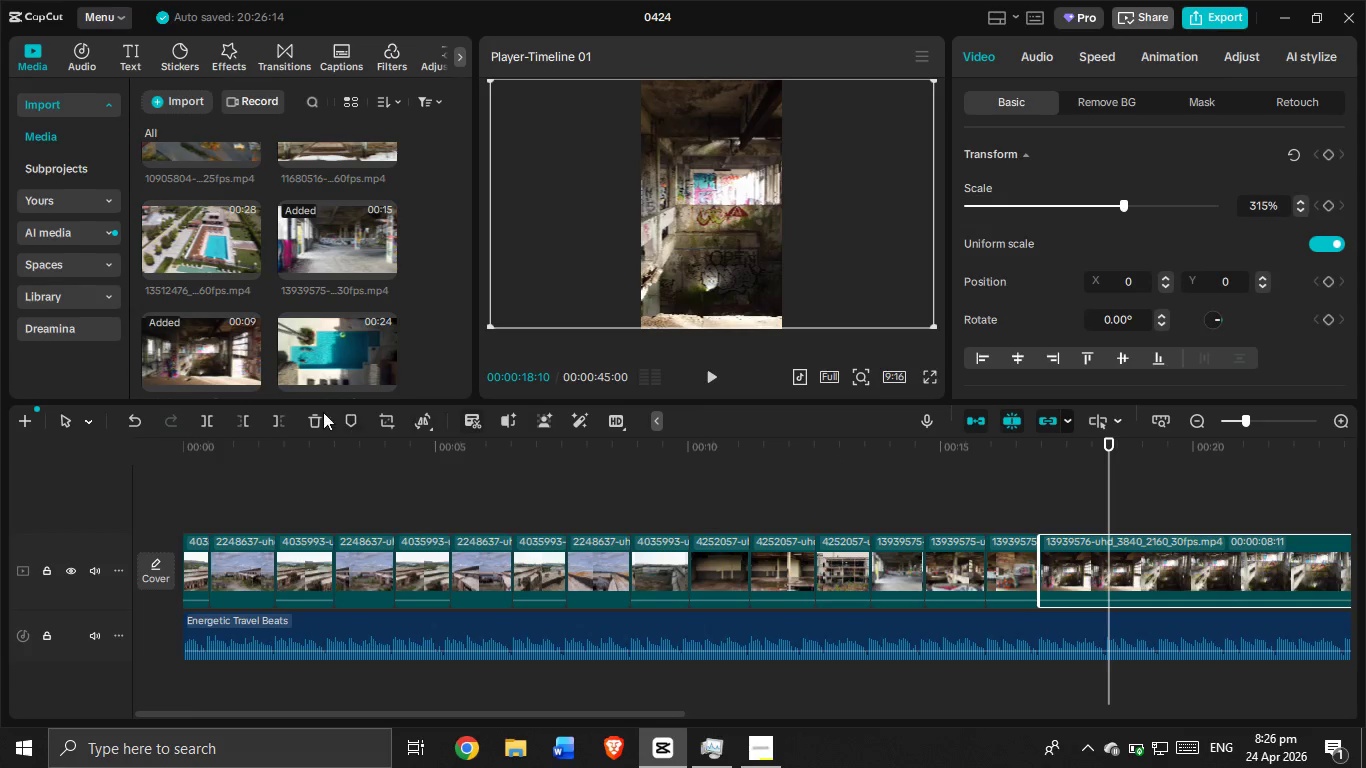 
left_click([210, 424])
 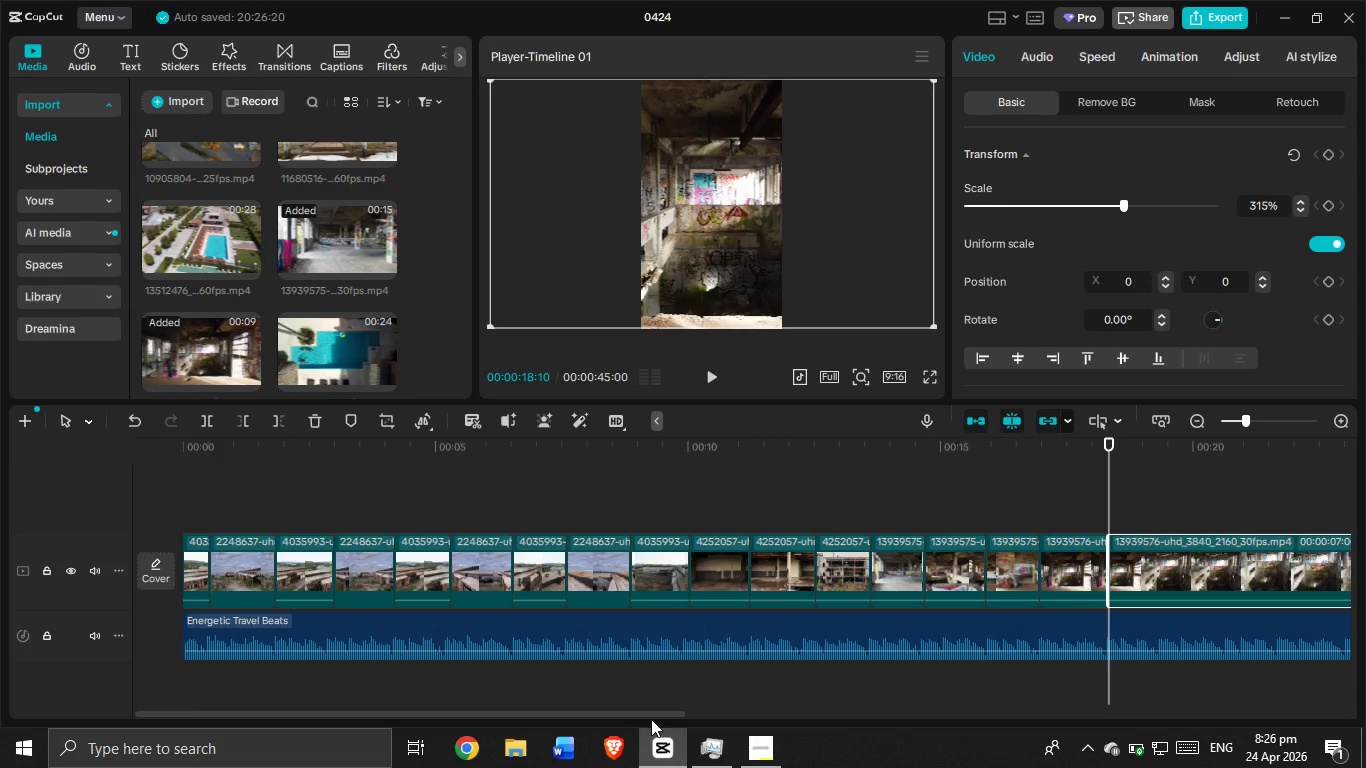 
left_click_drag(start_coordinate=[635, 712], to_coordinate=[933, 734])
 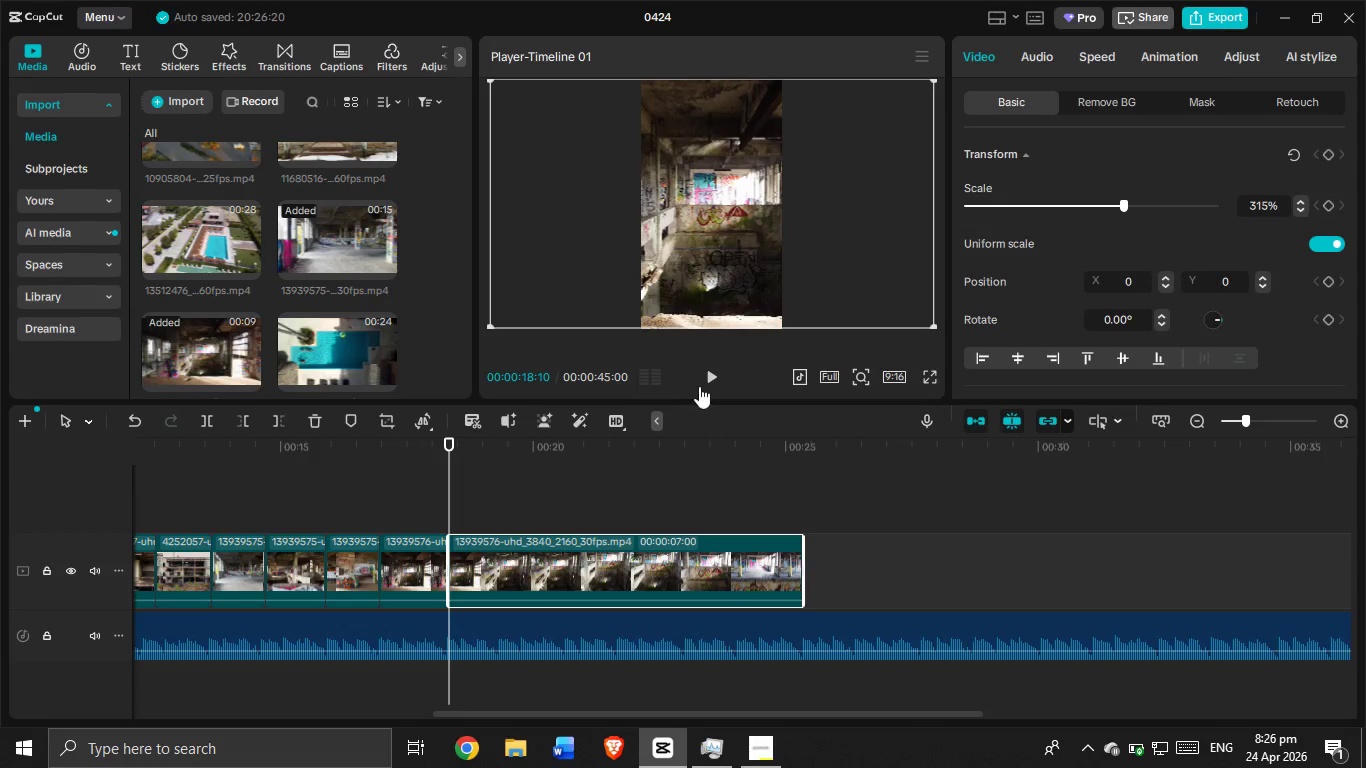 
left_click([705, 378])
 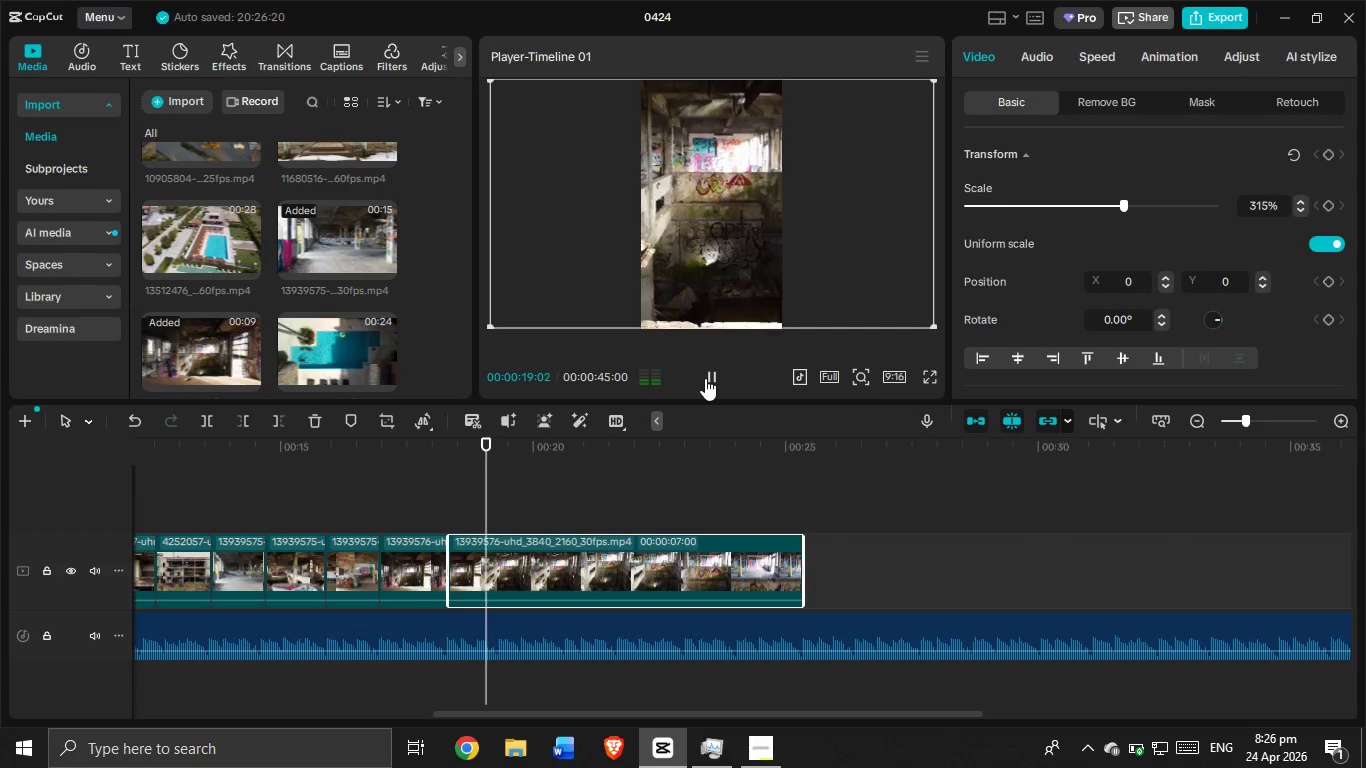 
left_click([705, 378])
 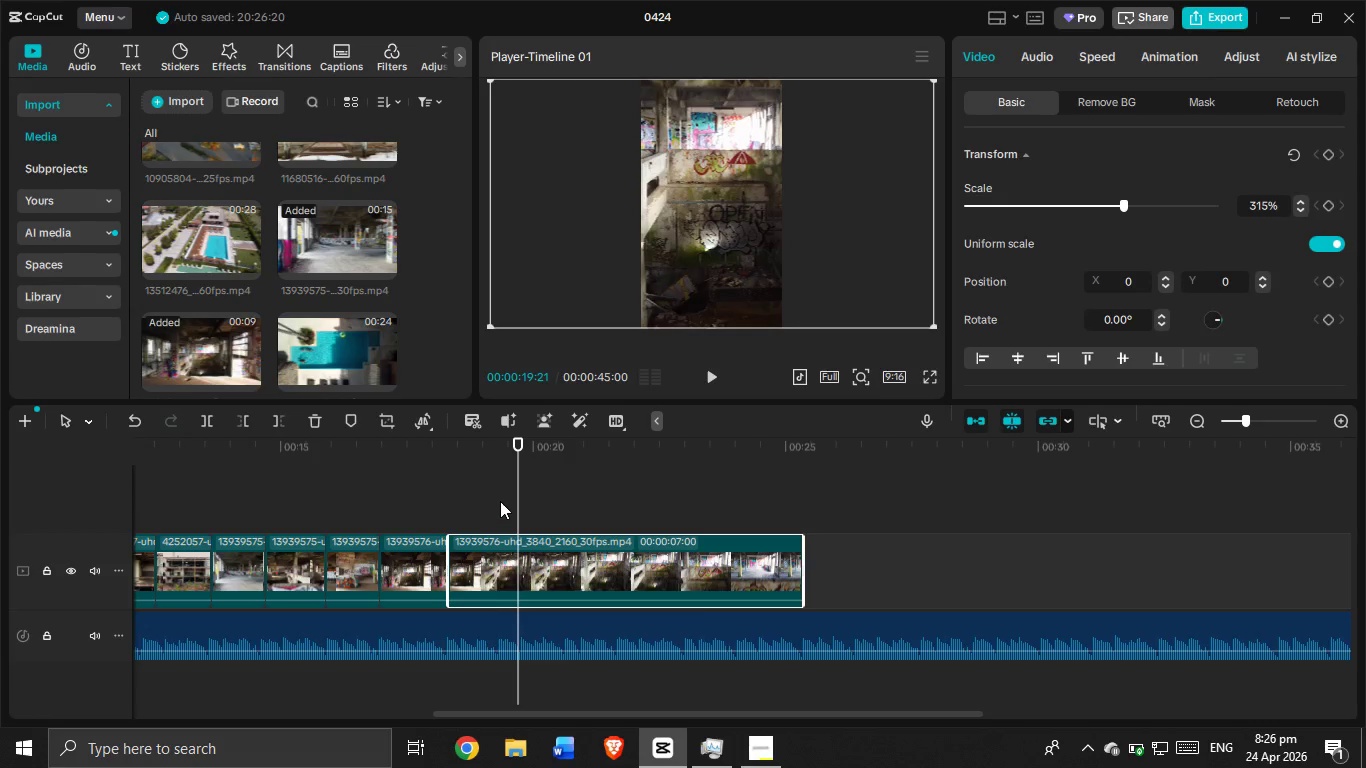 
left_click_drag(start_coordinate=[515, 493], to_coordinate=[359, 480])
 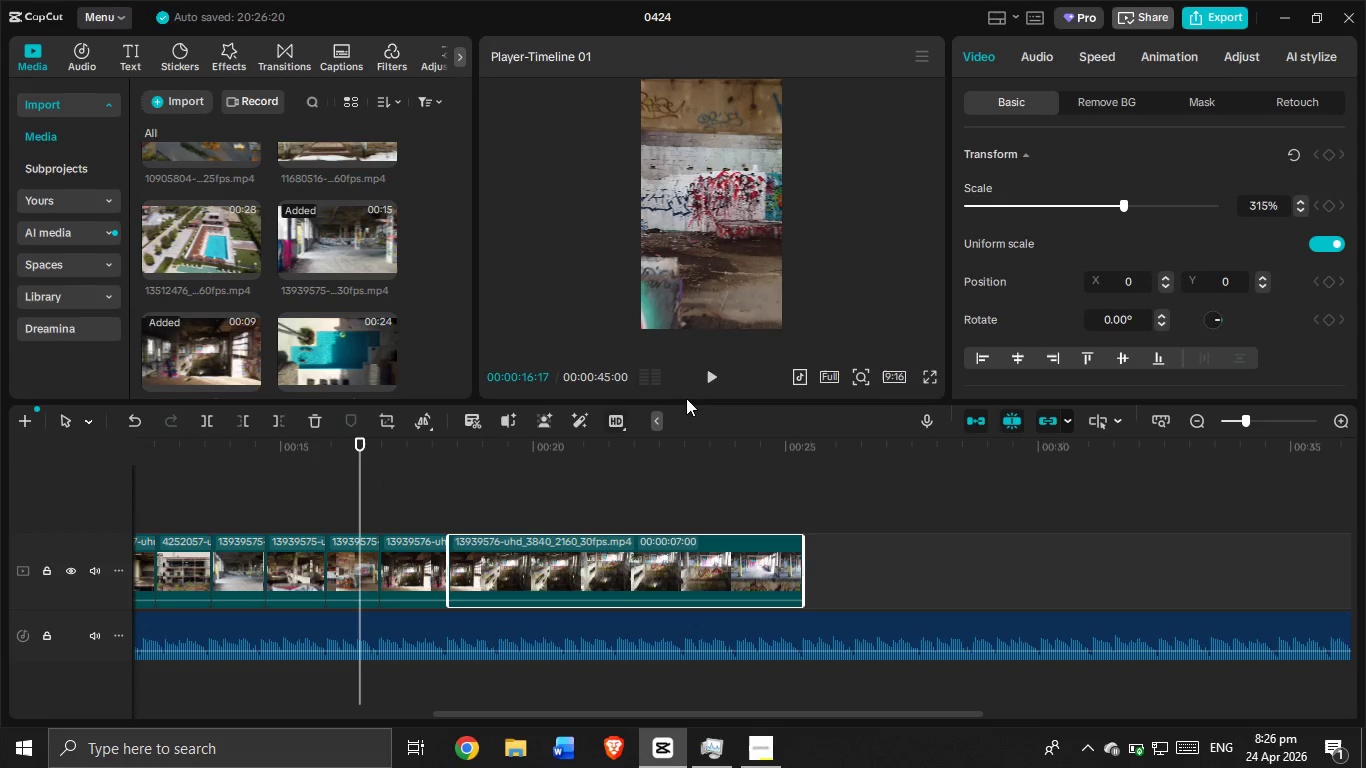 
left_click([715, 379])
 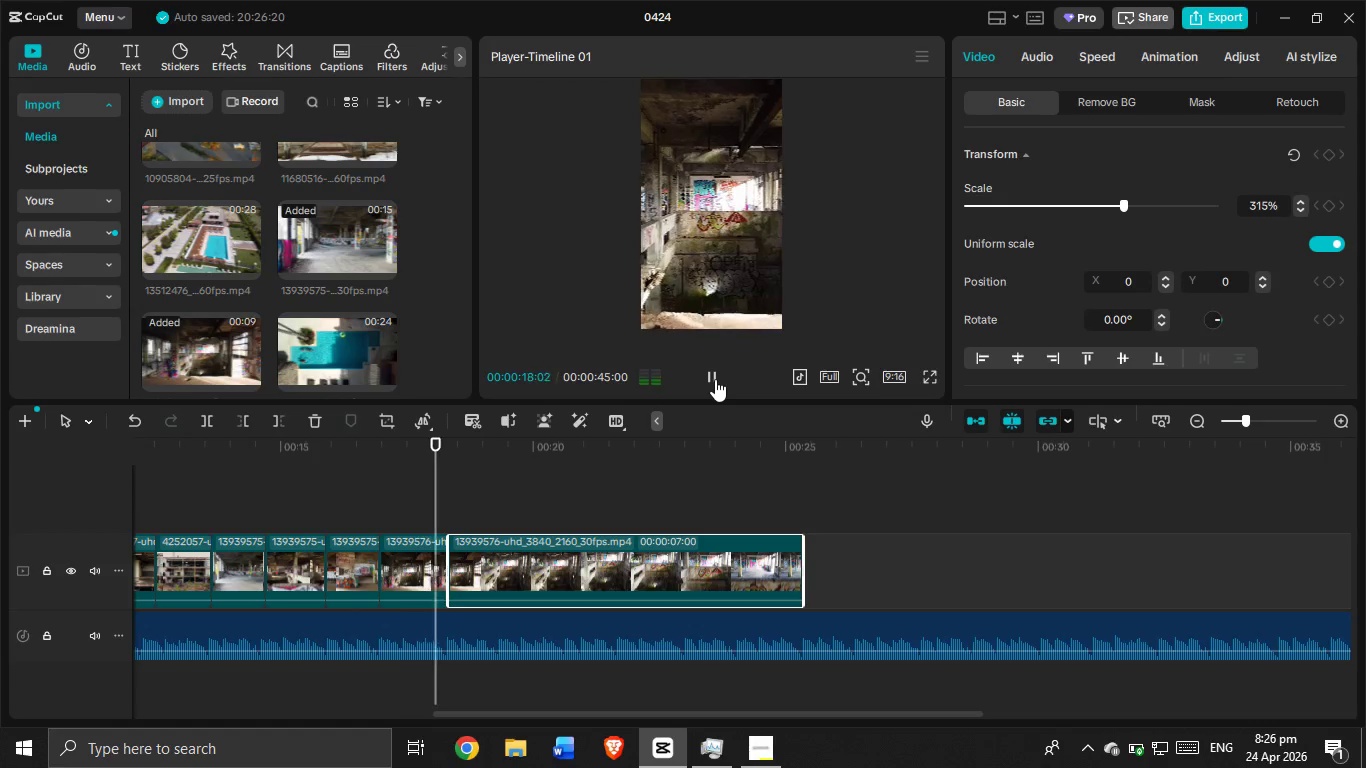 
left_click_drag(start_coordinate=[715, 379], to_coordinate=[702, 390])
 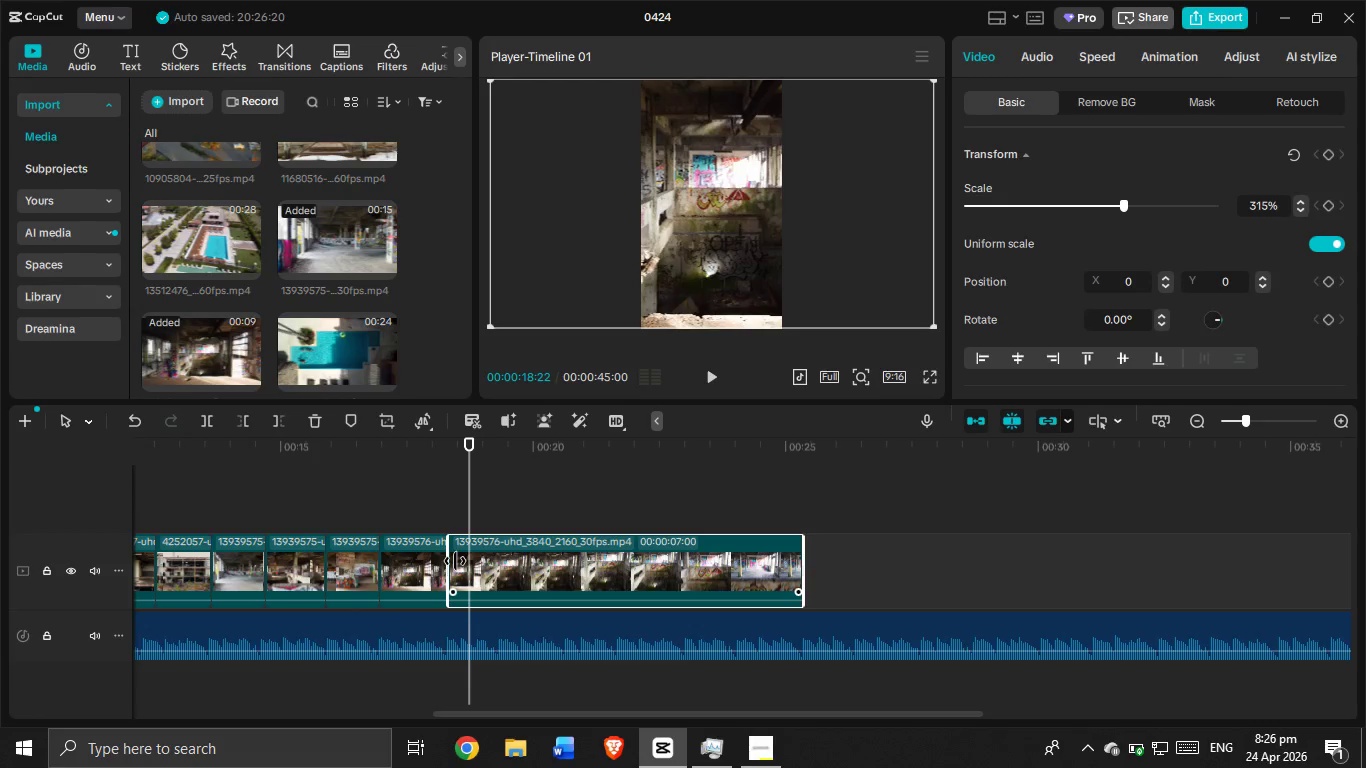 
left_click_drag(start_coordinate=[446, 560], to_coordinate=[622, 590])
 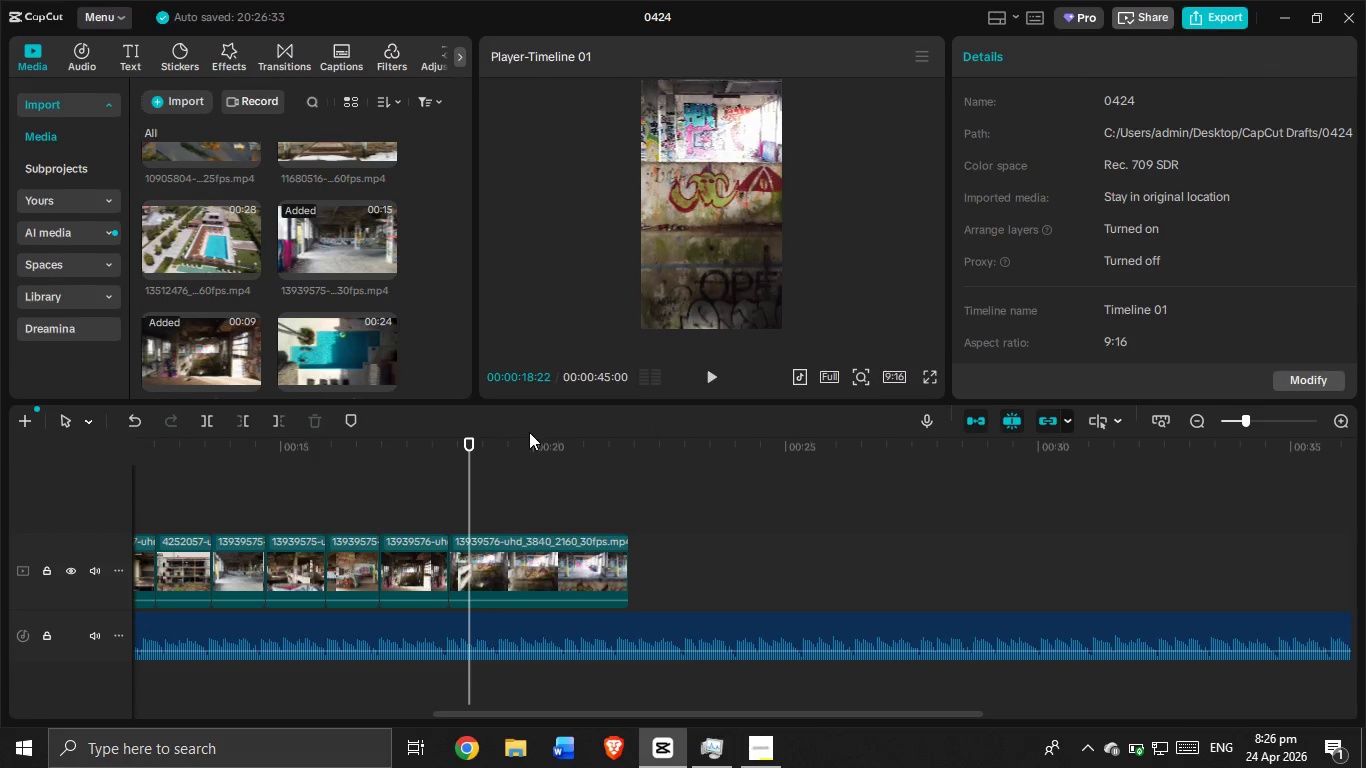 
left_click([382, 487])
 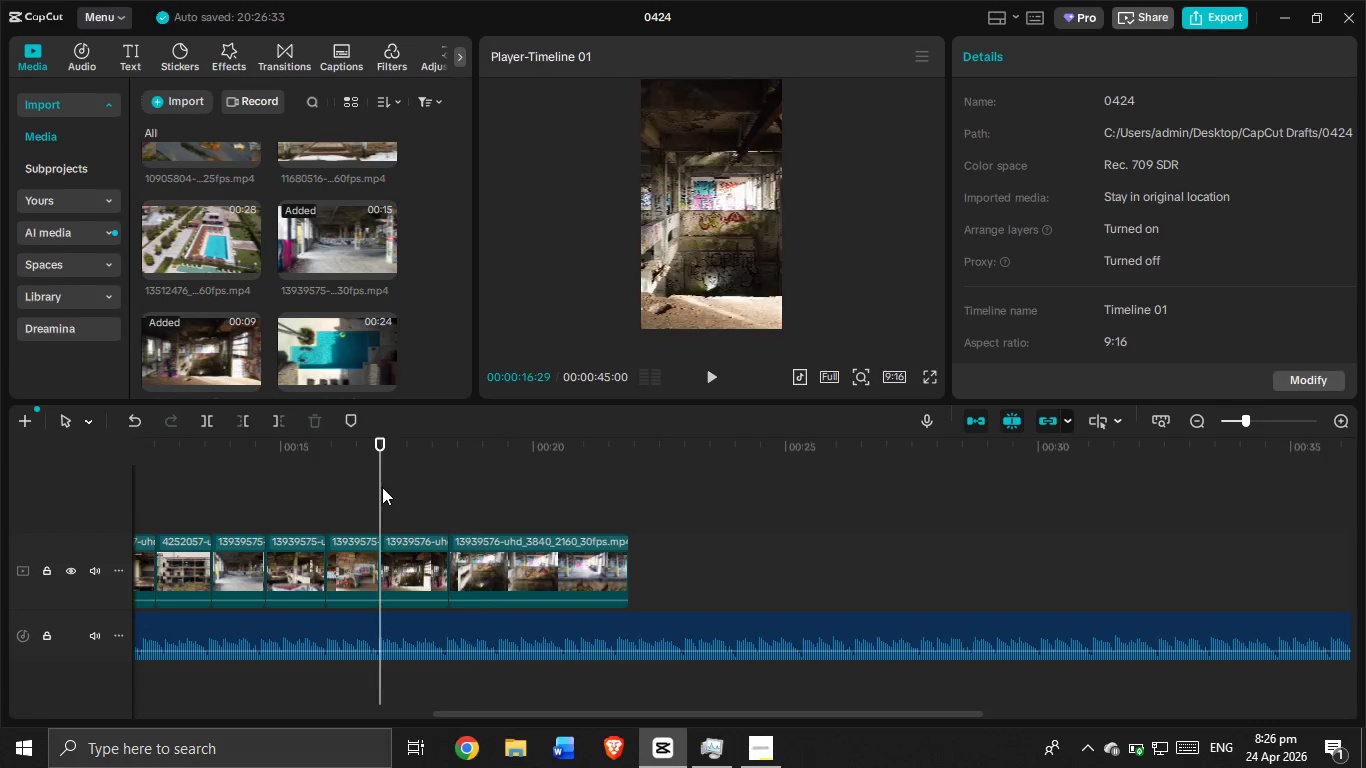 
left_click_drag(start_coordinate=[382, 487], to_coordinate=[360, 489])
 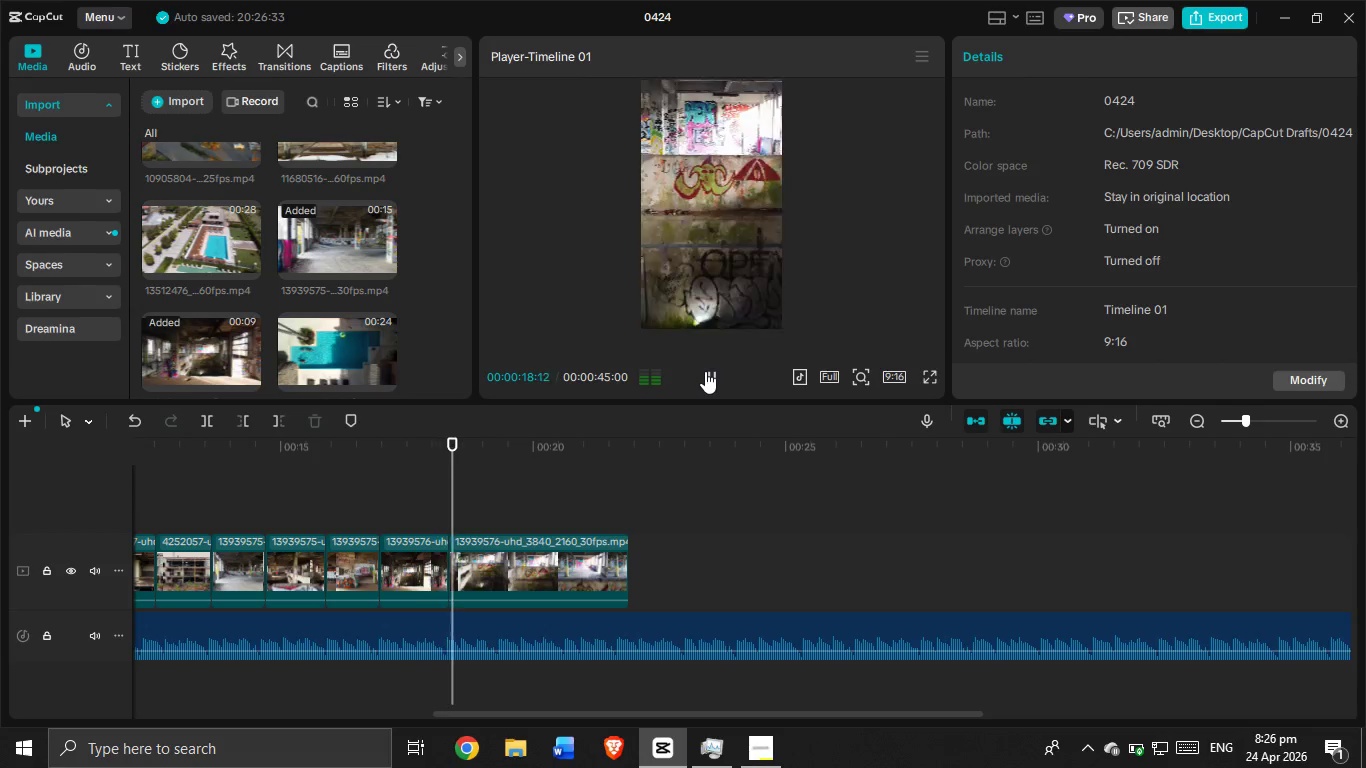 
left_click([705, 371])
 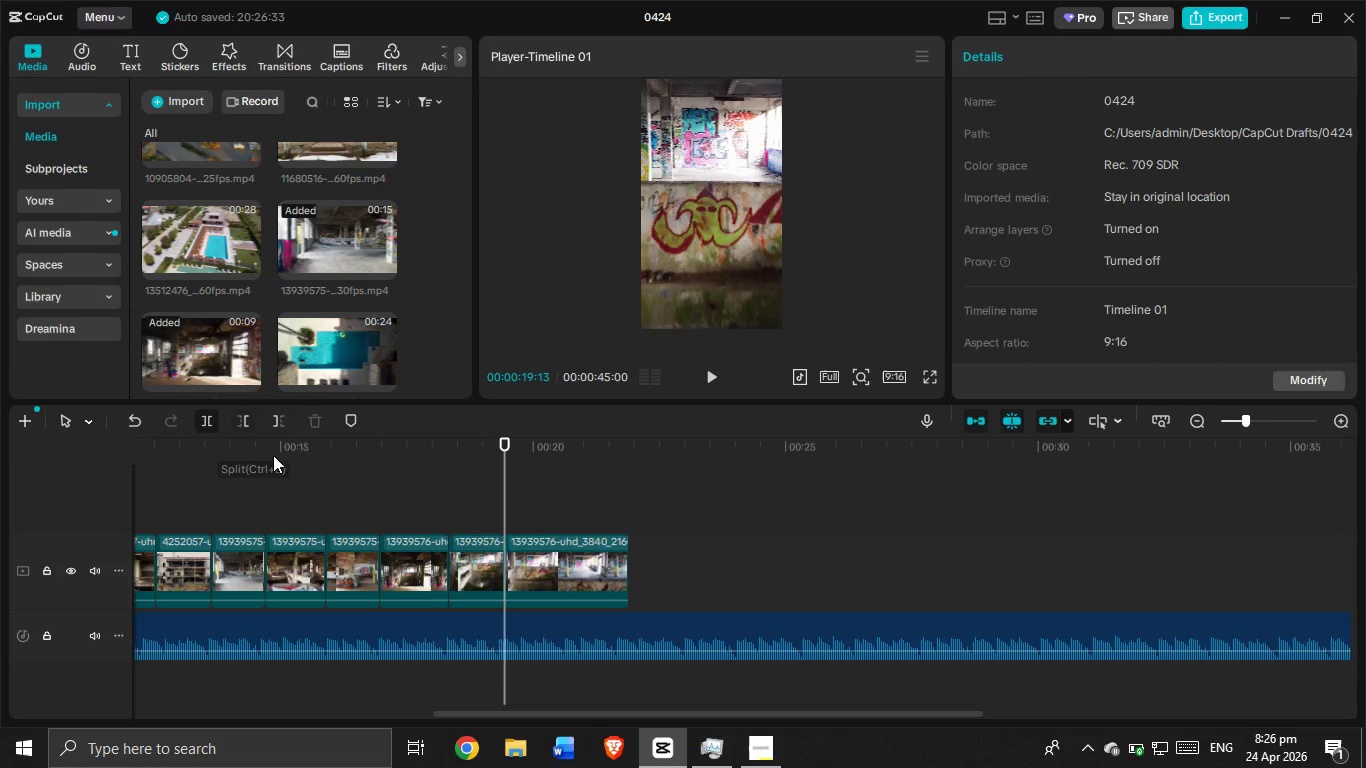 
left_click([527, 559])
 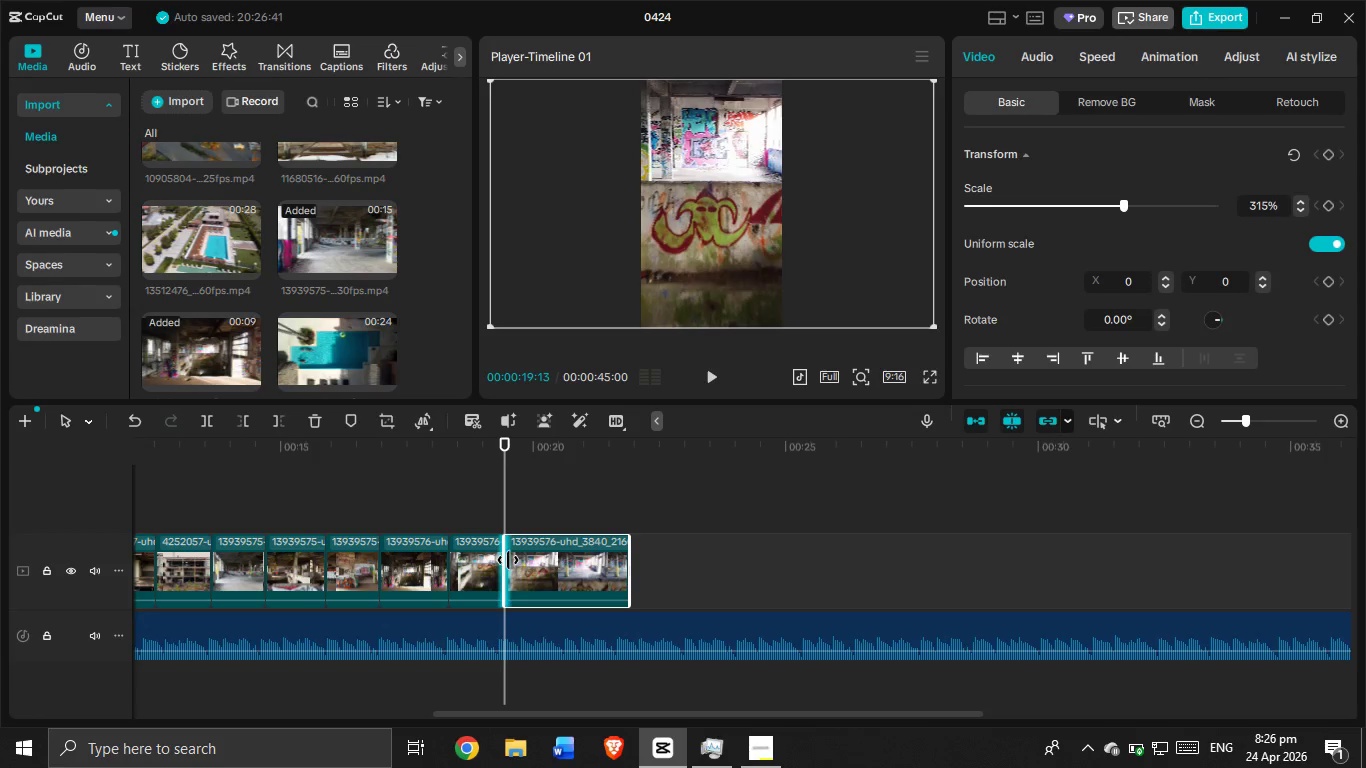 
left_click_drag(start_coordinate=[508, 560], to_coordinate=[578, 566])
 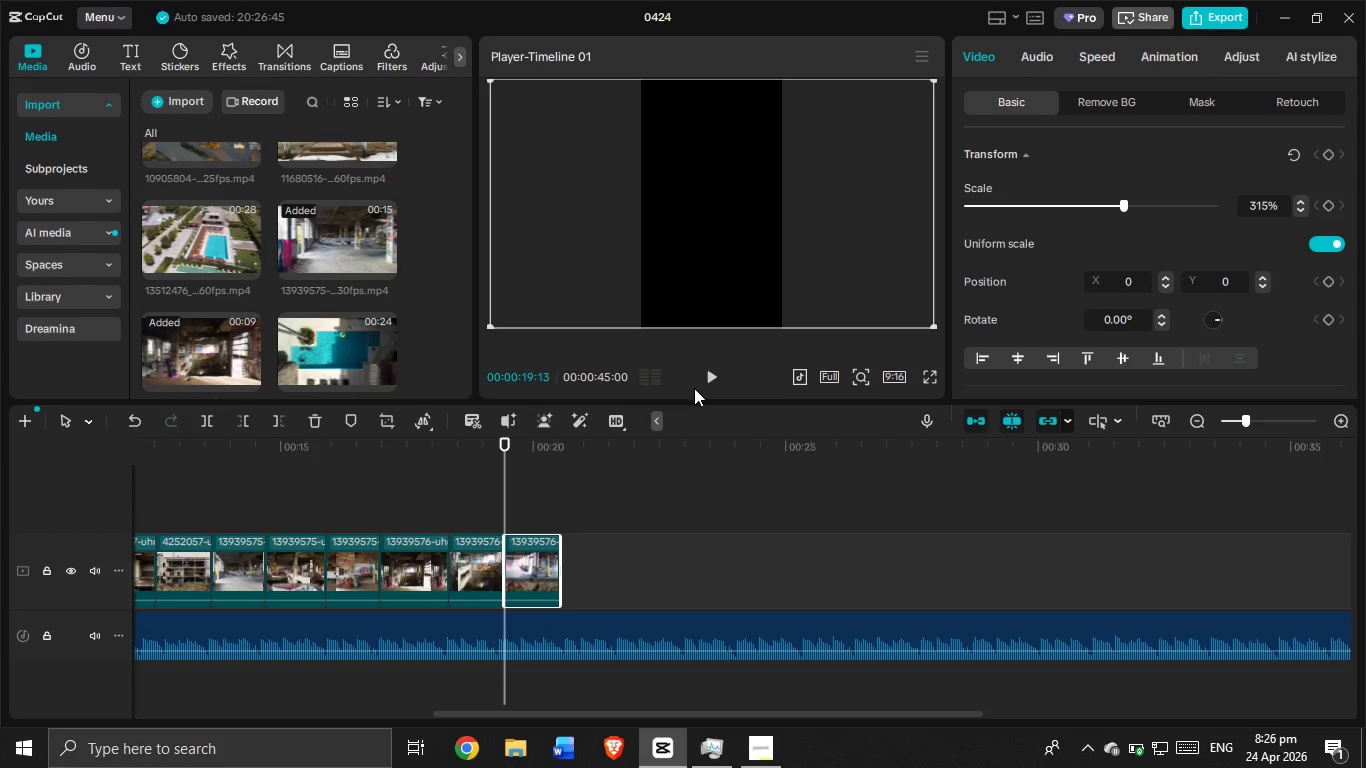 
left_click([708, 380])
 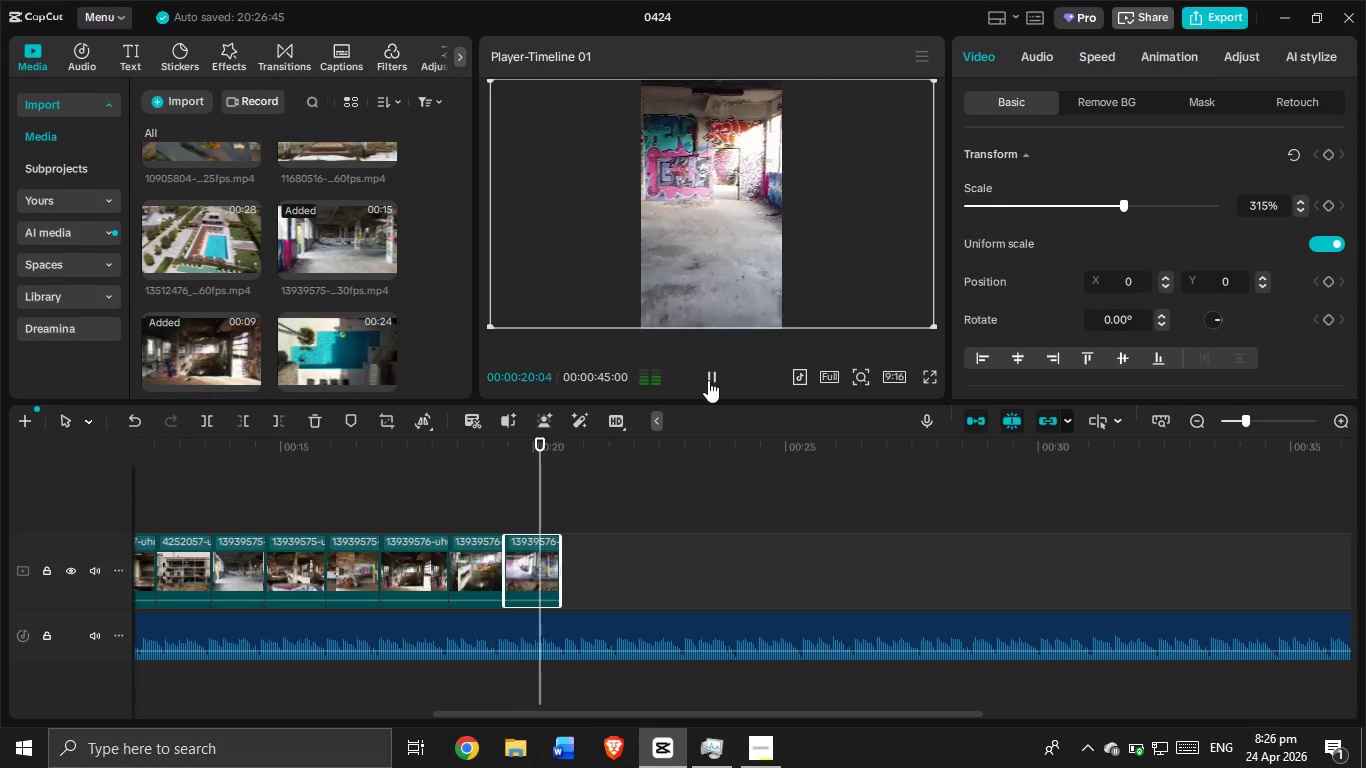 
left_click([708, 380])
 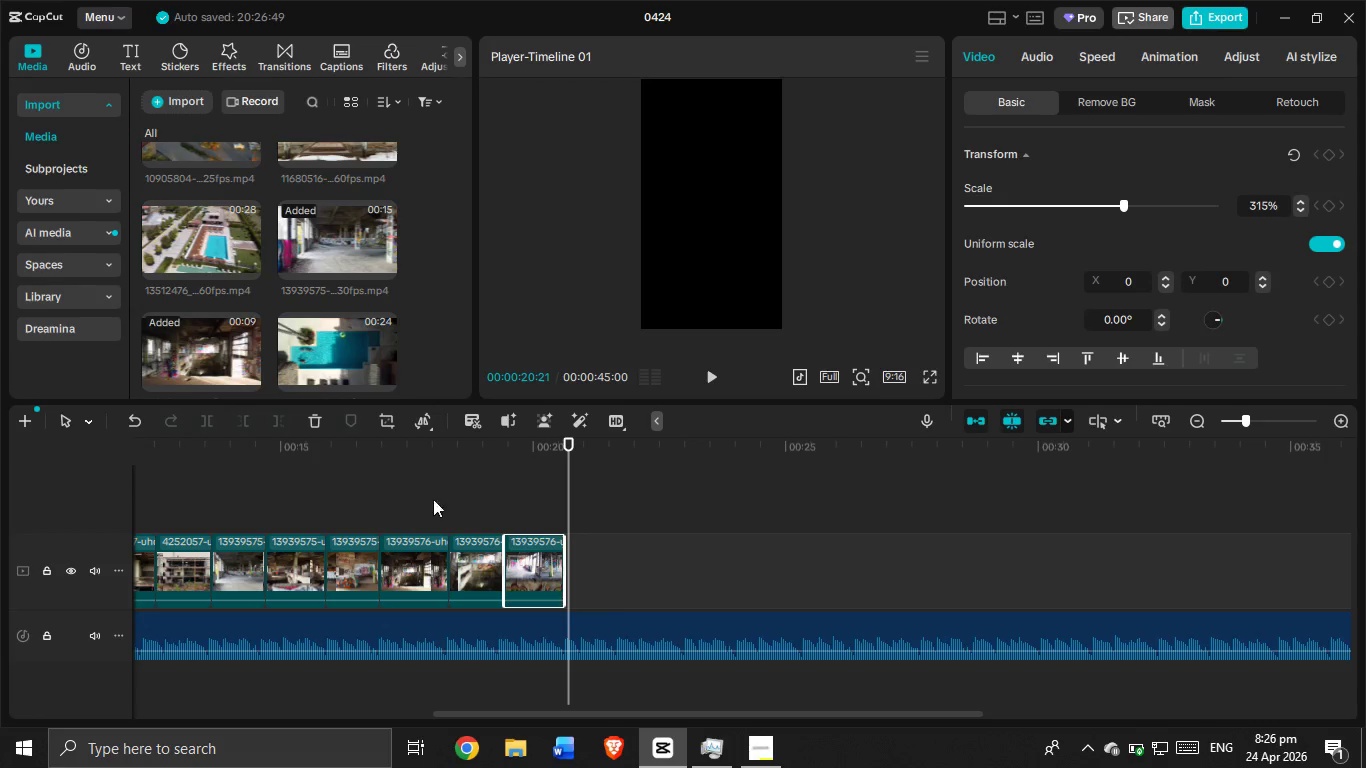 
left_click([713, 379])
 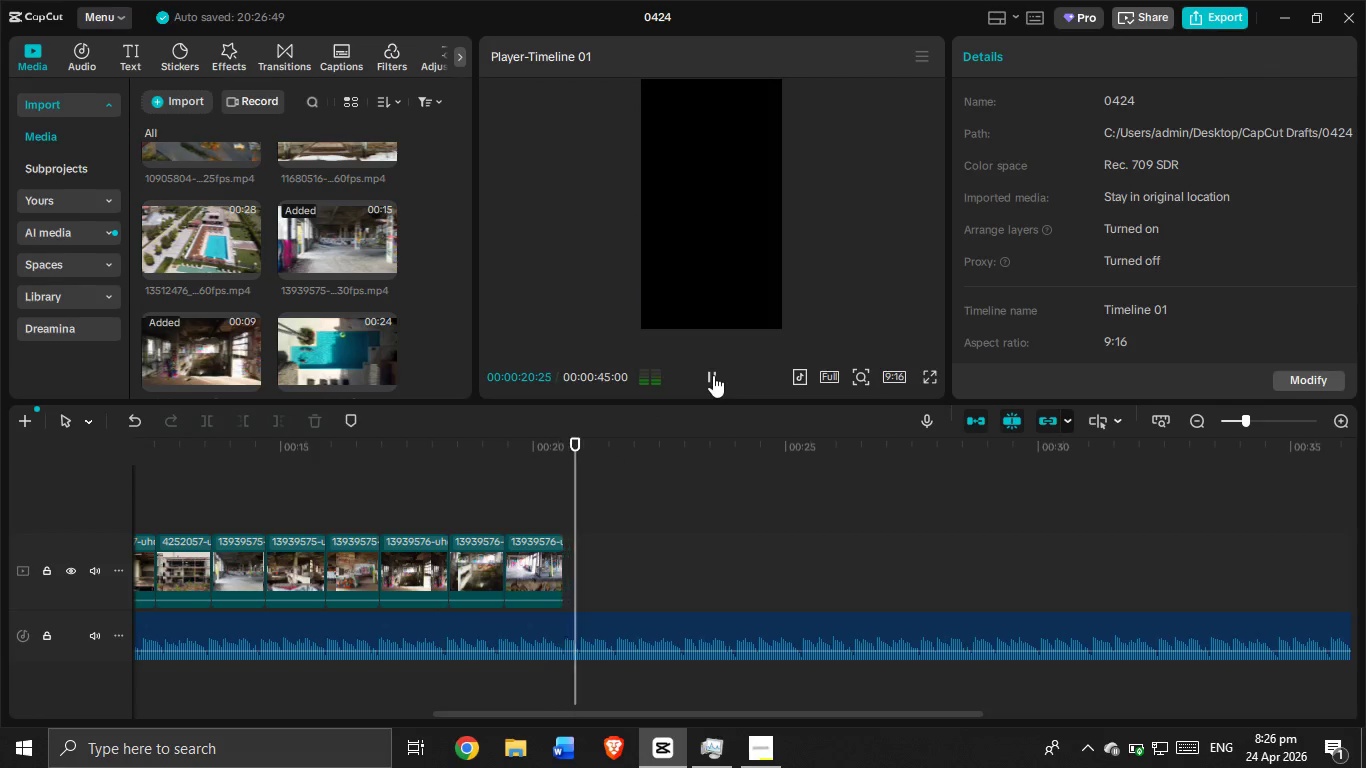 
left_click_drag(start_coordinate=[579, 470], to_coordinate=[67, 464])
 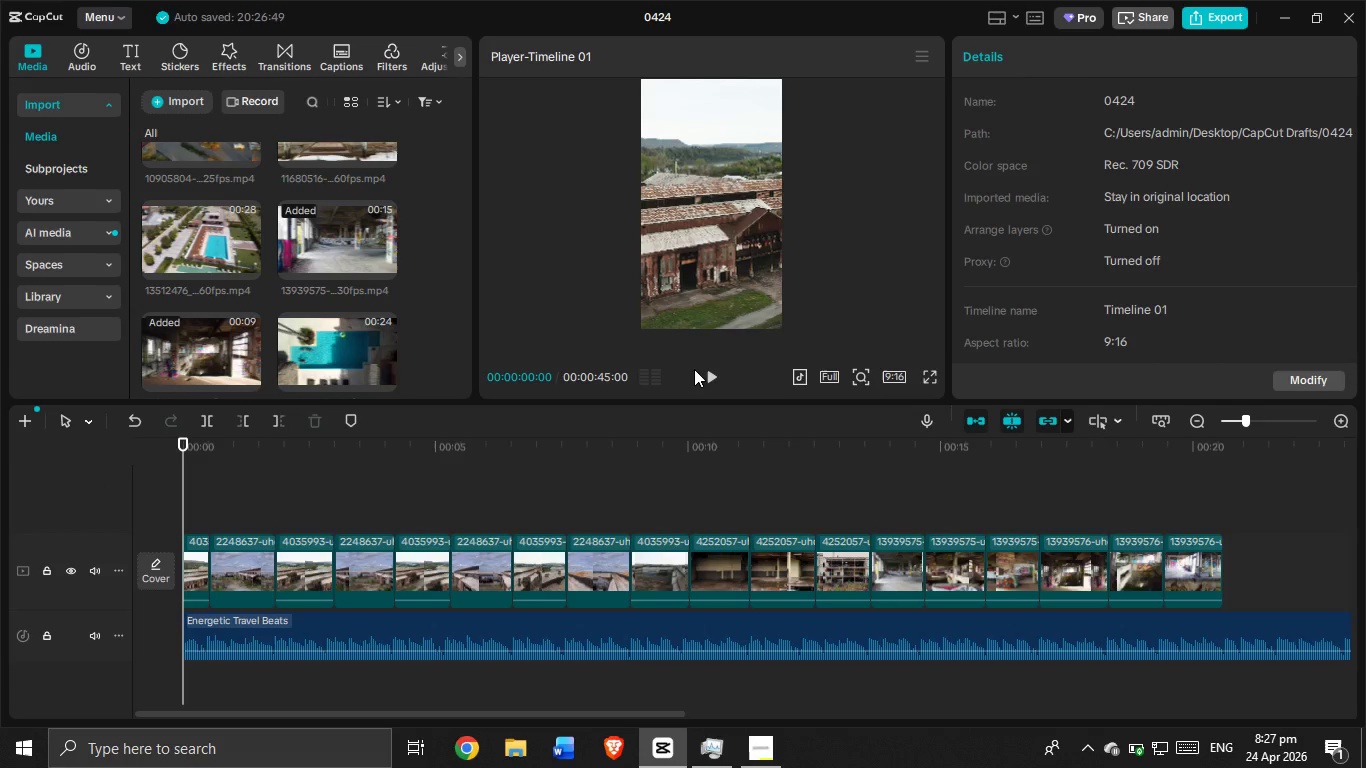 
wait(14.05)
 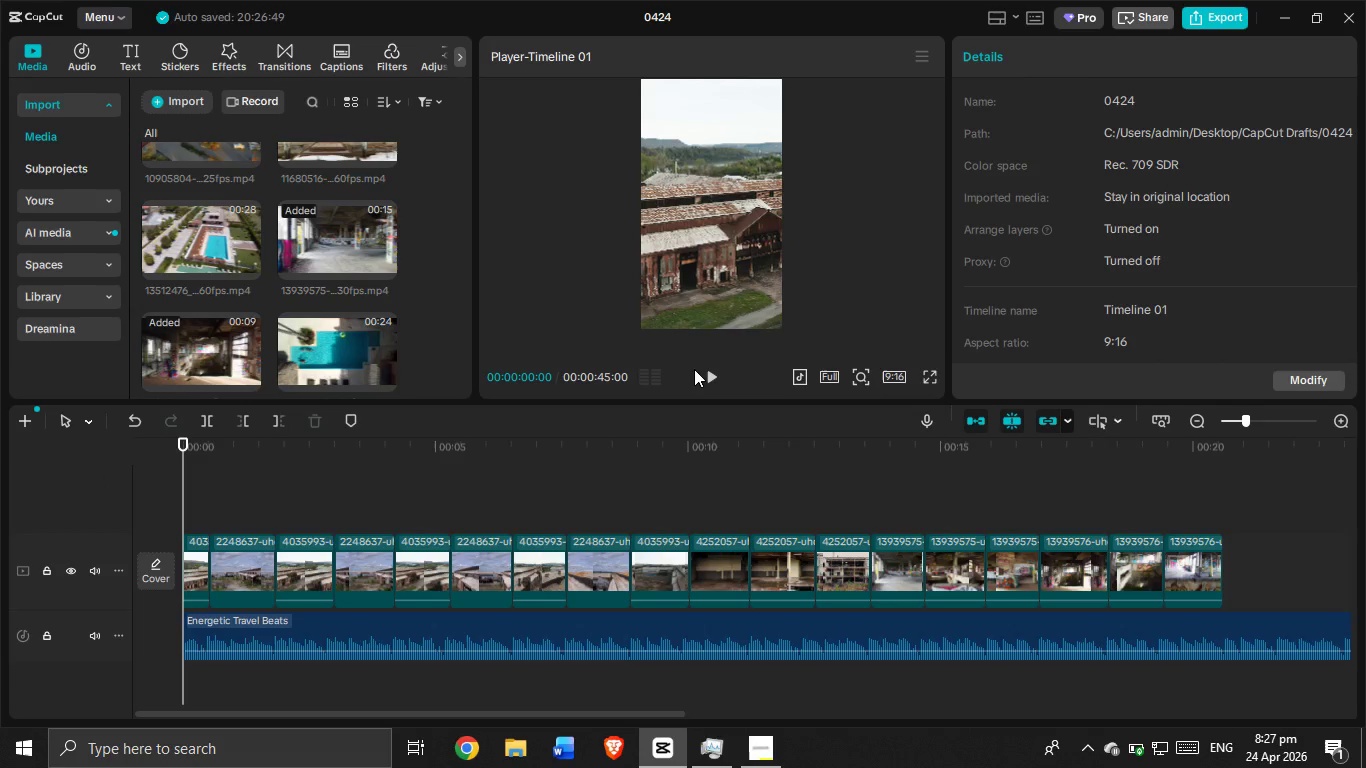 
left_click([707, 372])
 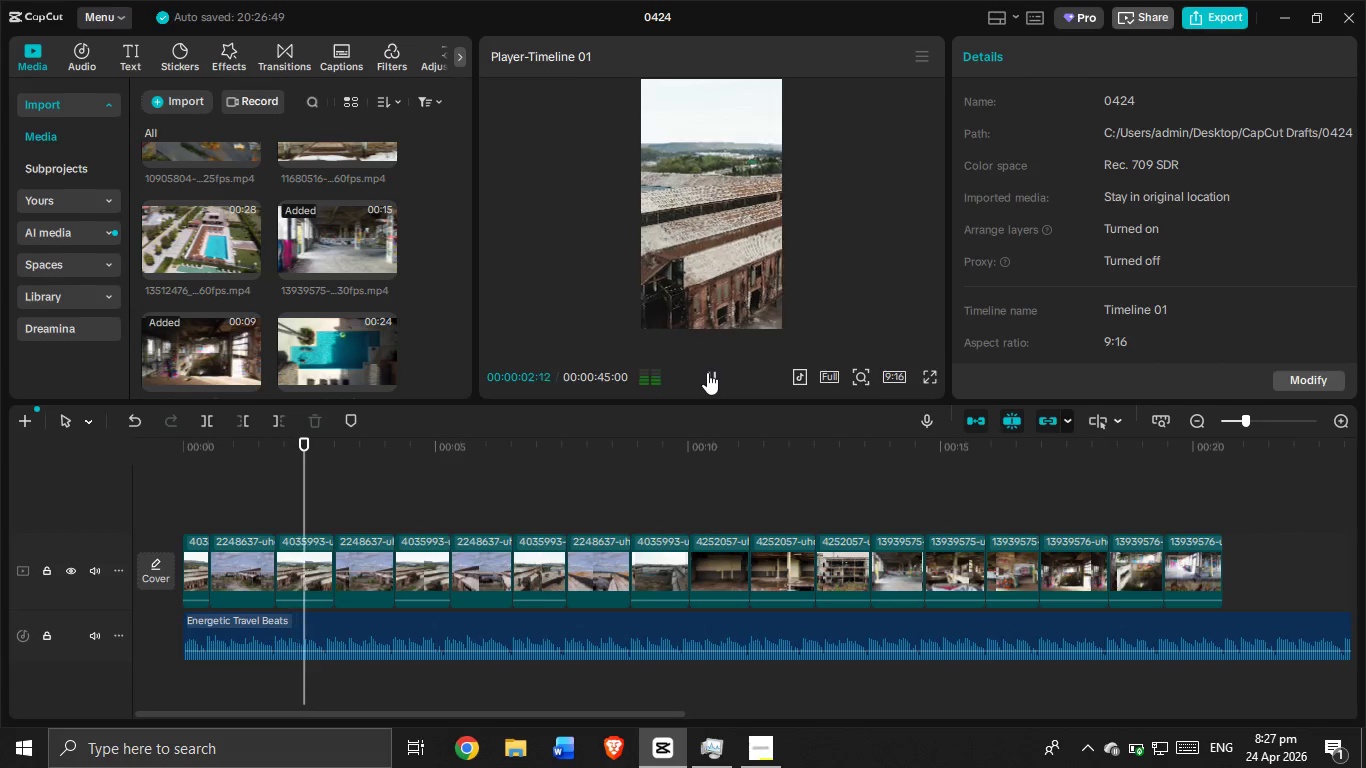 
left_click([707, 372])
 